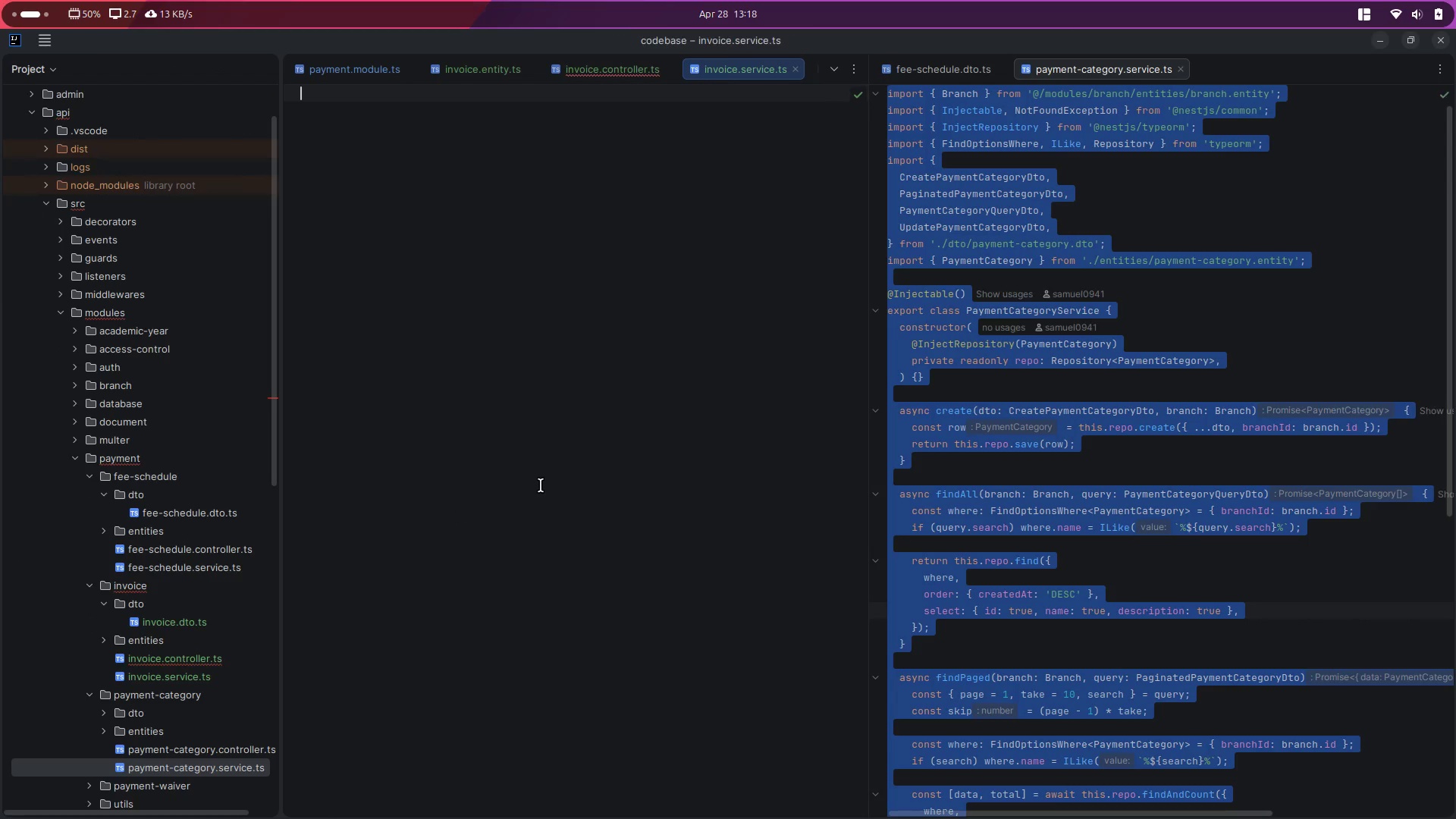 
key(Control+V)
 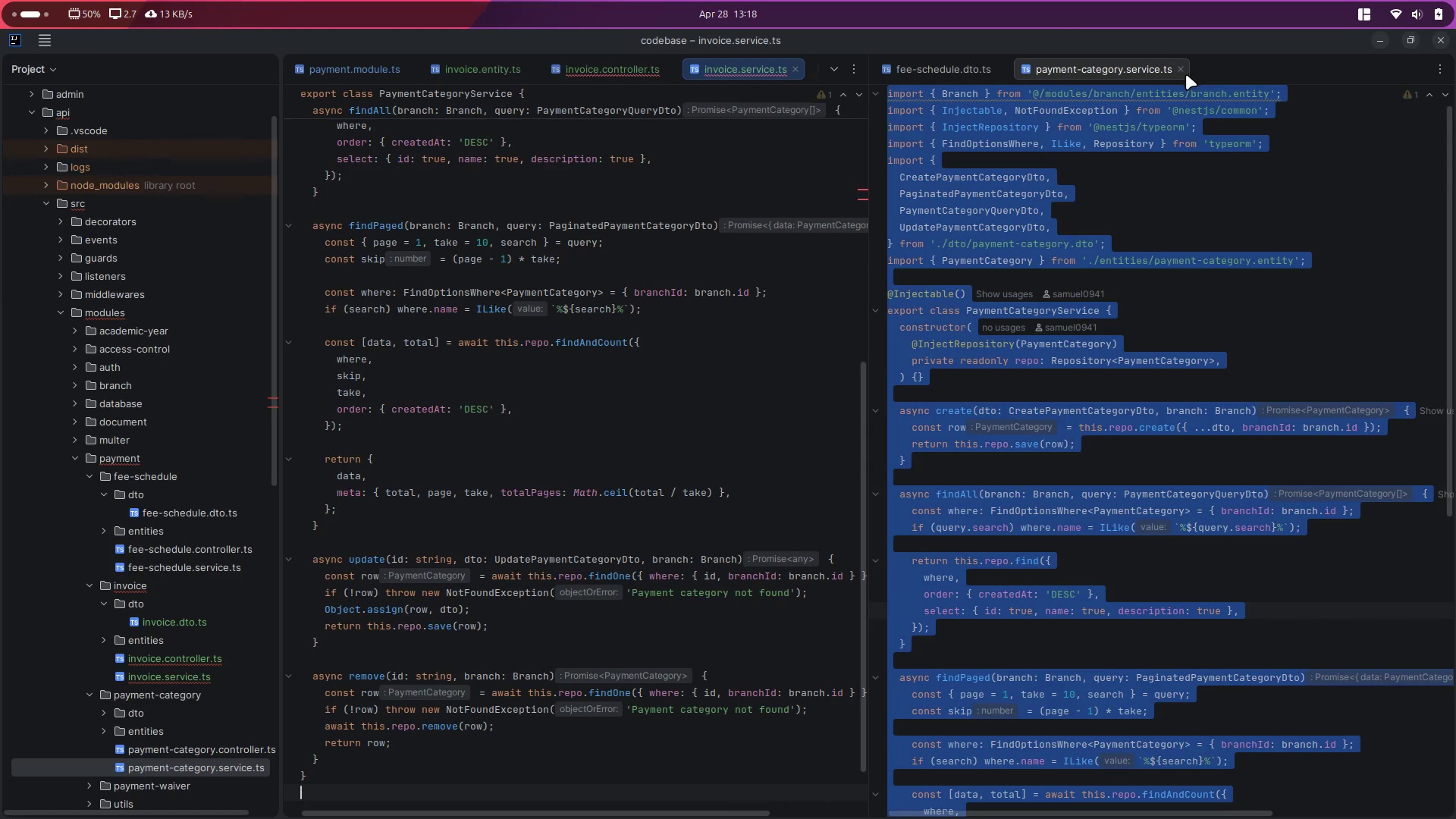 
left_click([1181, 72])
 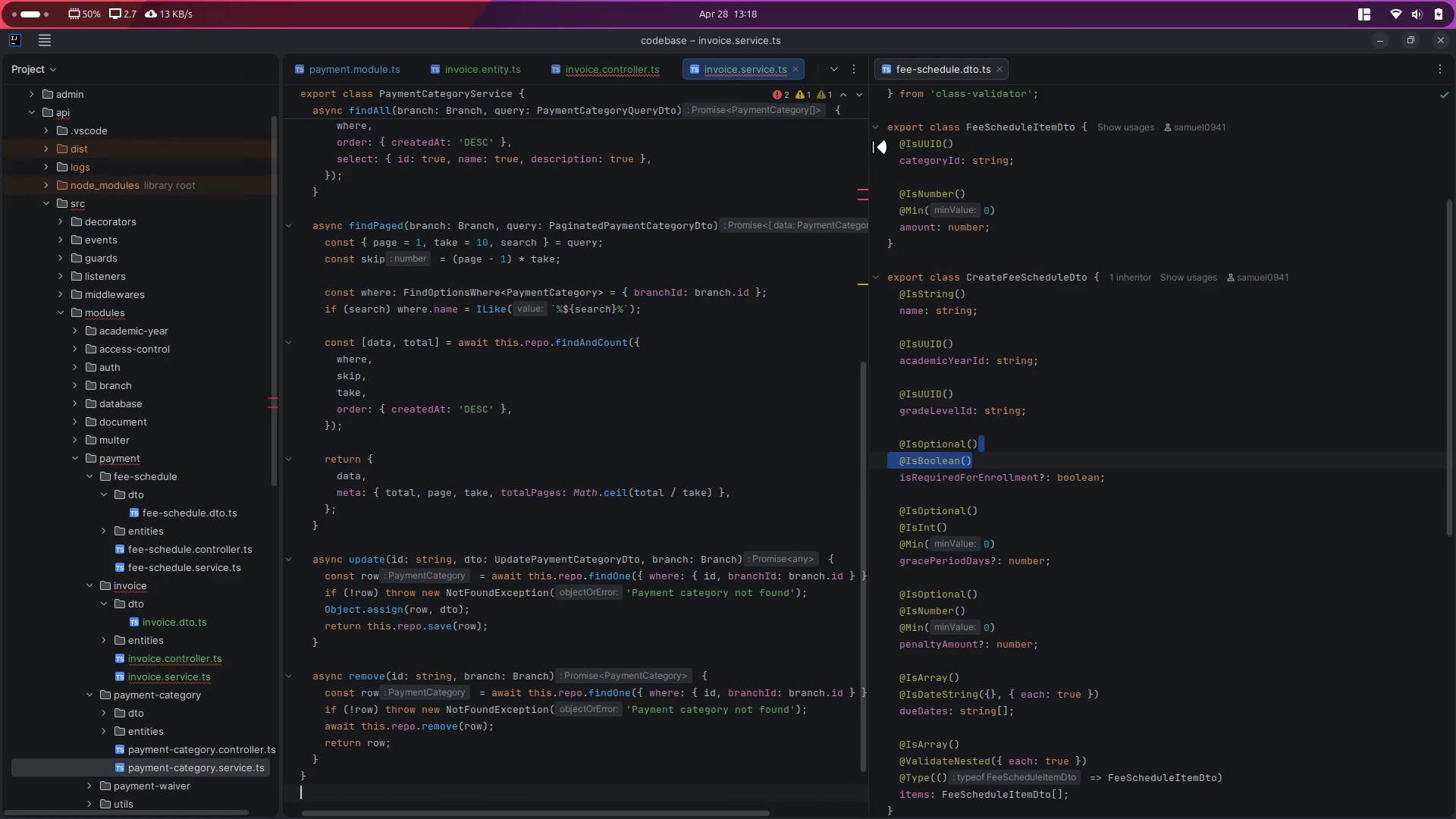 
scroll: coordinate [811, 305], scroll_direction: up, amount: 18.0
 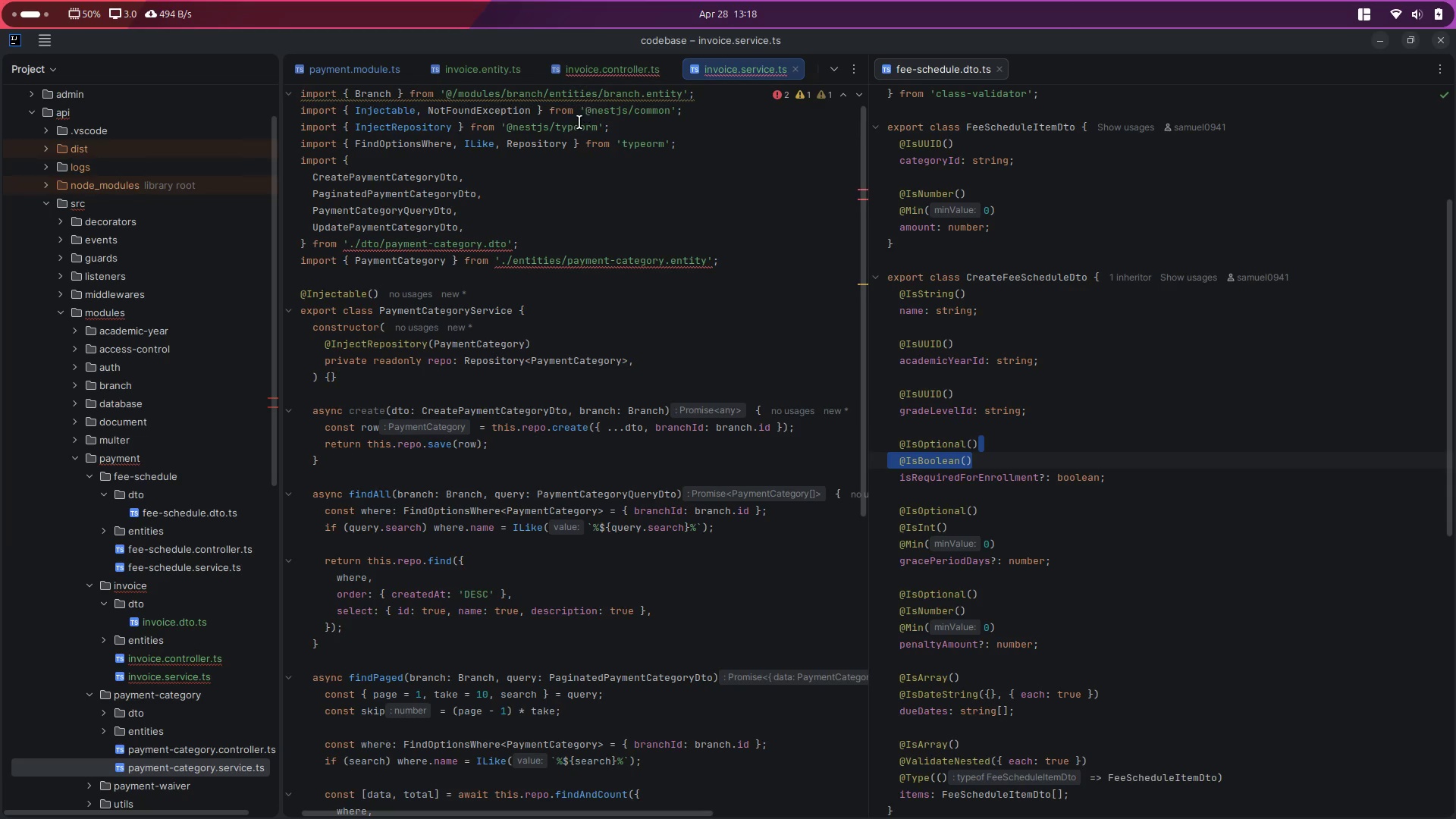 
left_click([474, 212])
 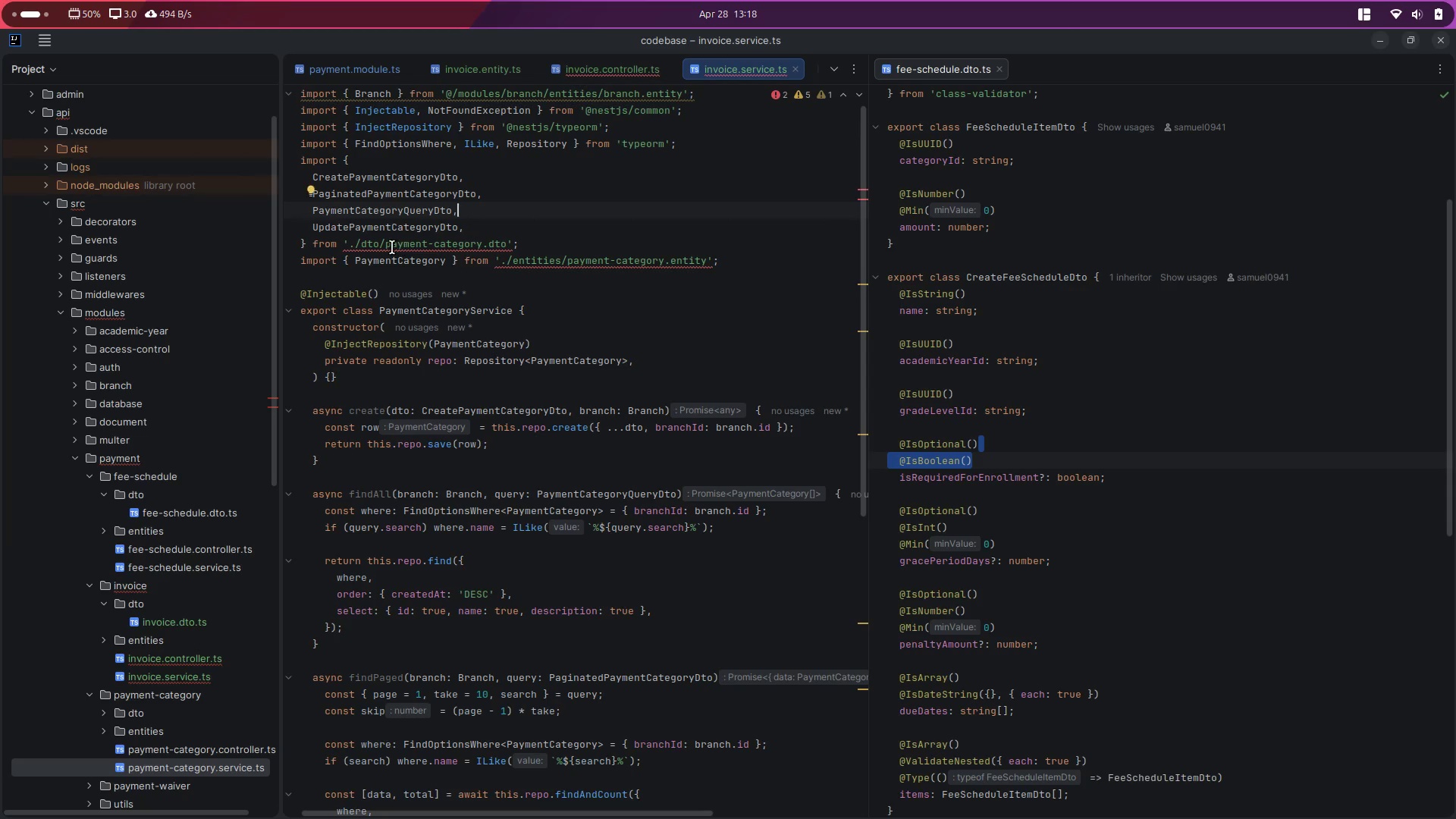 
left_click([388, 248])
 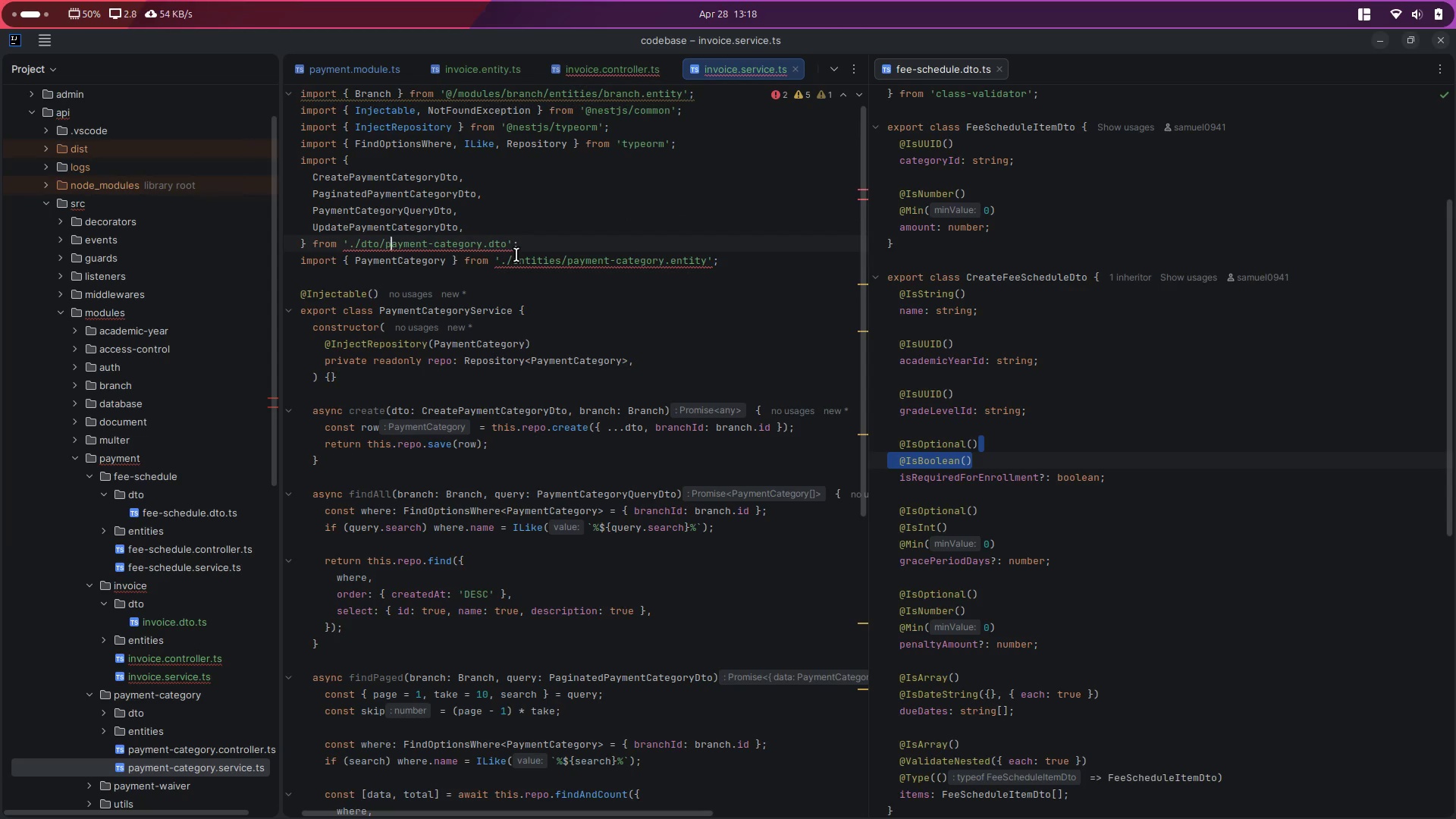 
key(ArrowLeft)
 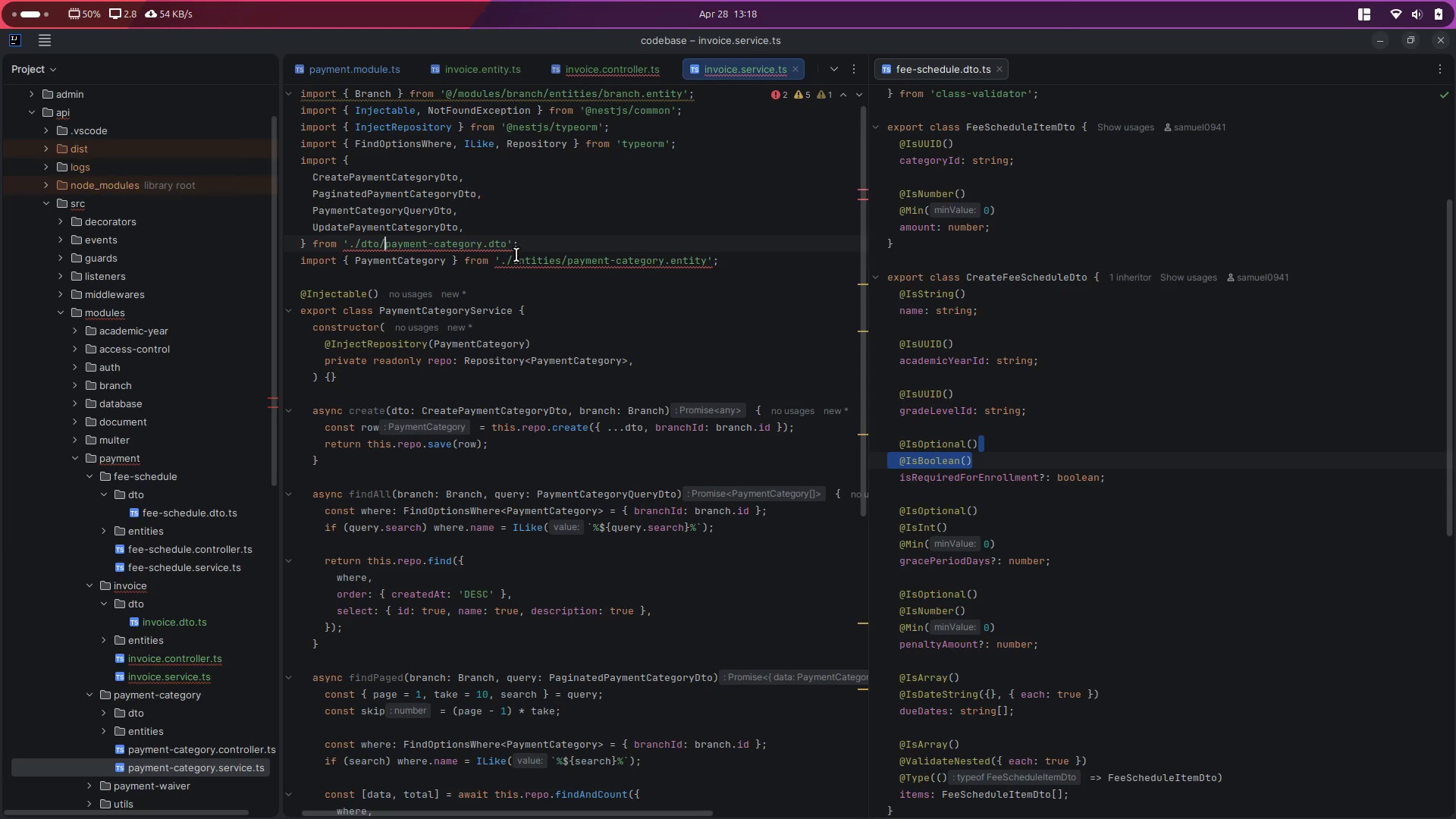 
hold_key(key=ArrowRight, duration=0.9)
 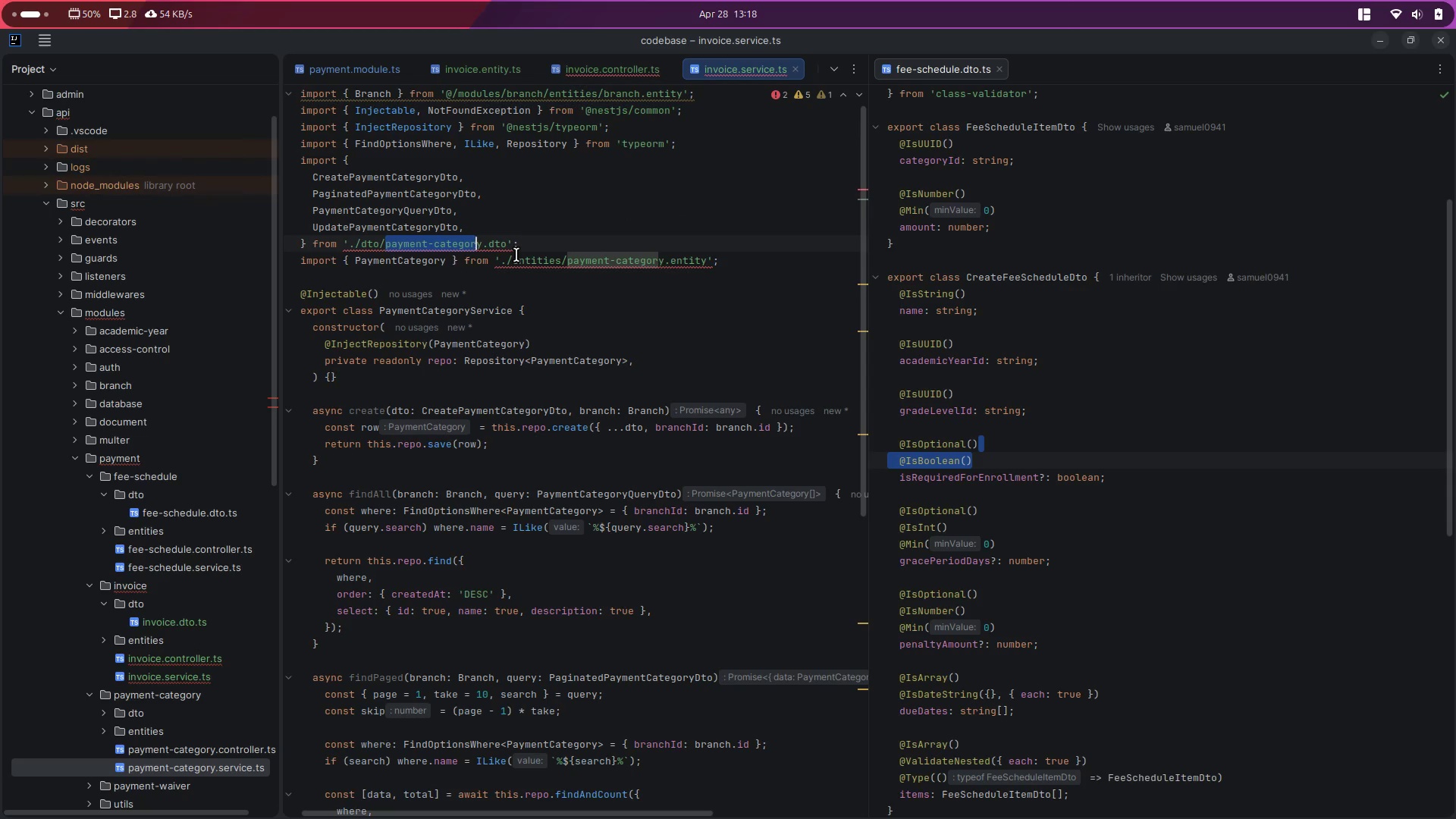 
key(Shift+ArrowRight)
 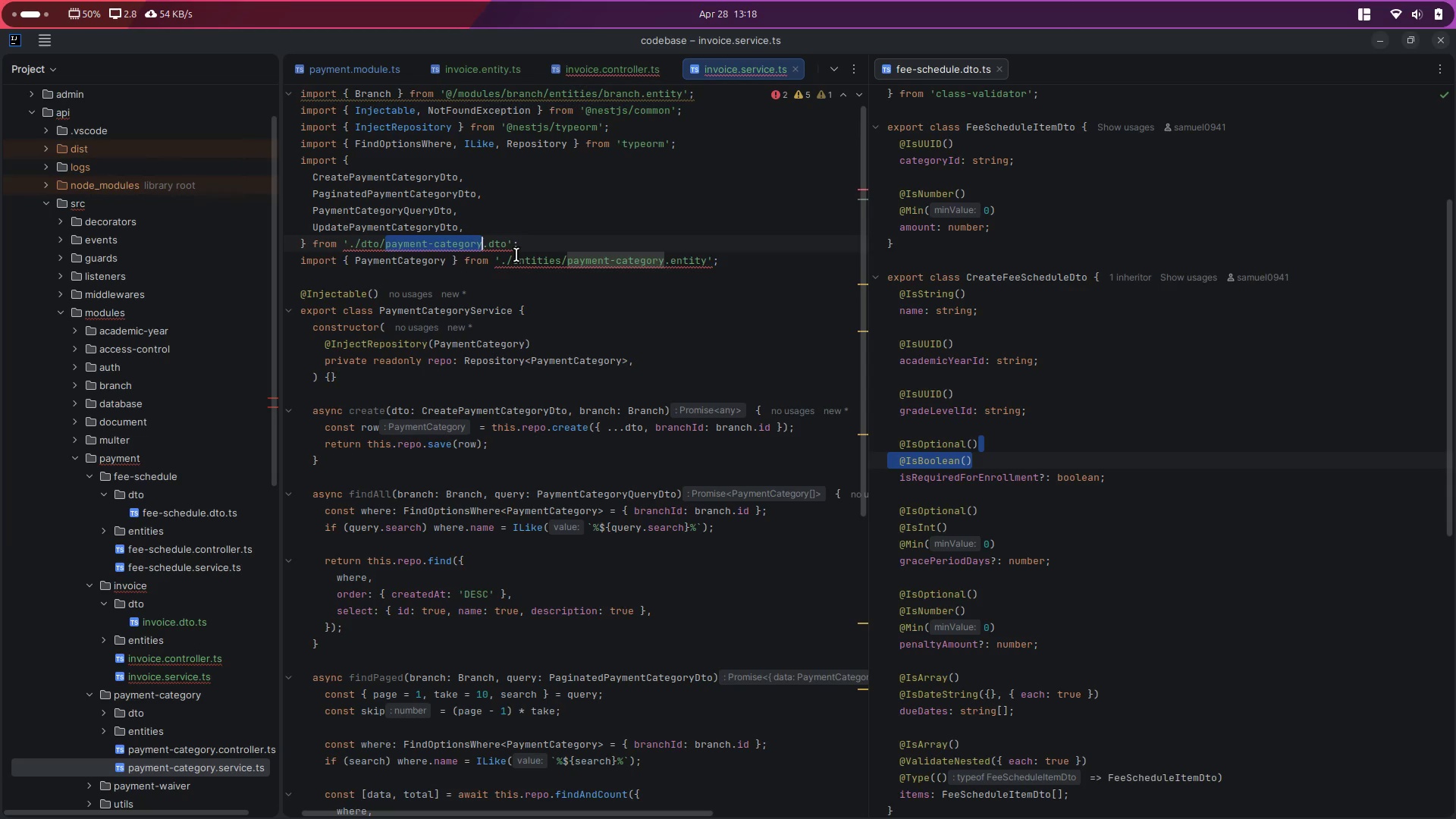 
hold_key(key=ControlLeft, duration=1.12)
 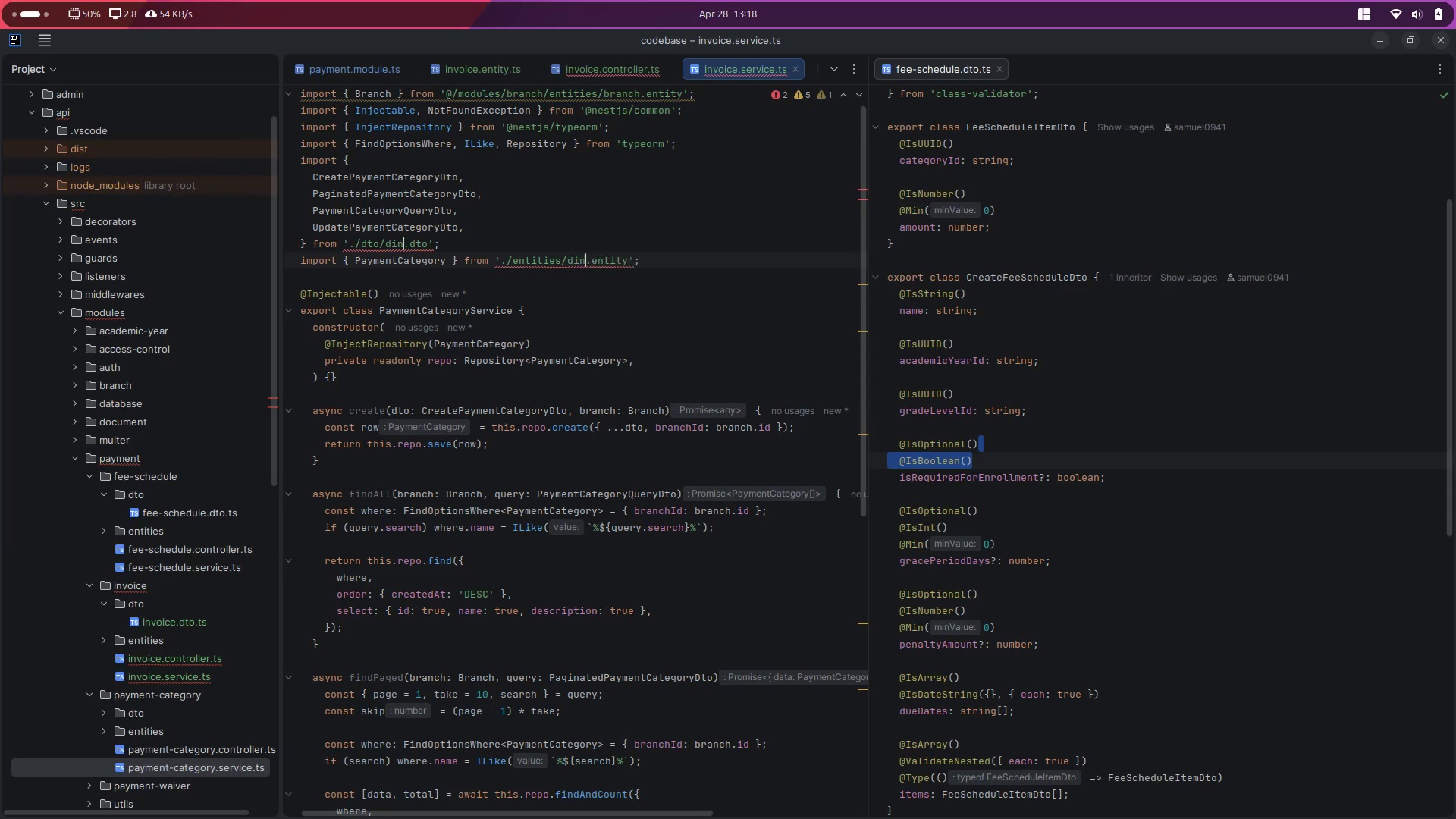 
hold_key(key=D, duration=1.09)
 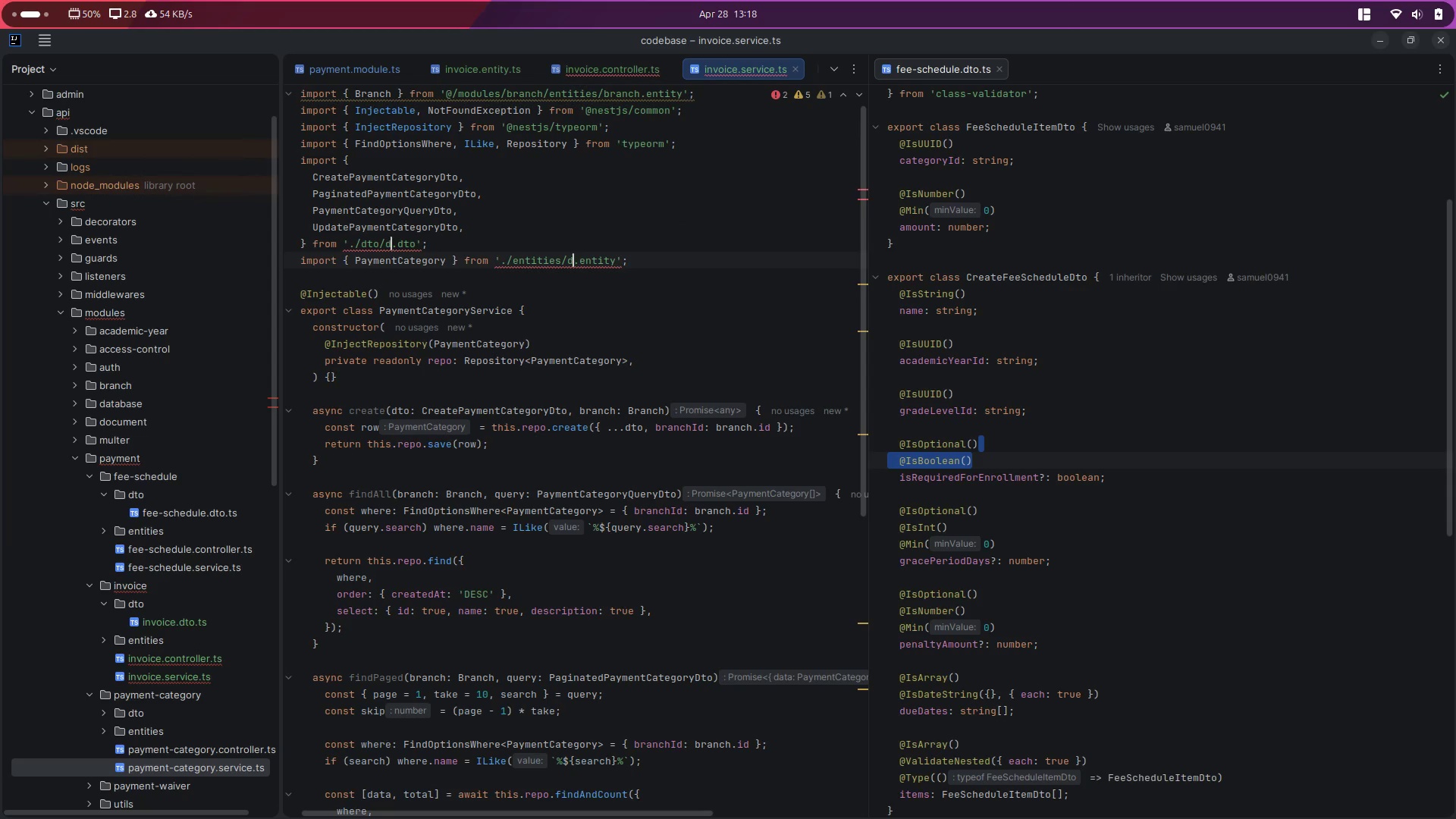 
type(in)
key(Backspace)
key(Backspace)
key(Backspace)
type(invoice)
 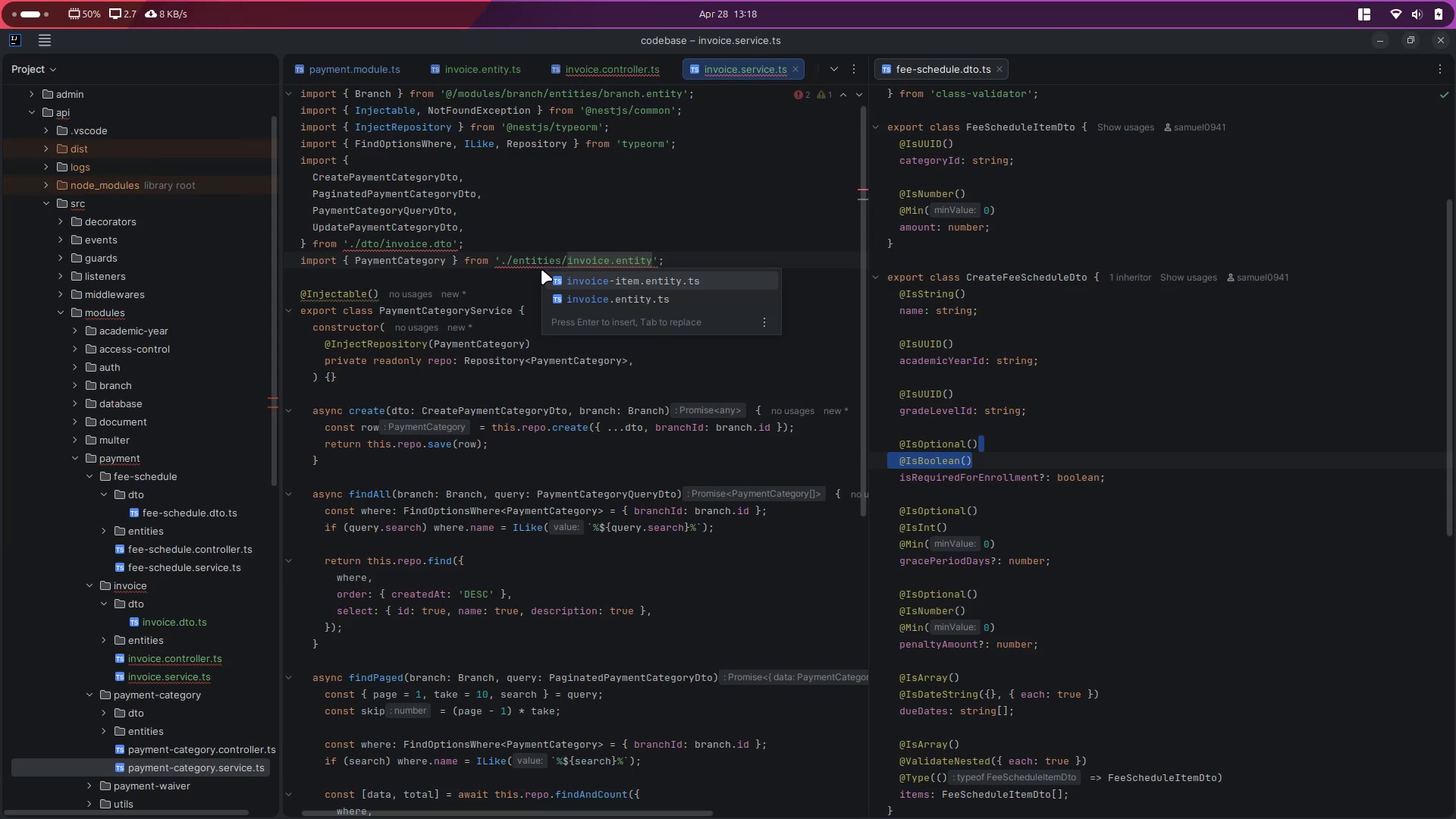 
left_click([568, 233])
 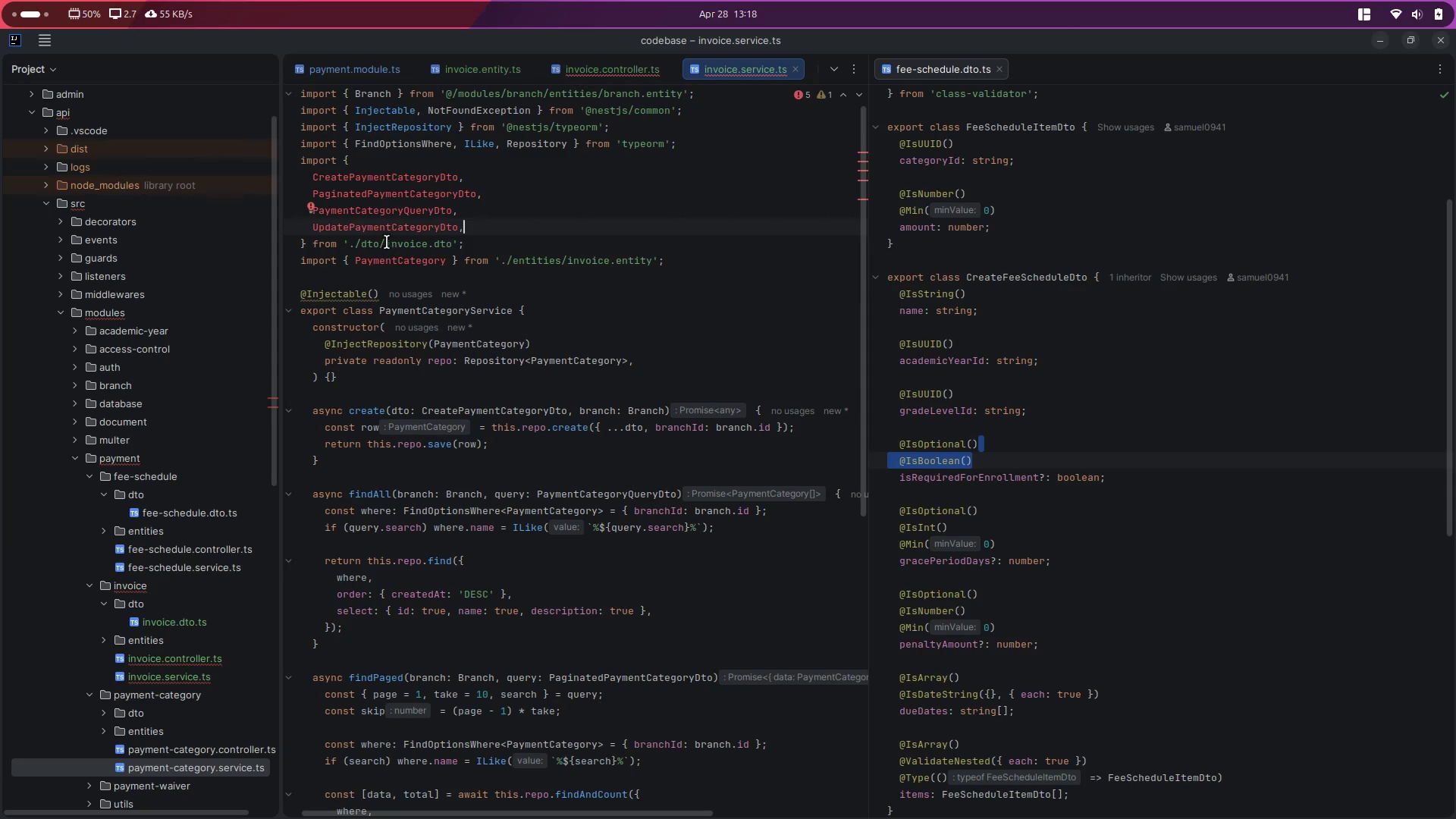 
left_click([377, 256])
 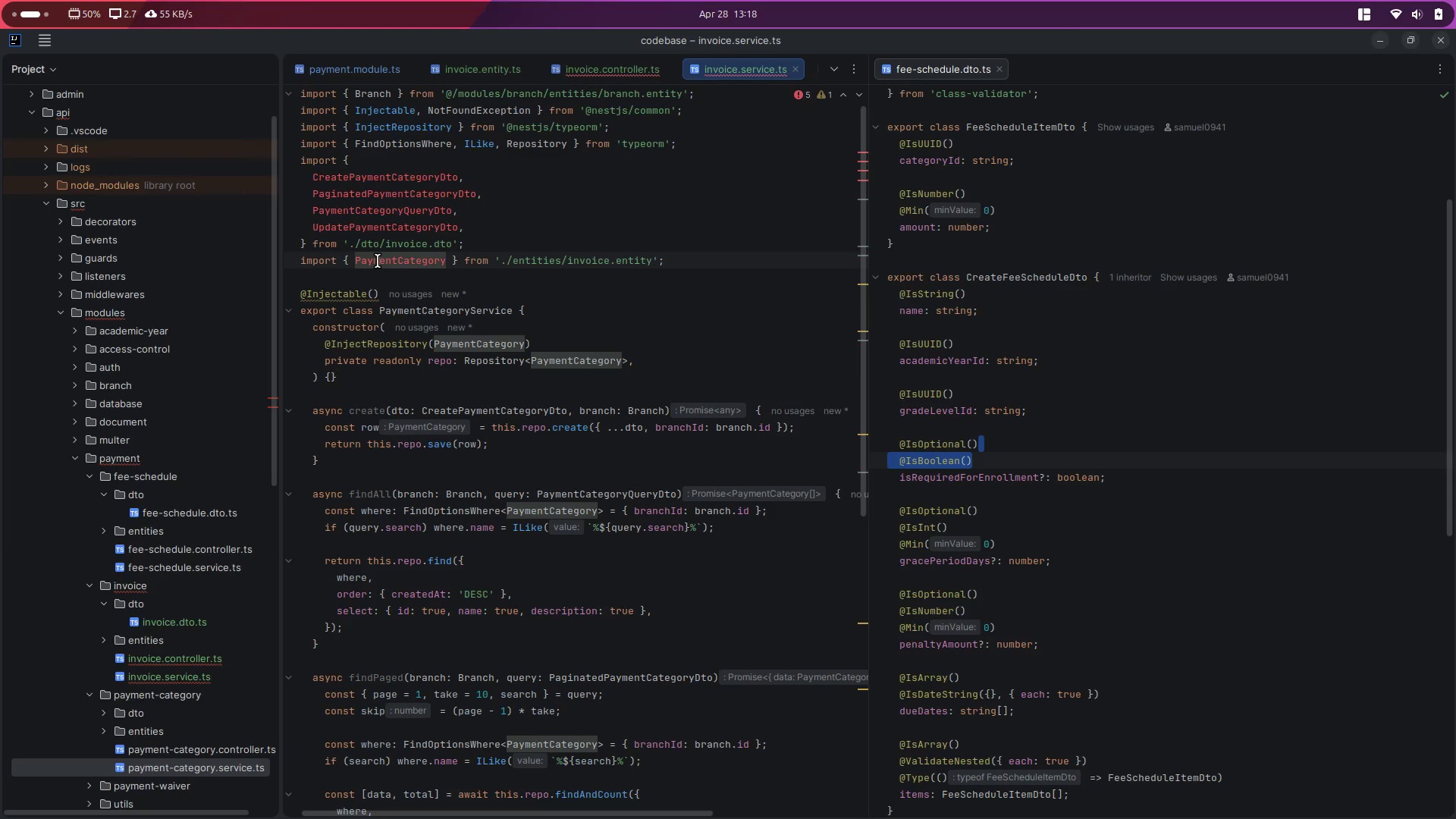 
double_click([378, 261])
 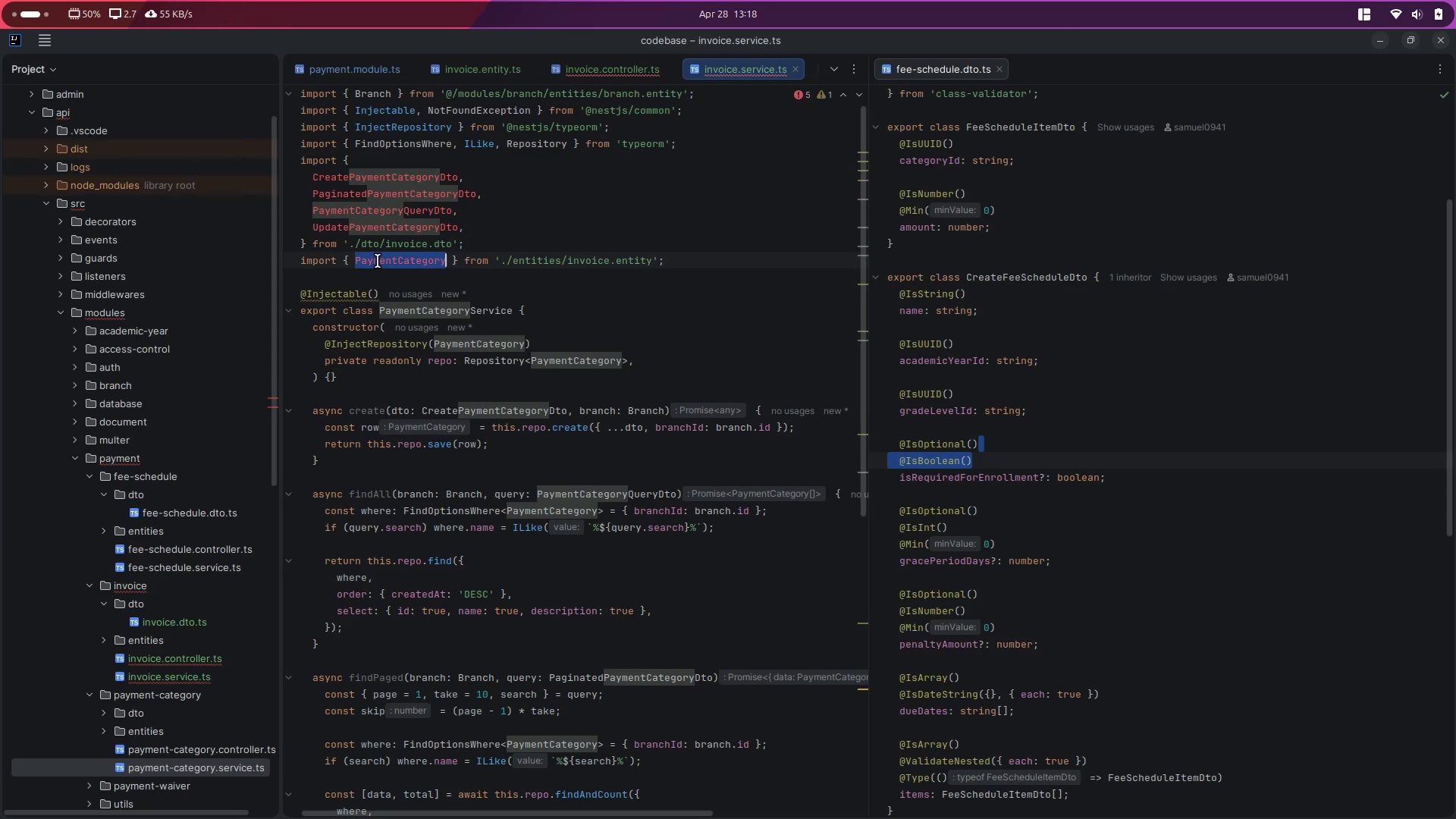 
hold_key(key=ControlLeft, duration=1.41)
 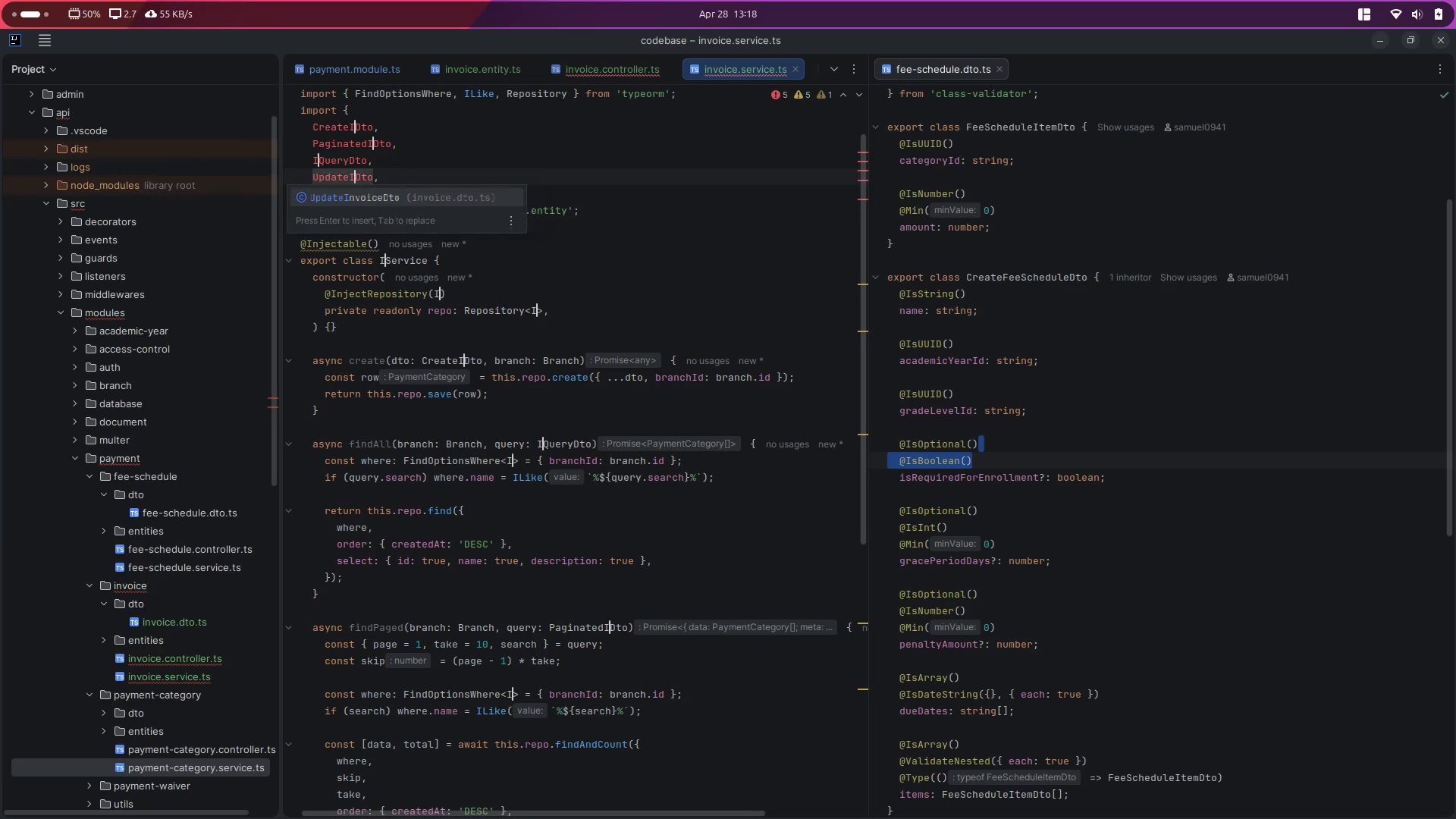 
hold_key(key=D, duration=1.34)
 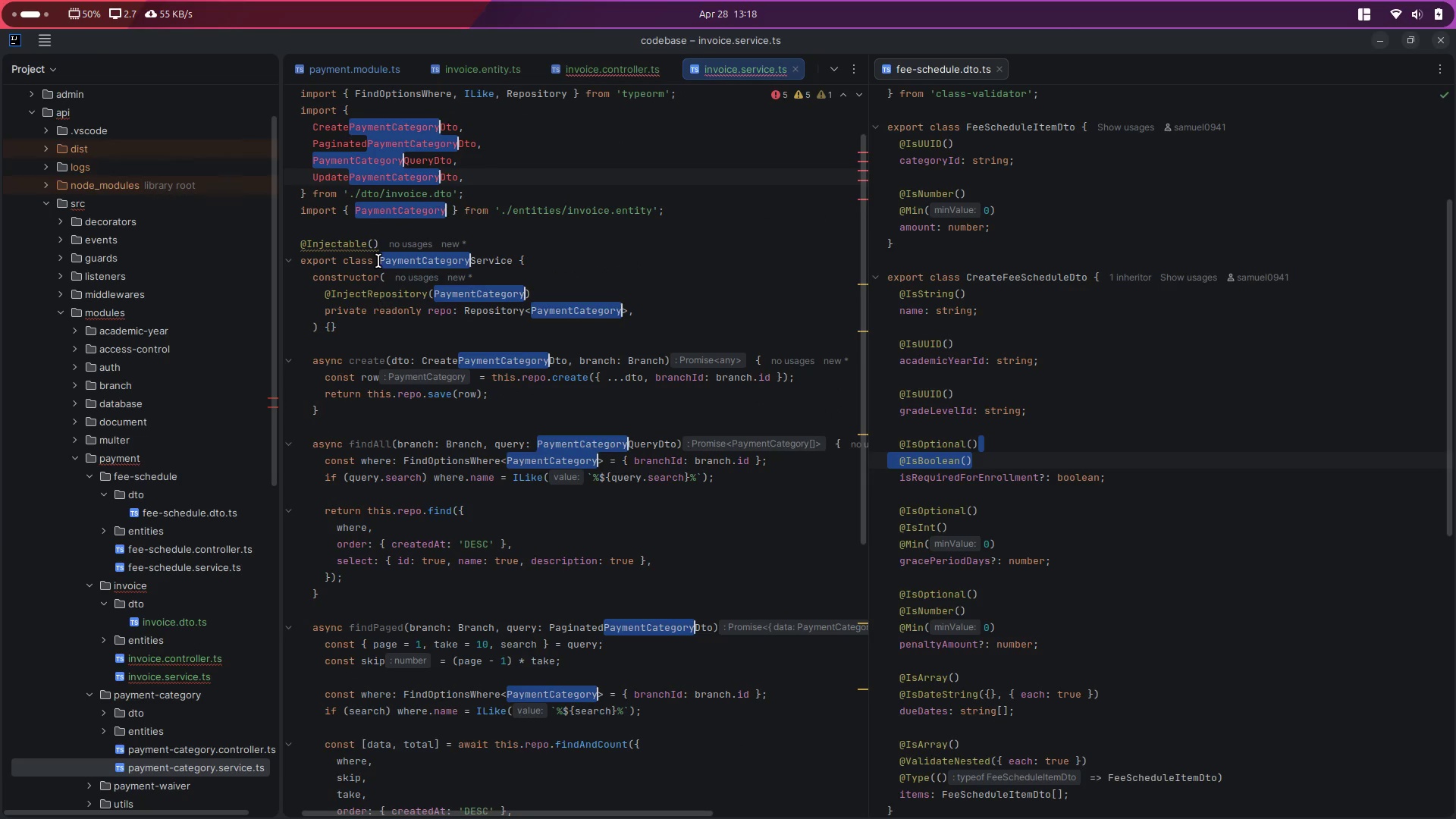 
type(Invoice)
 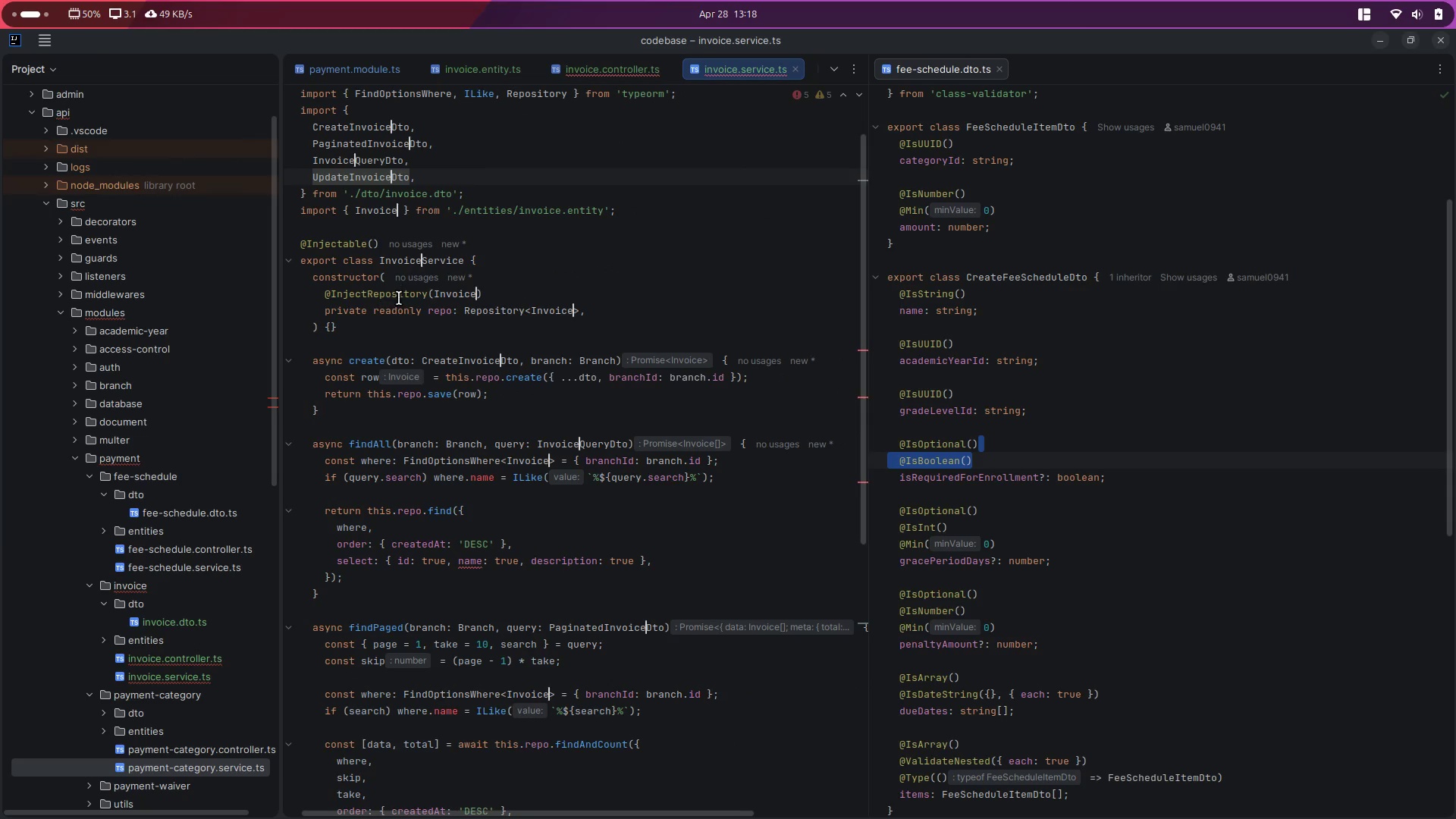 
left_click([680, 312])
 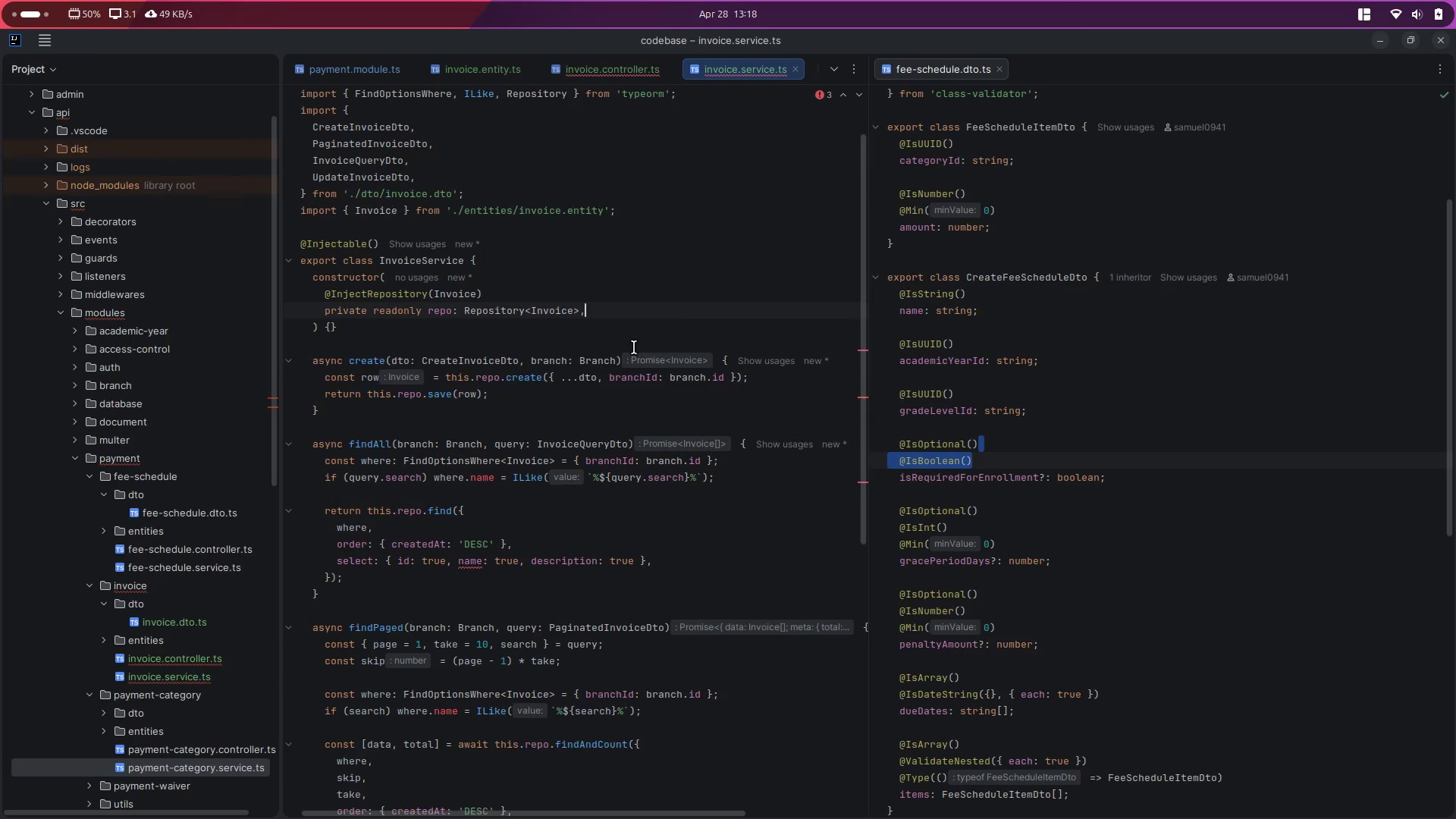 
scroll: coordinate [602, 376], scroll_direction: up, amount: 12.0
 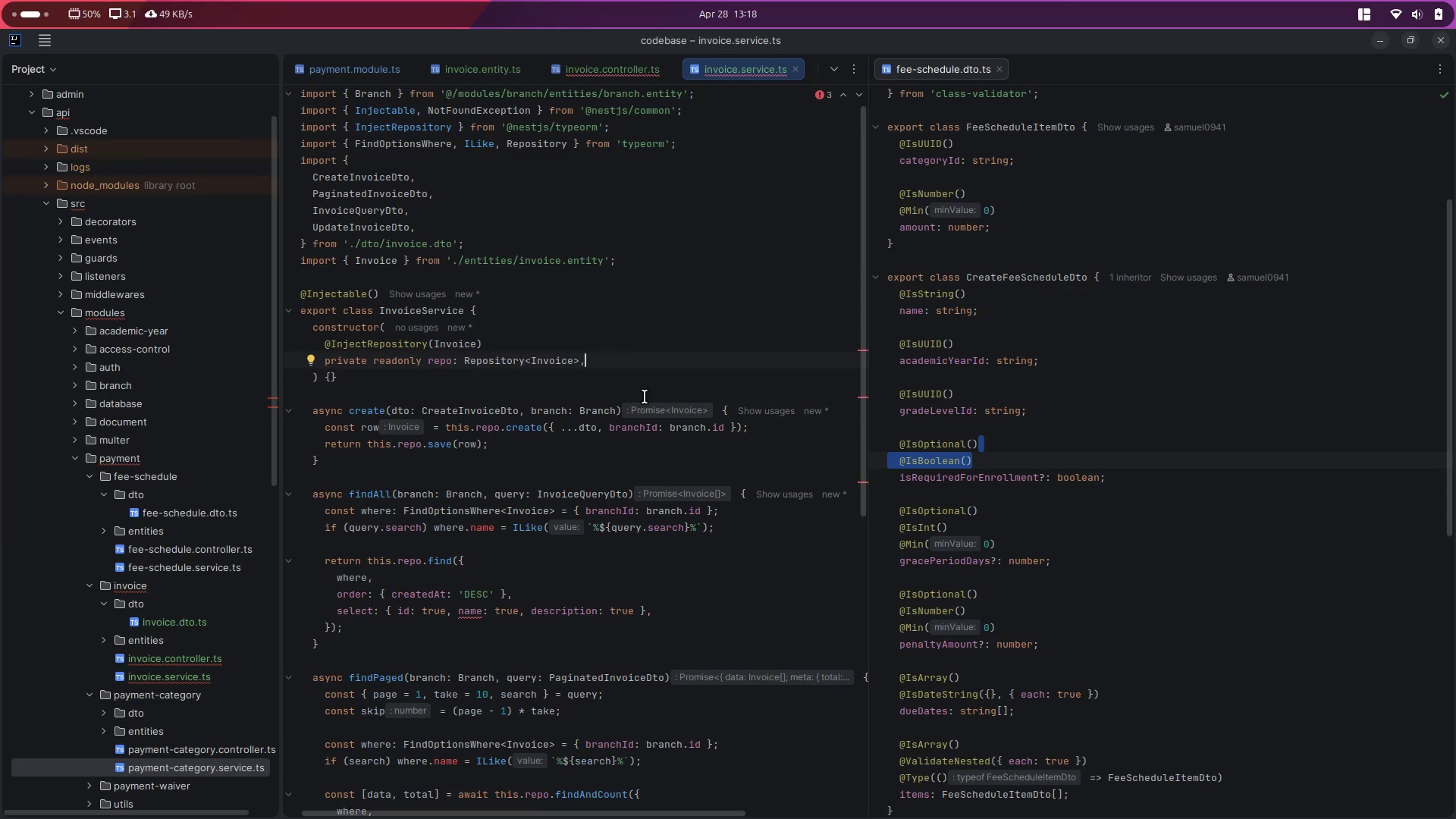 
scroll: coordinate [552, 554], scroll_direction: down, amount: 2.0
 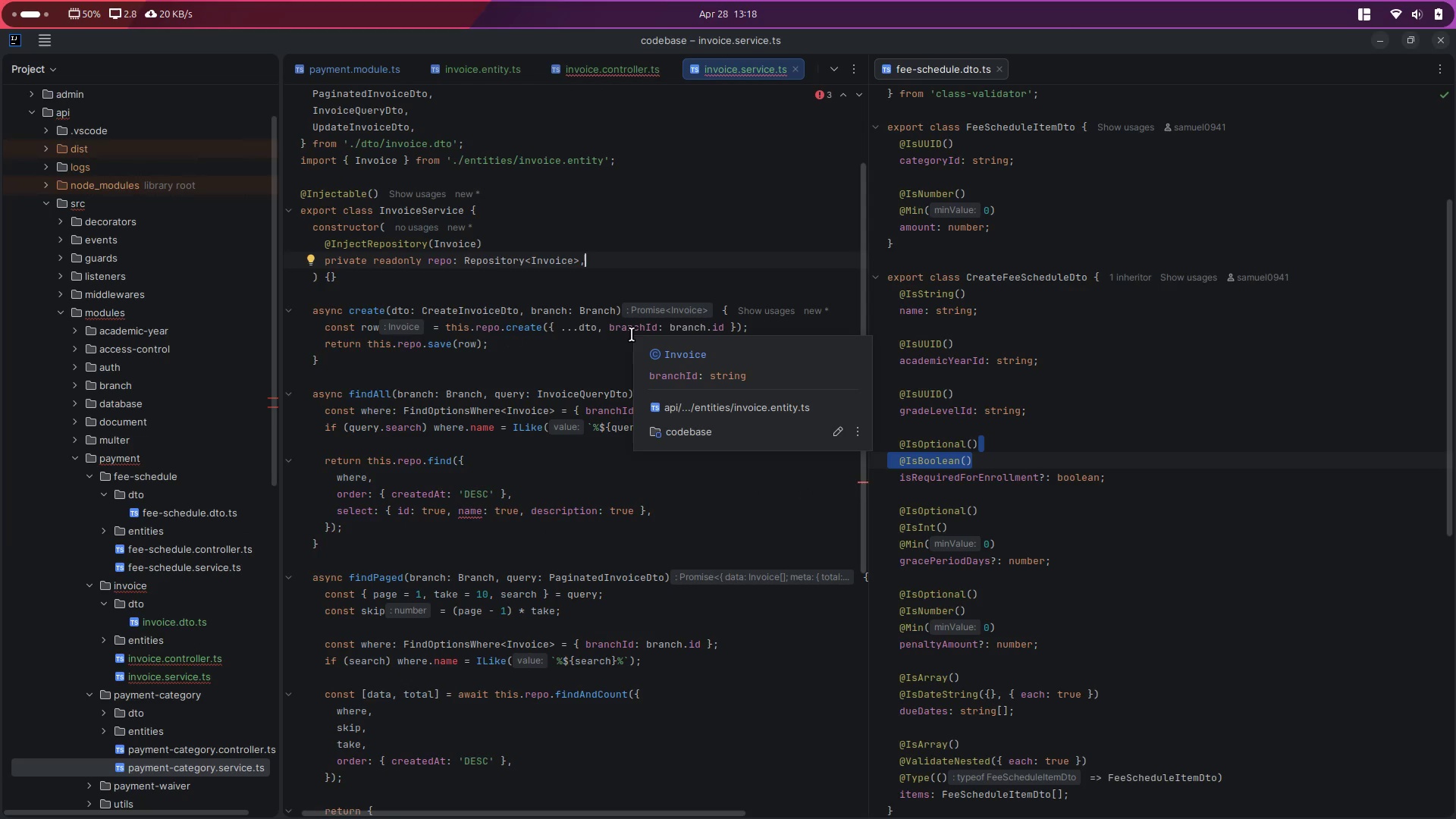 
wait(6.72)
 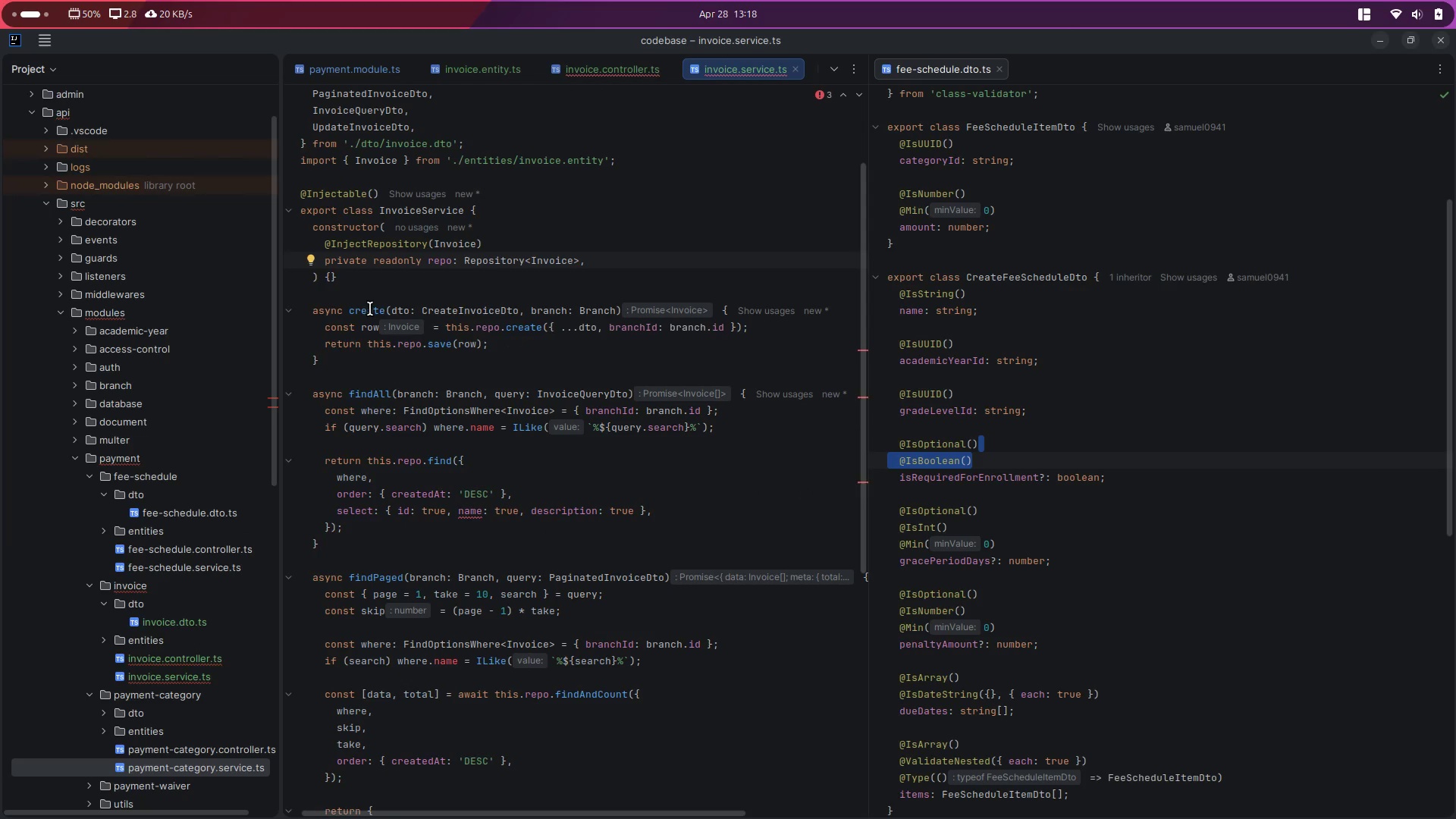 
left_click([627, 74])
 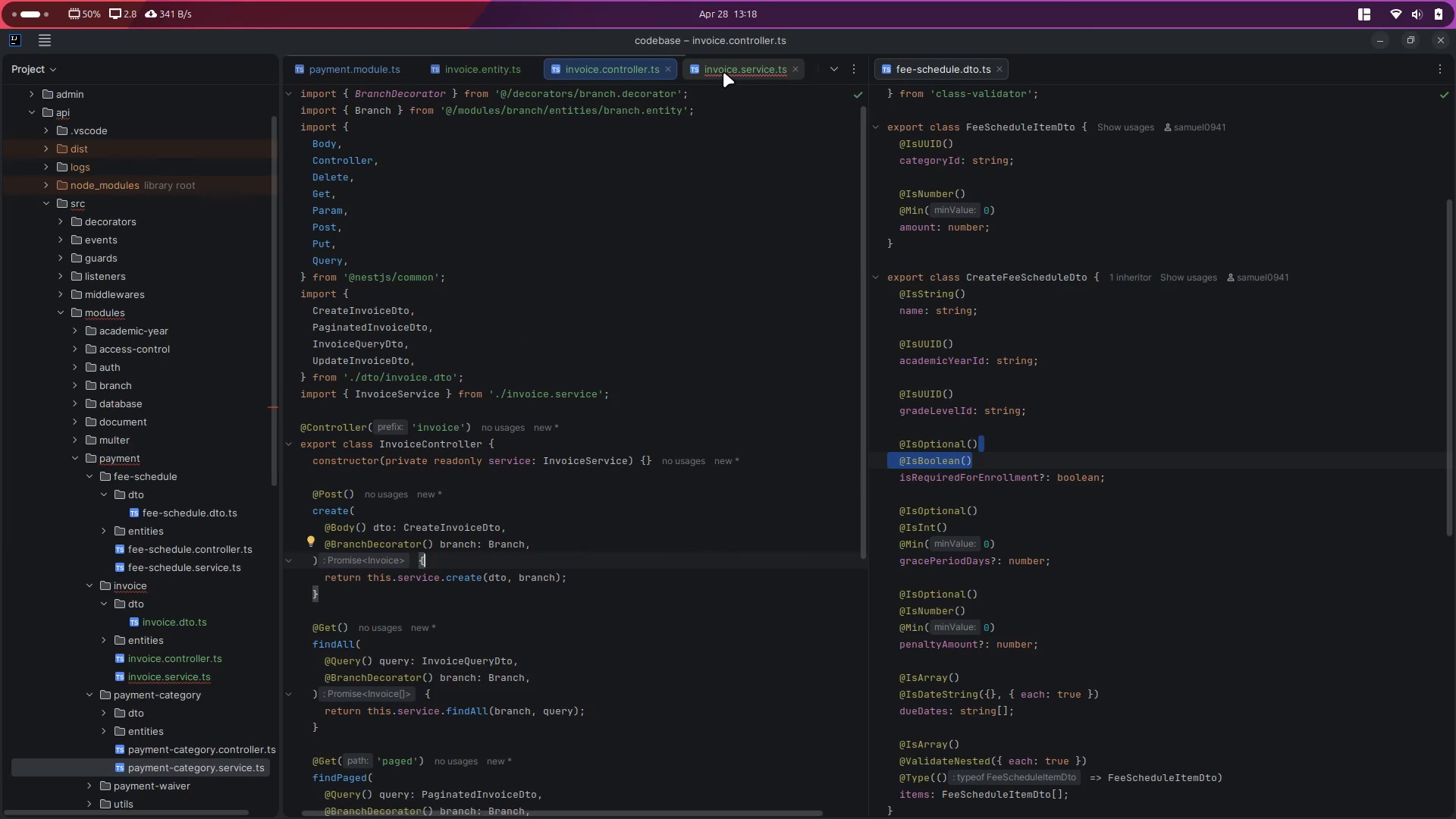 
scroll: coordinate [584, 480], scroll_direction: down, amount: 10.0
 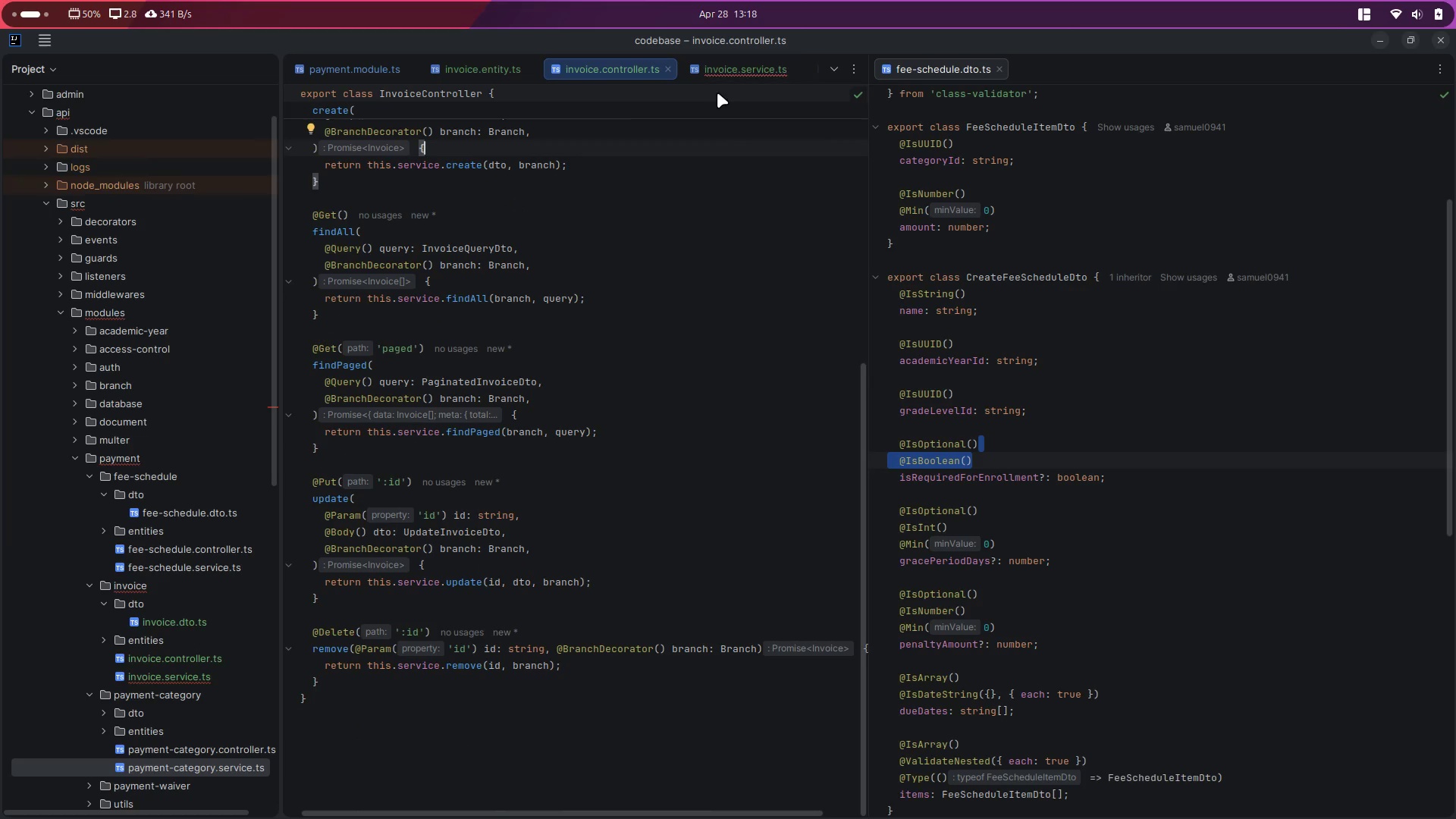 
left_click([733, 72])
 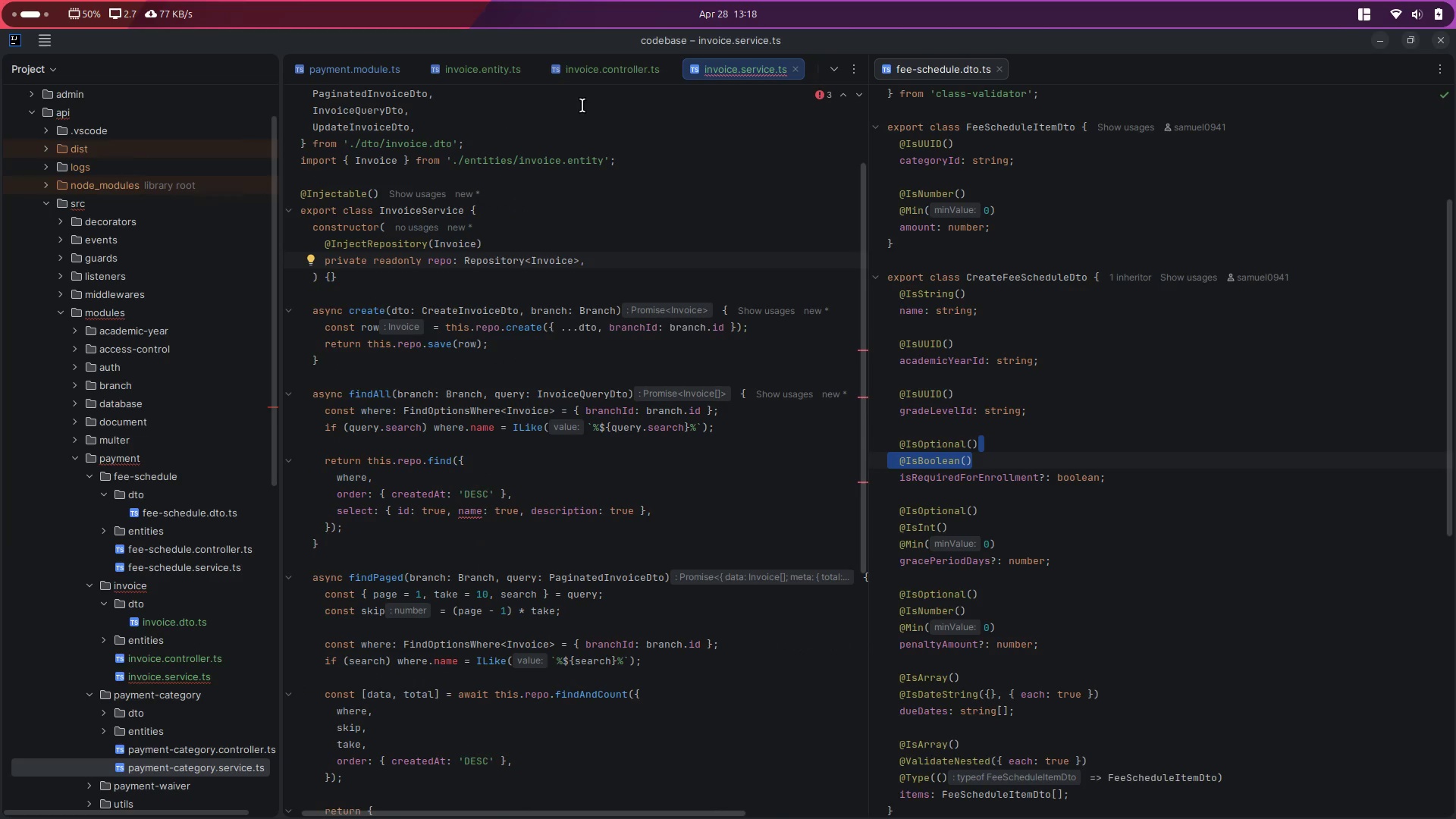 
left_click([606, 74])
 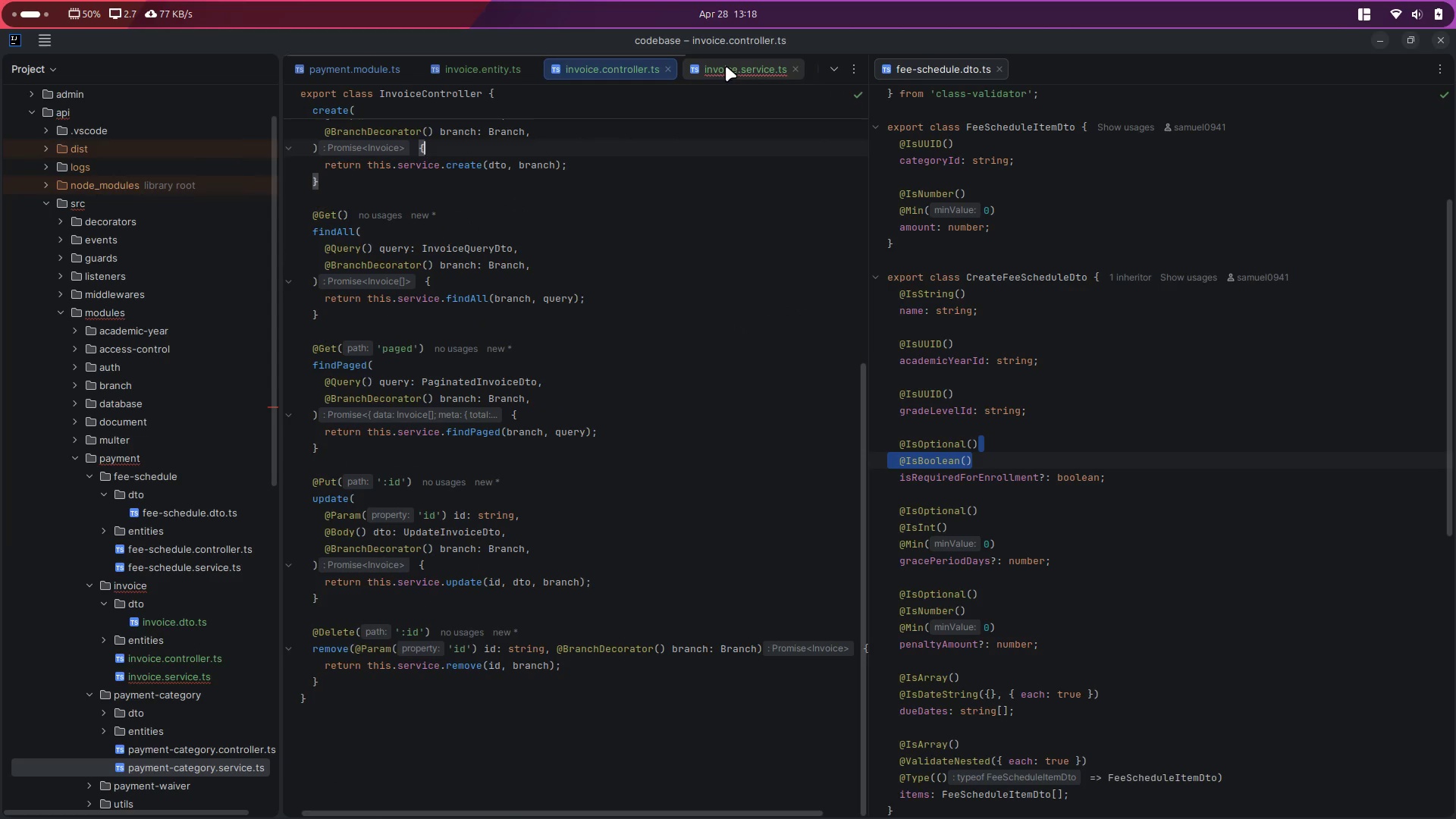 
left_click([728, 65])
 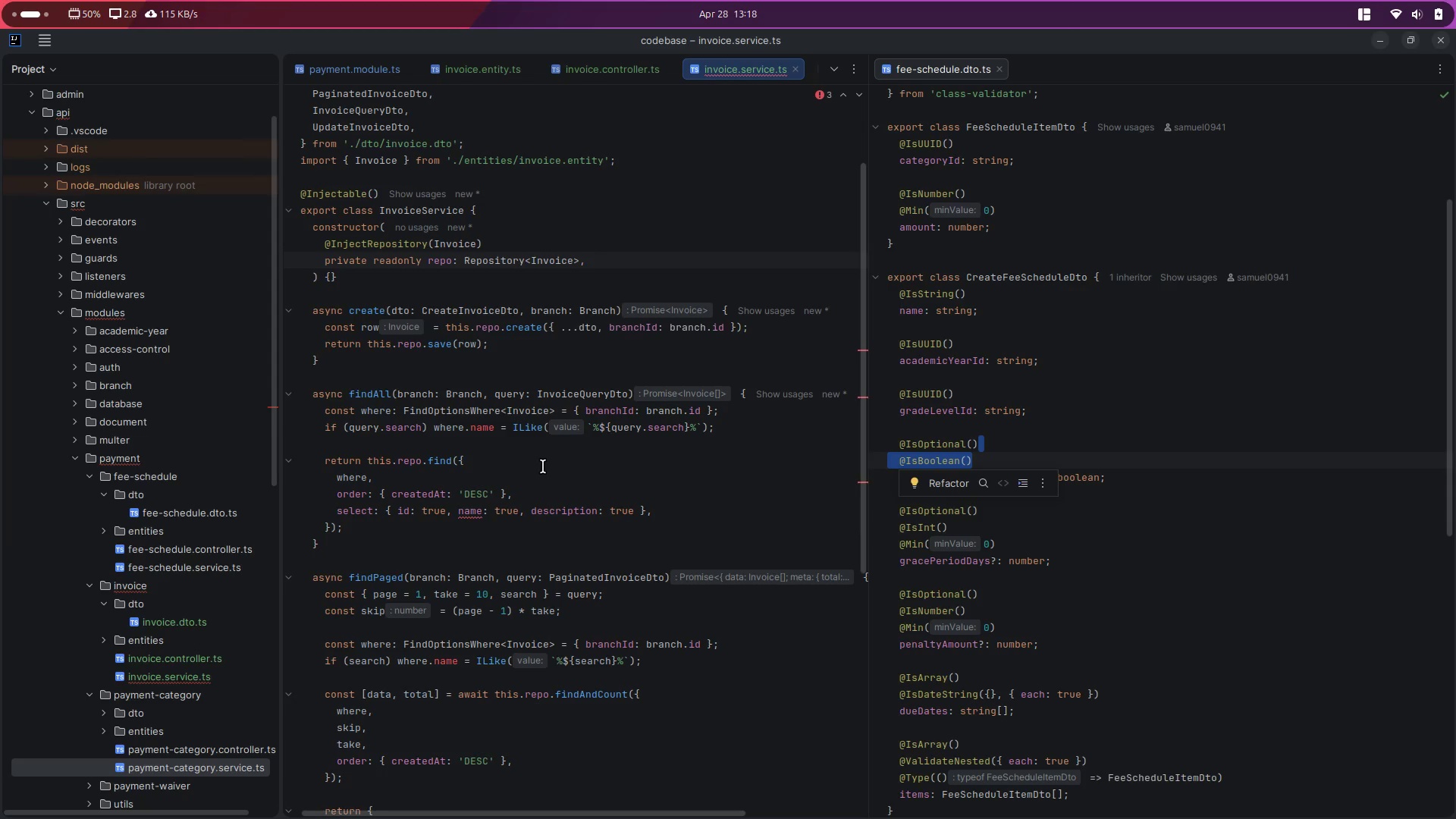 
wait(14.19)
 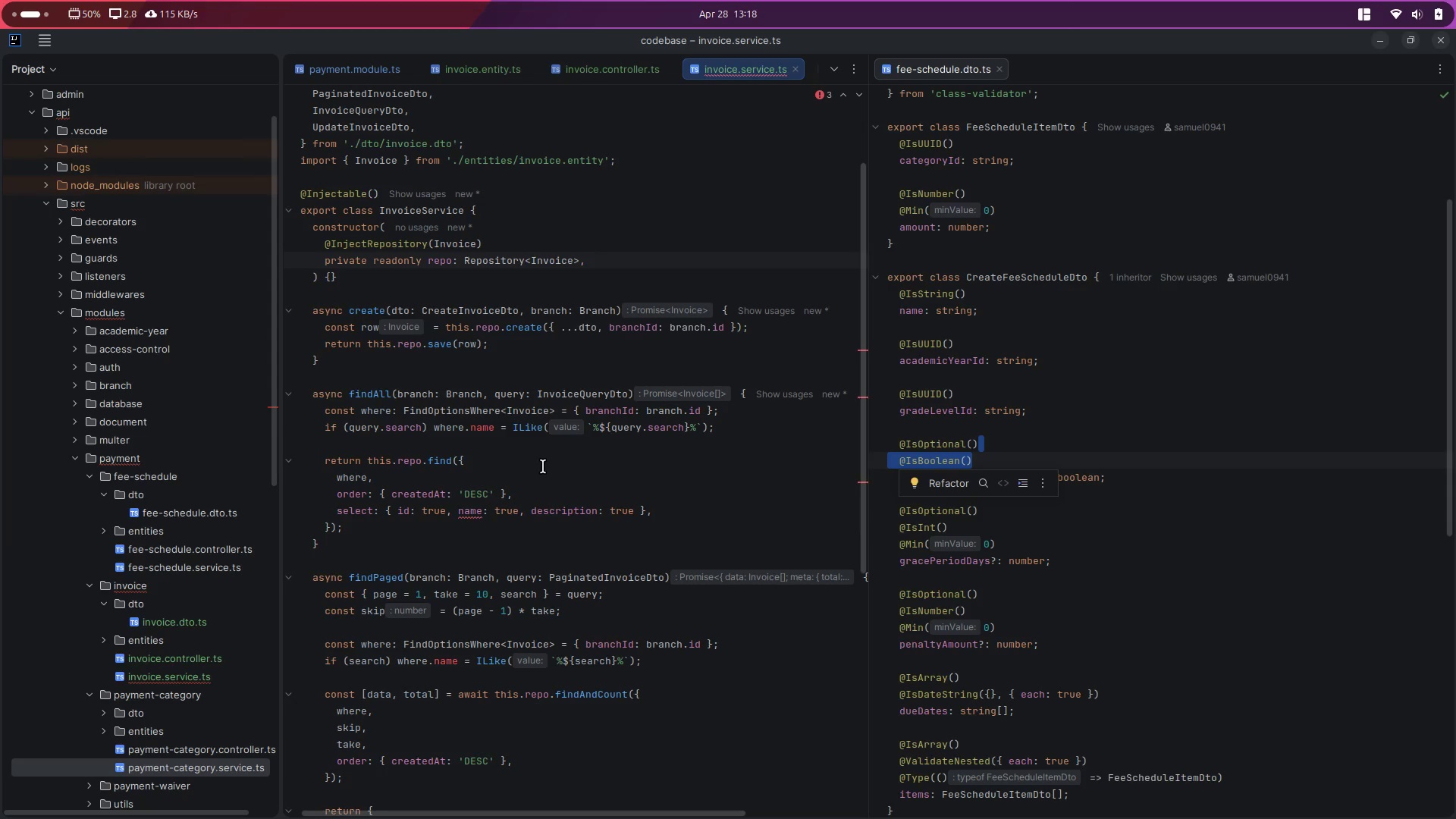 
mouse_move([879, 364])
 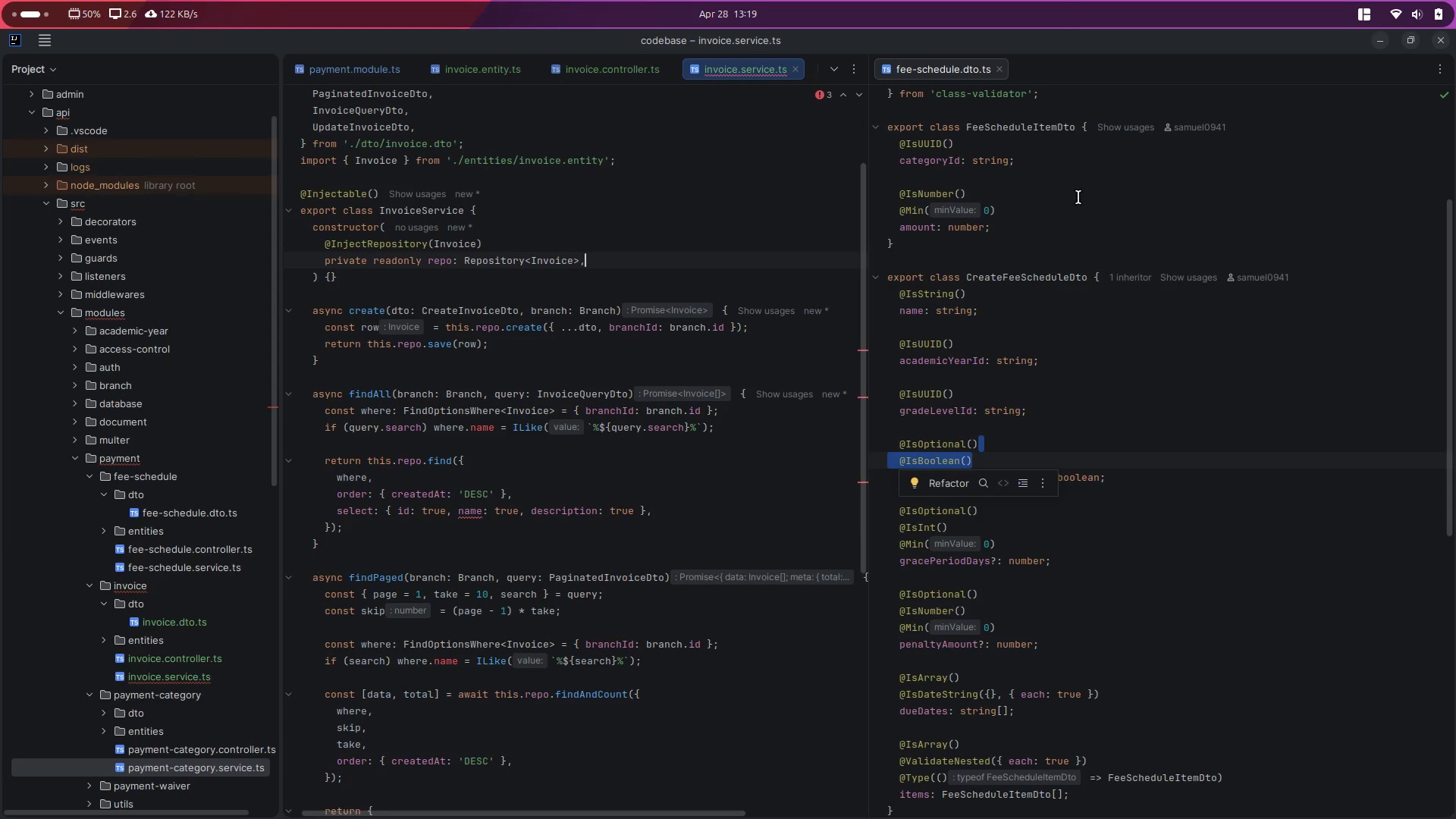 
left_click([1081, 196])
 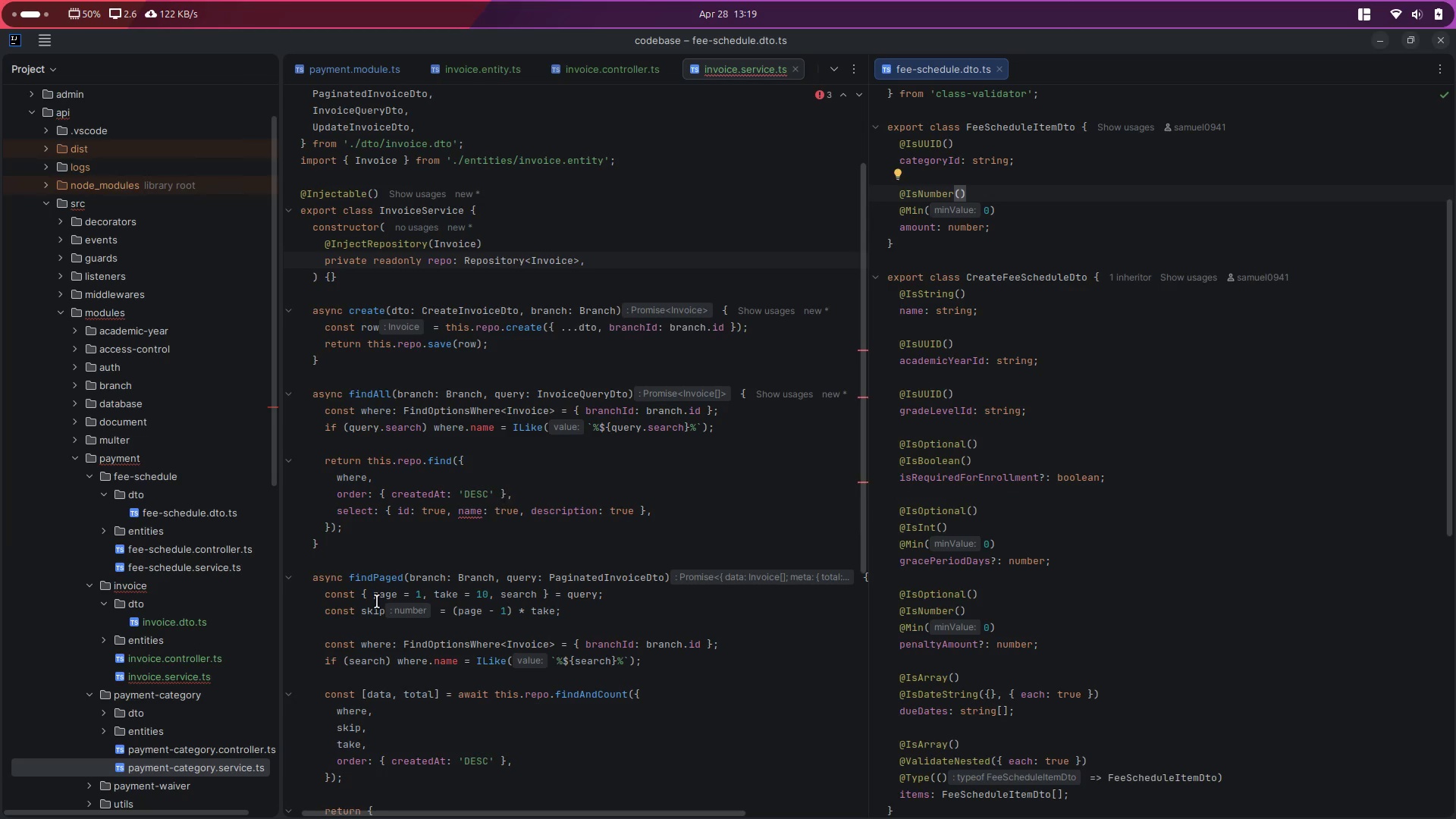 
scroll: coordinate [190, 647], scroll_direction: down, amount: 4.0
 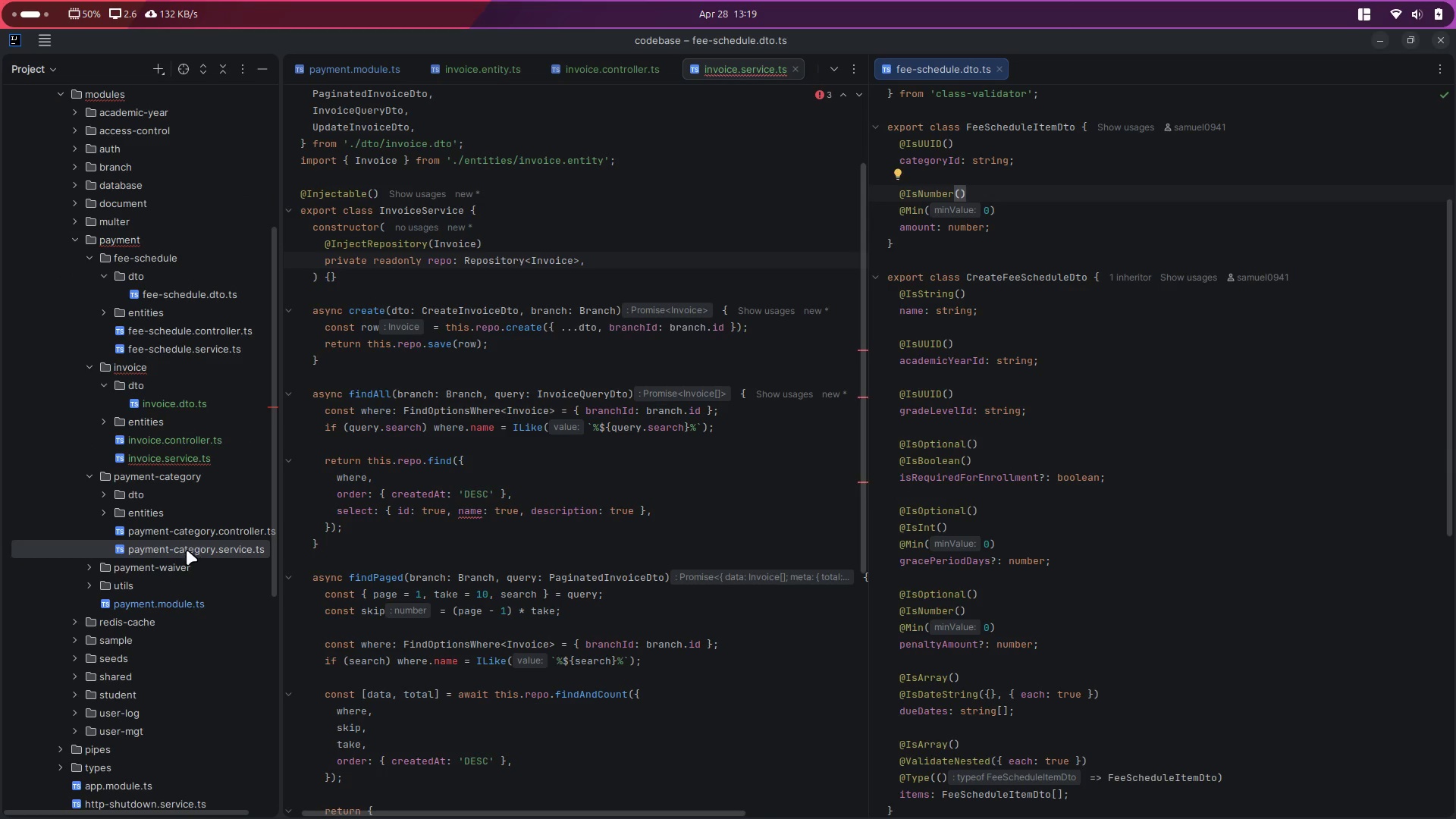 
double_click([187, 550])
 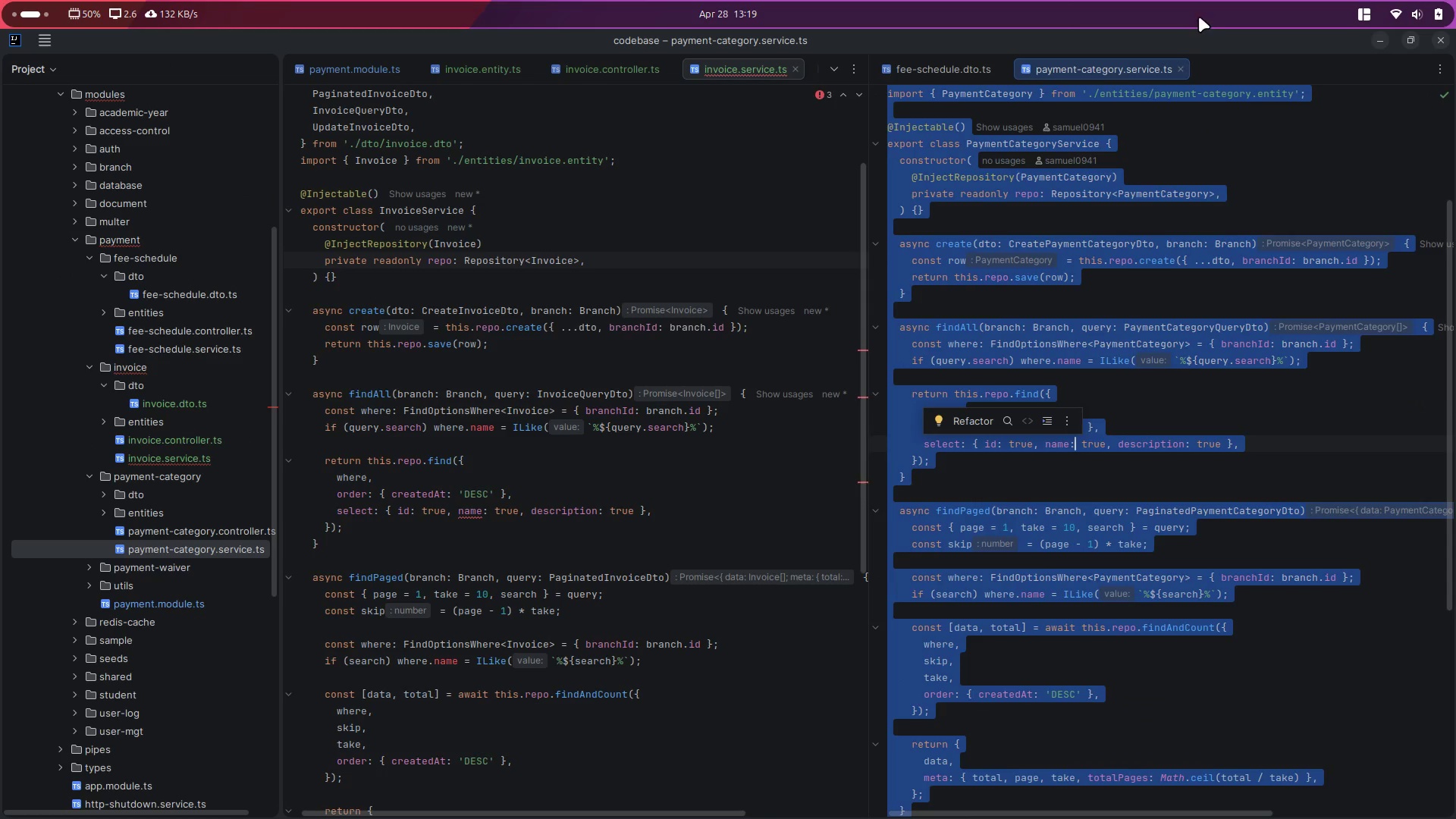 
left_click([1181, 71])
 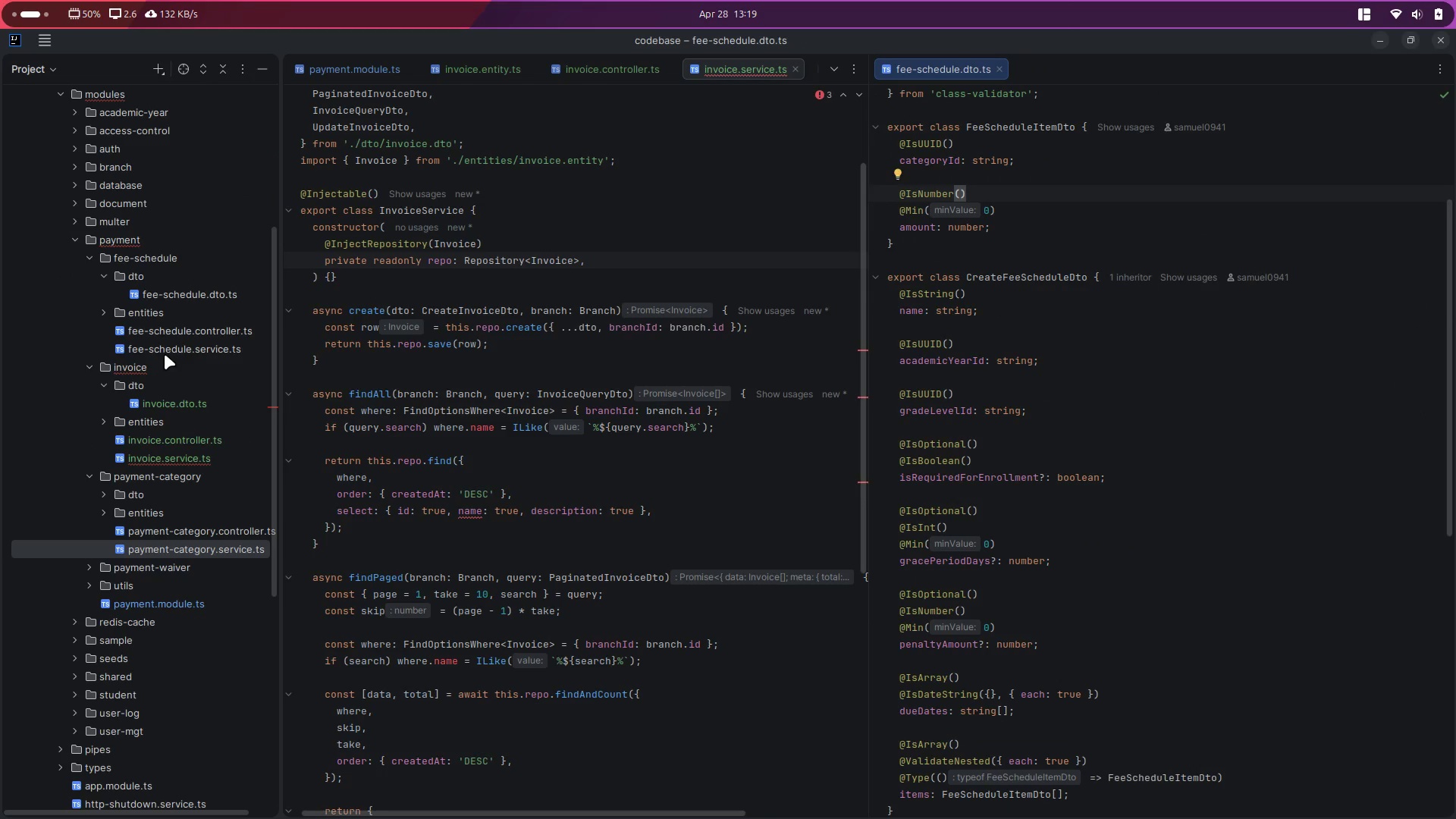 
double_click([165, 352])
 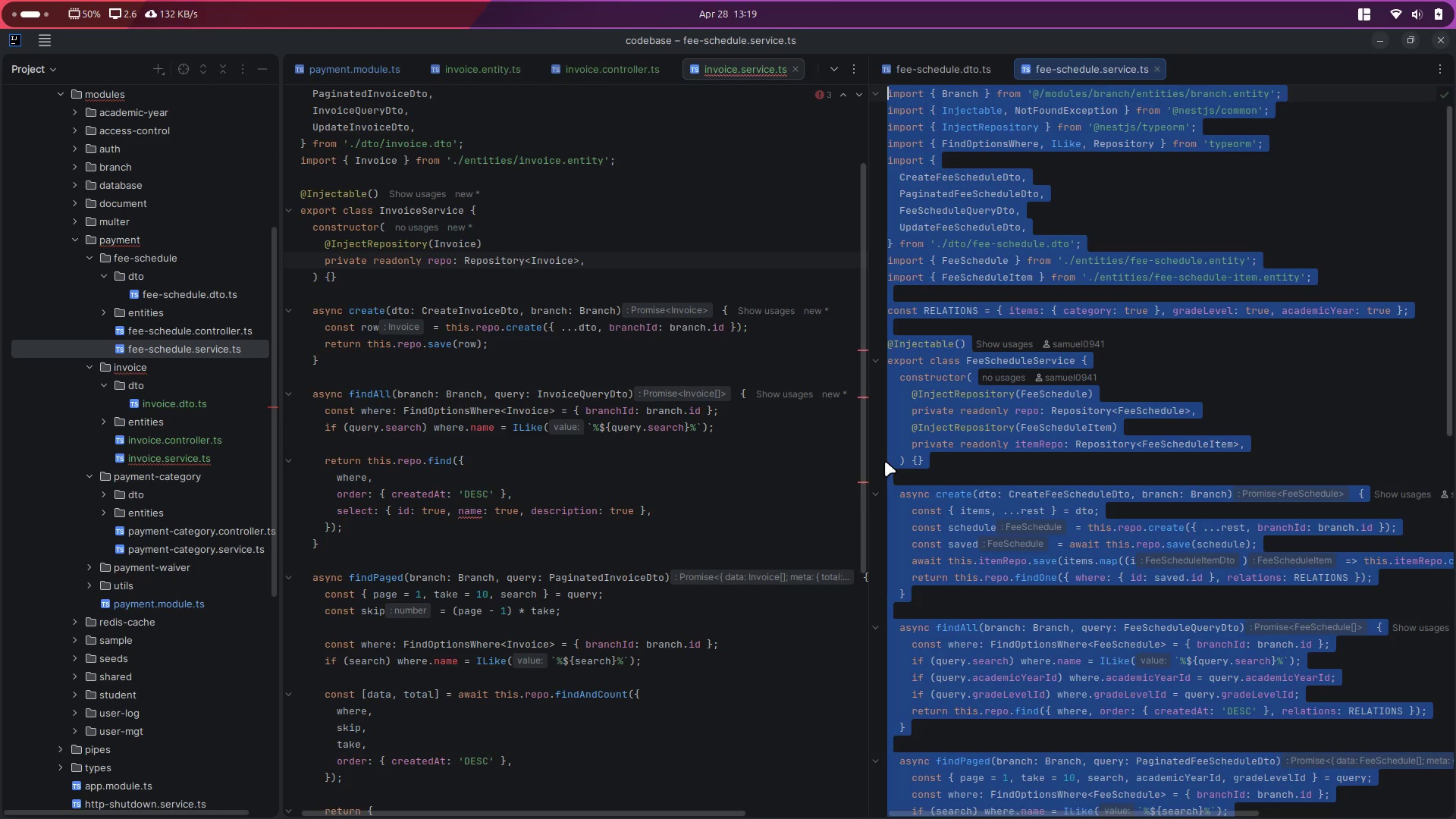 
left_click([1178, 453])
 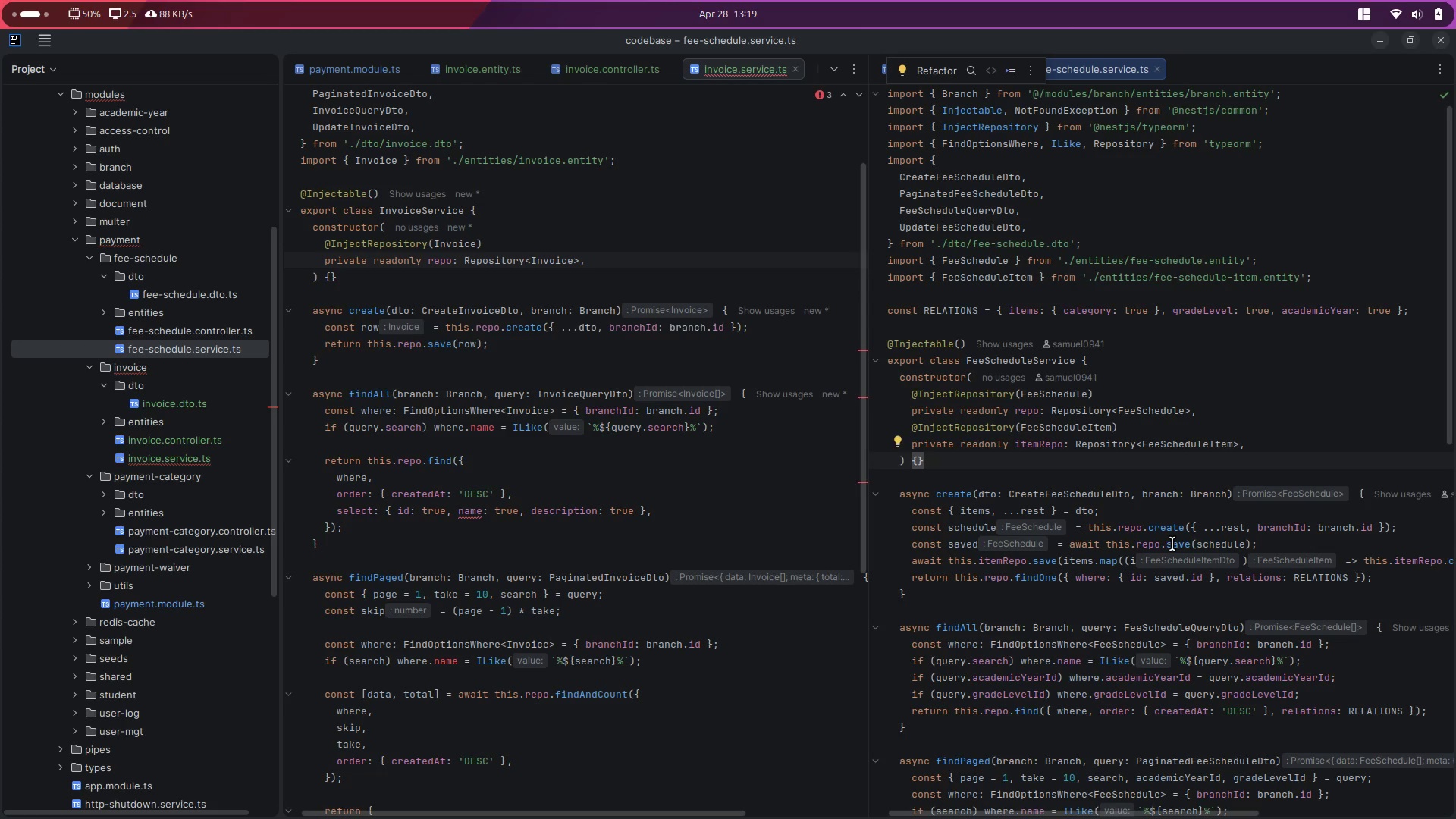 
scroll: coordinate [1165, 549], scroll_direction: down, amount: 2.0
 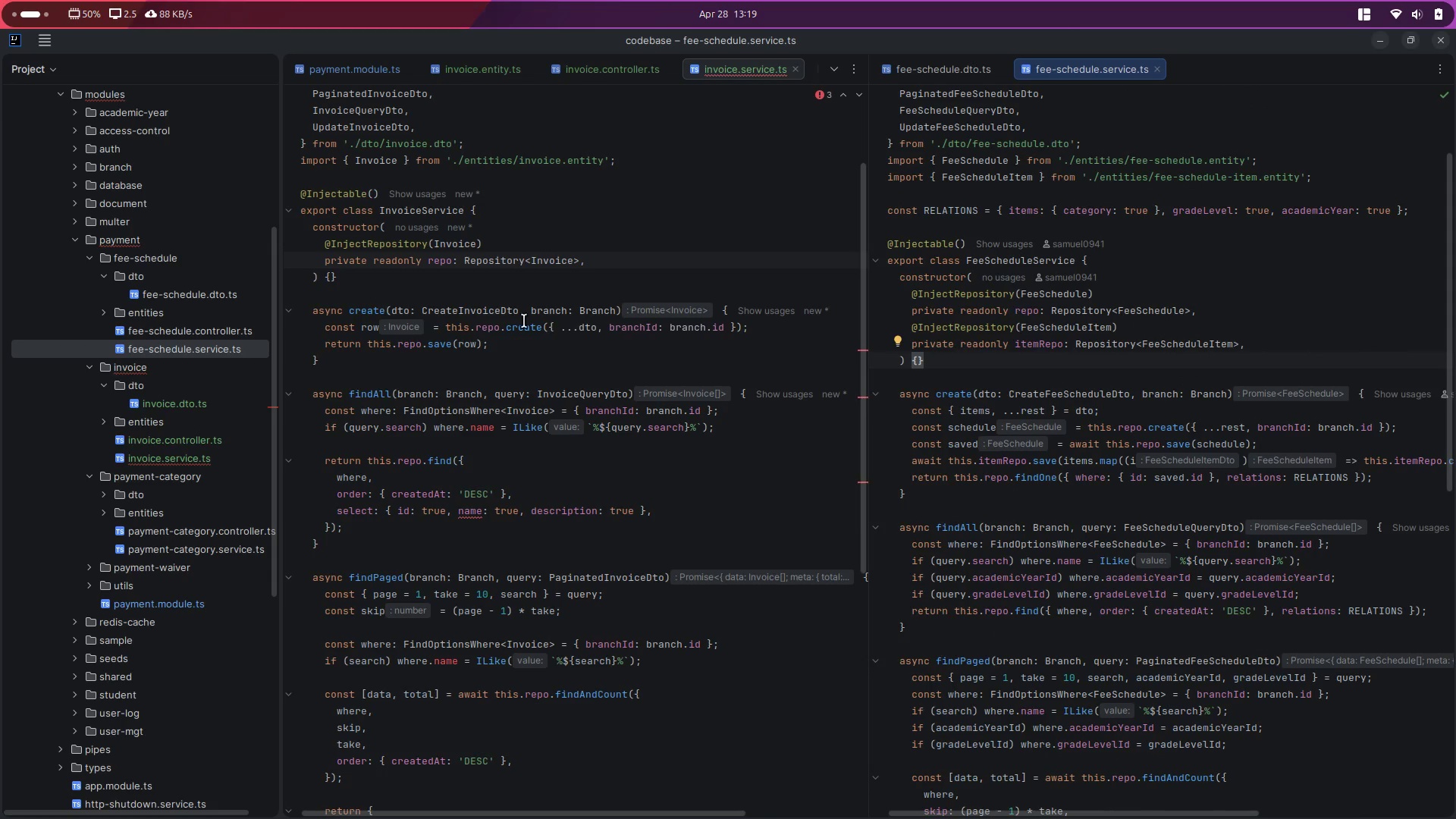 
left_click([578, 235])
 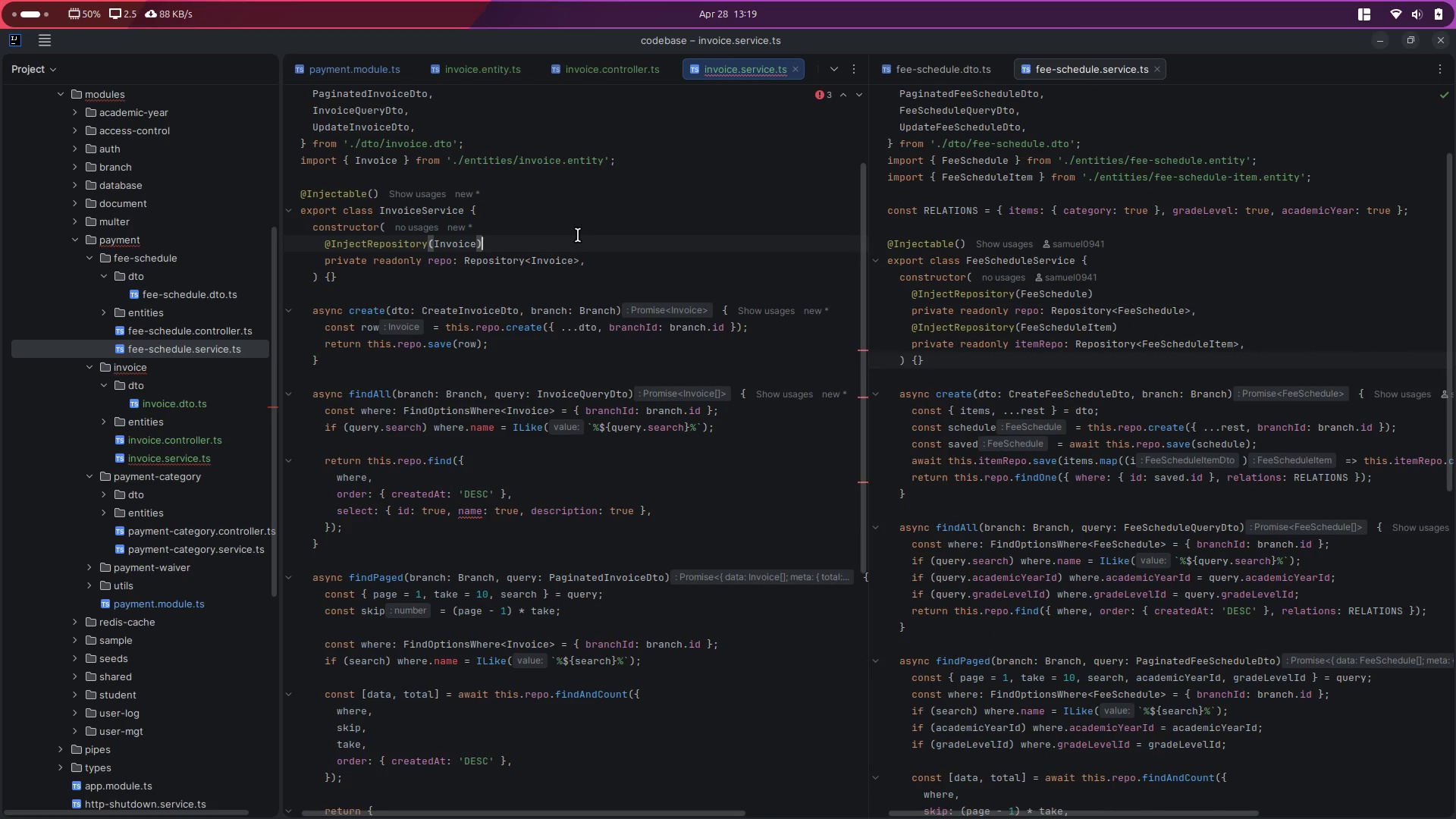 
key(Control+B)
 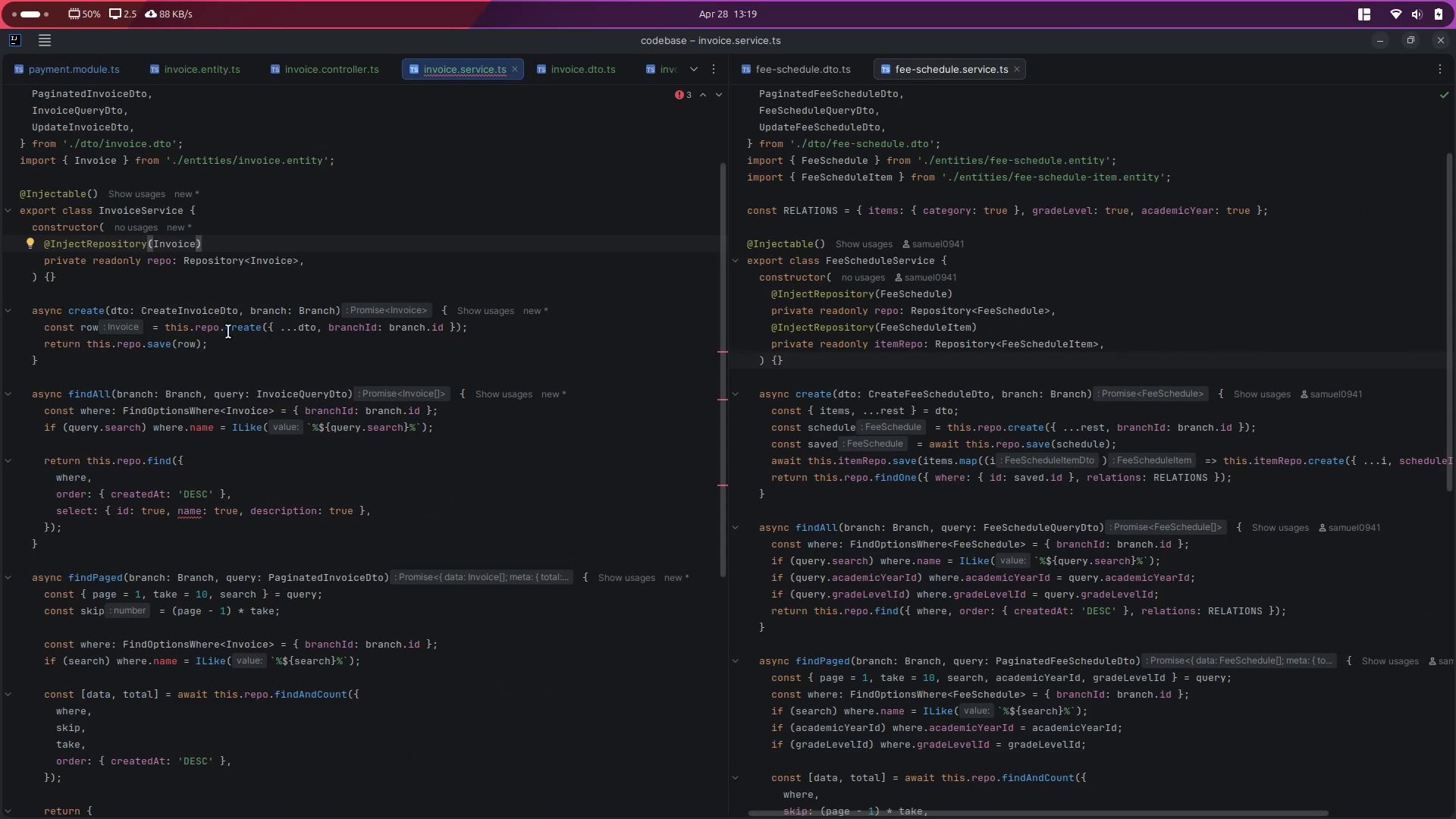 
double_click([209, 312])
 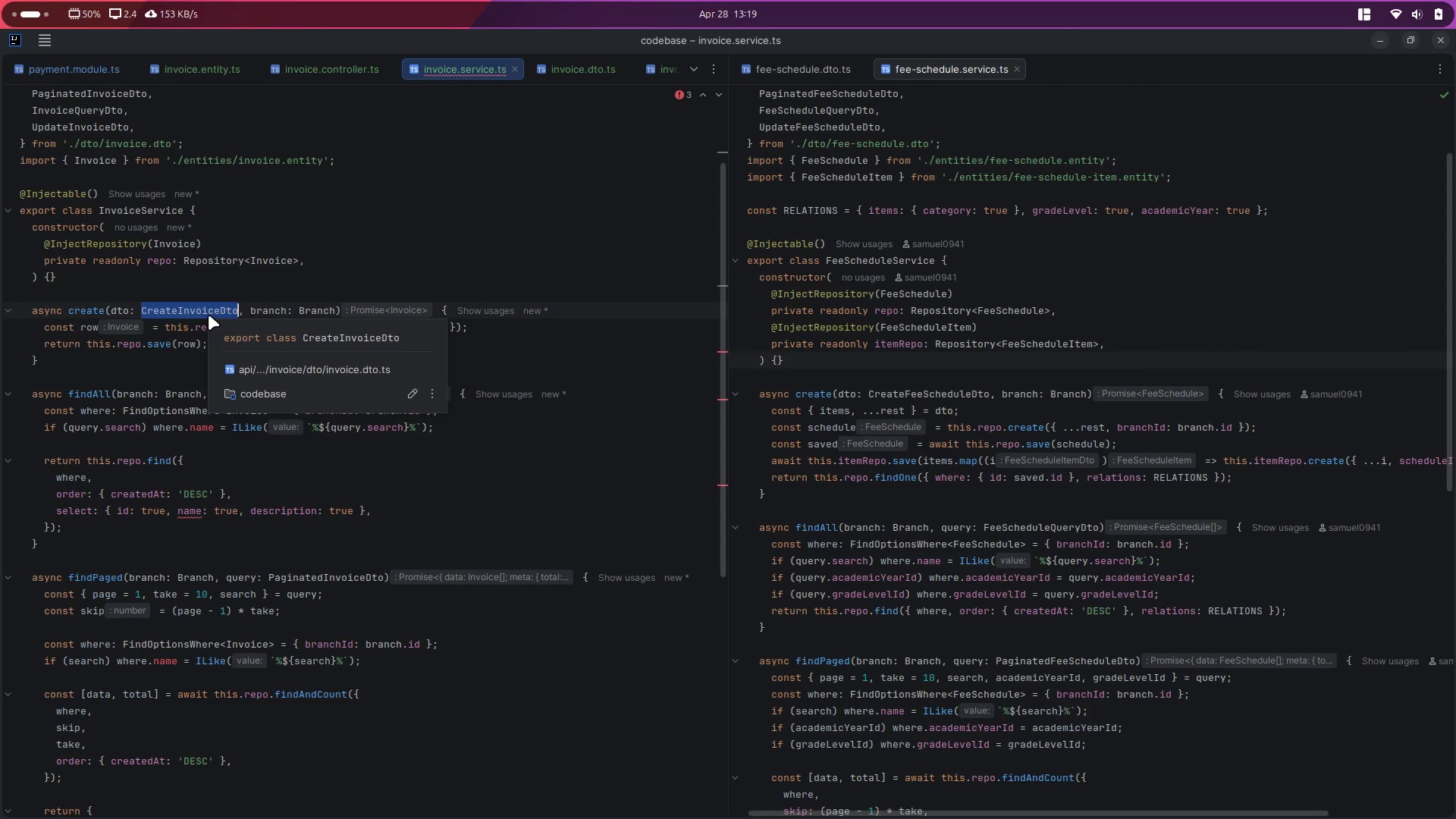 
left_click([967, 407])
 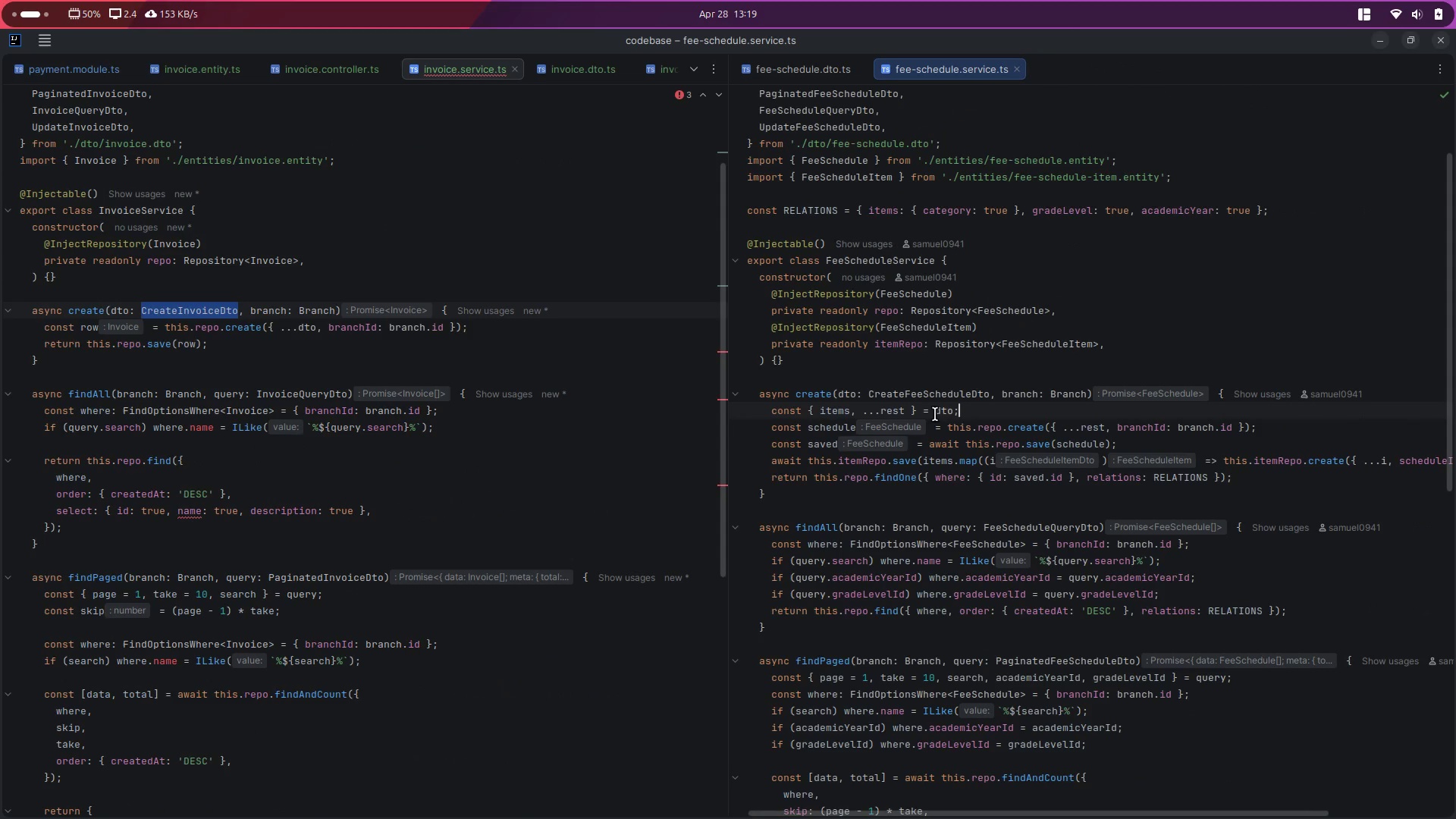 
key(Control+C)
 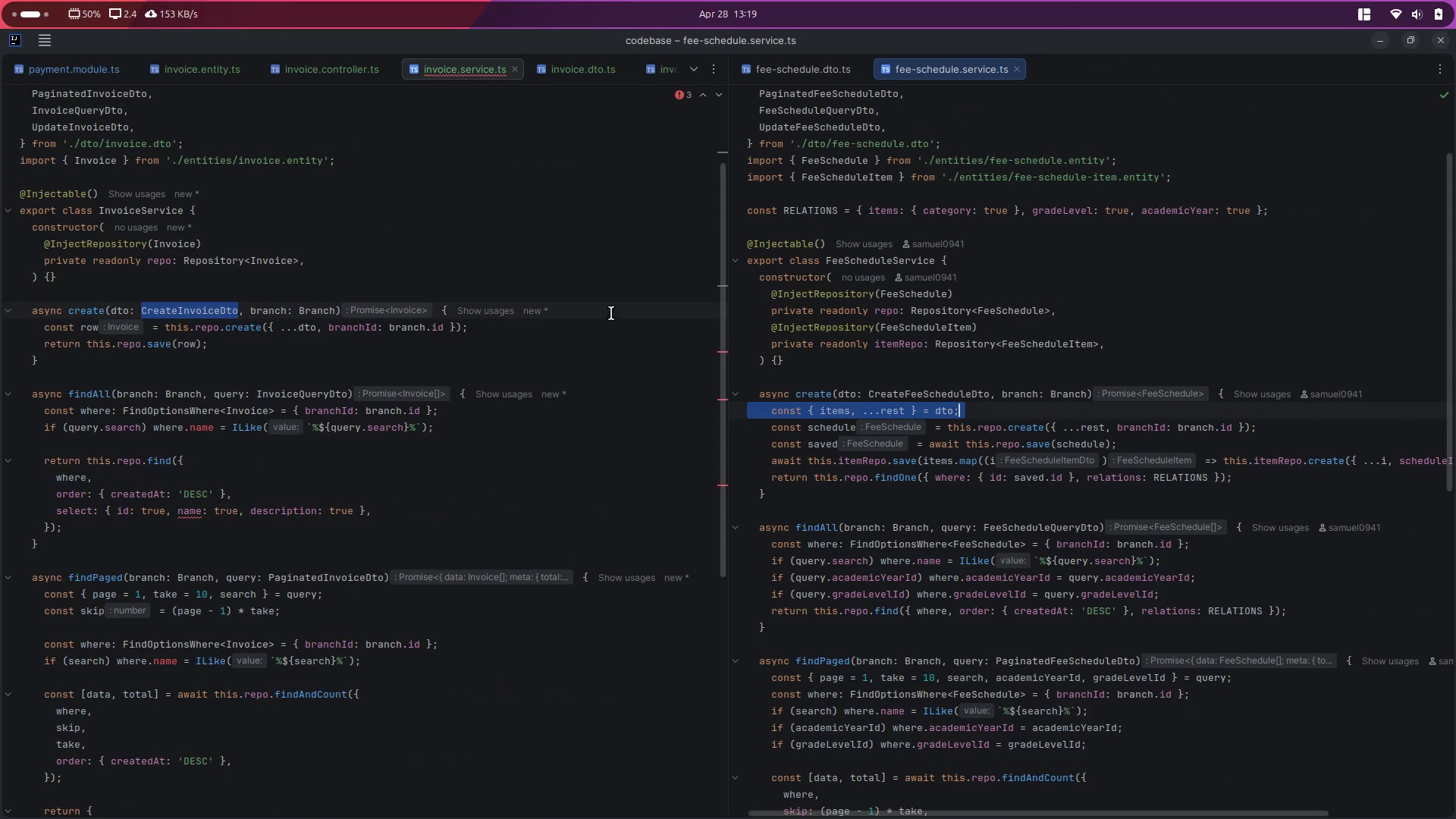 
left_click([611, 312])
 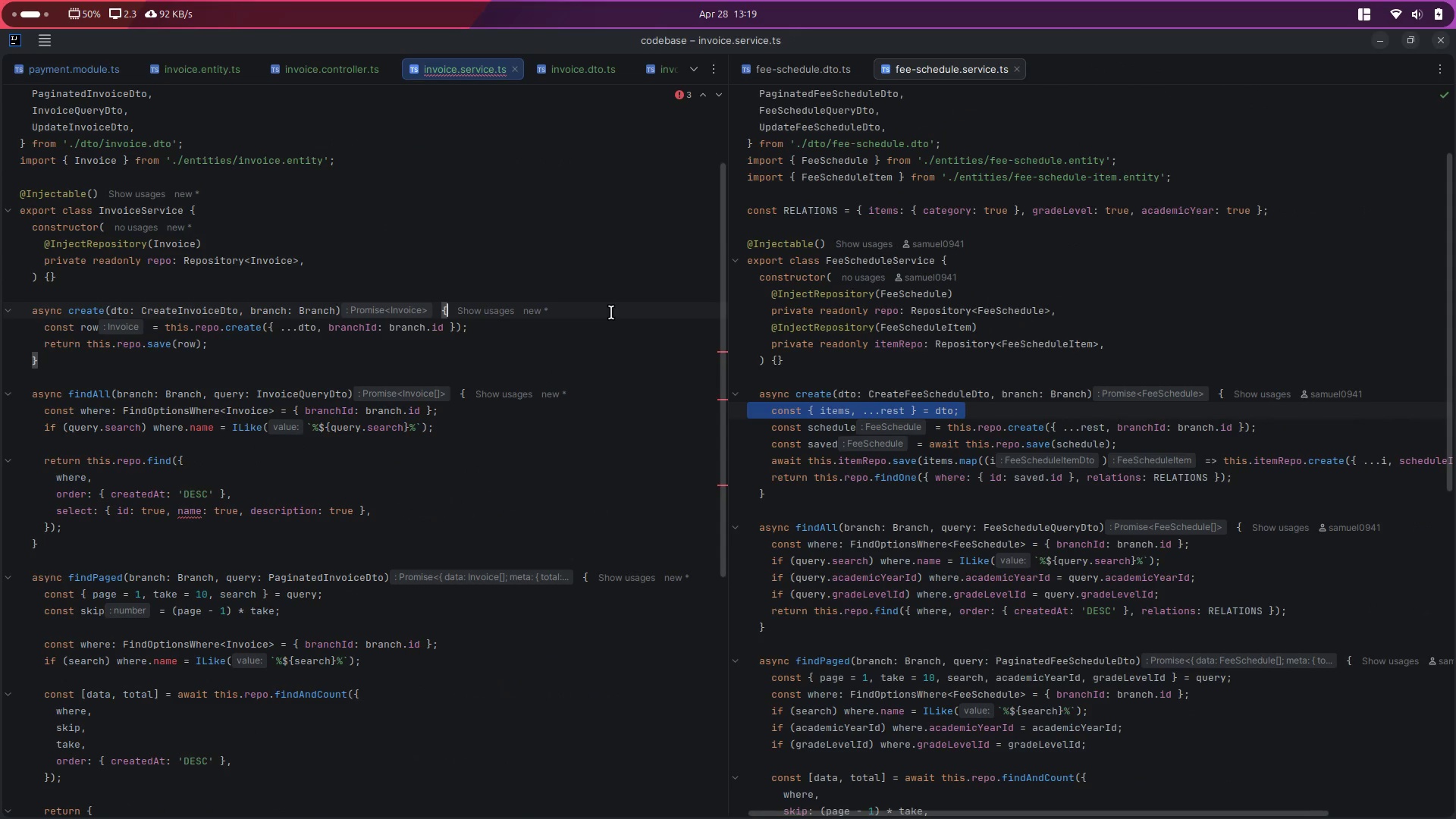 
key(Enter)
 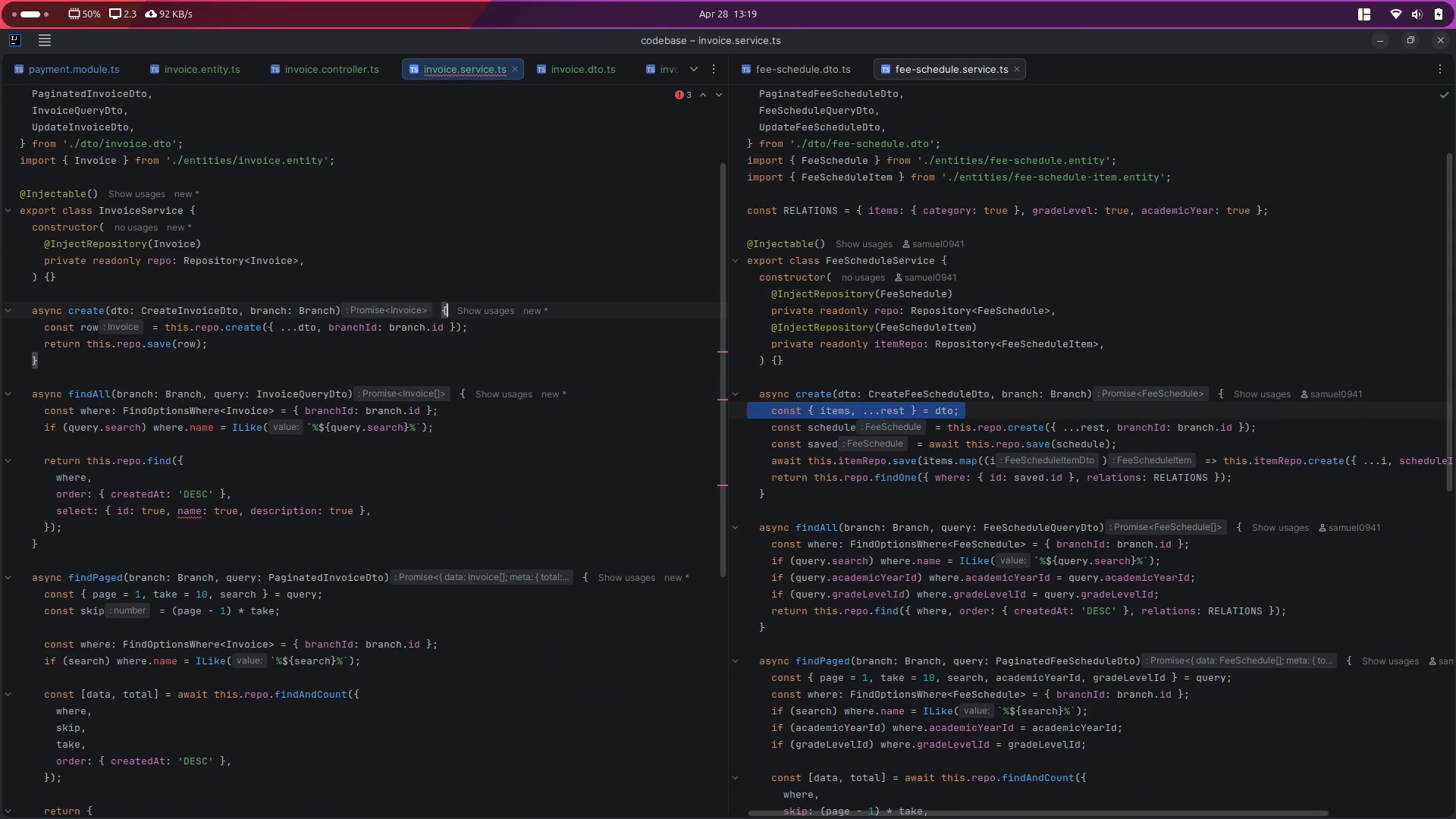 
key(Control+ControlLeft)
 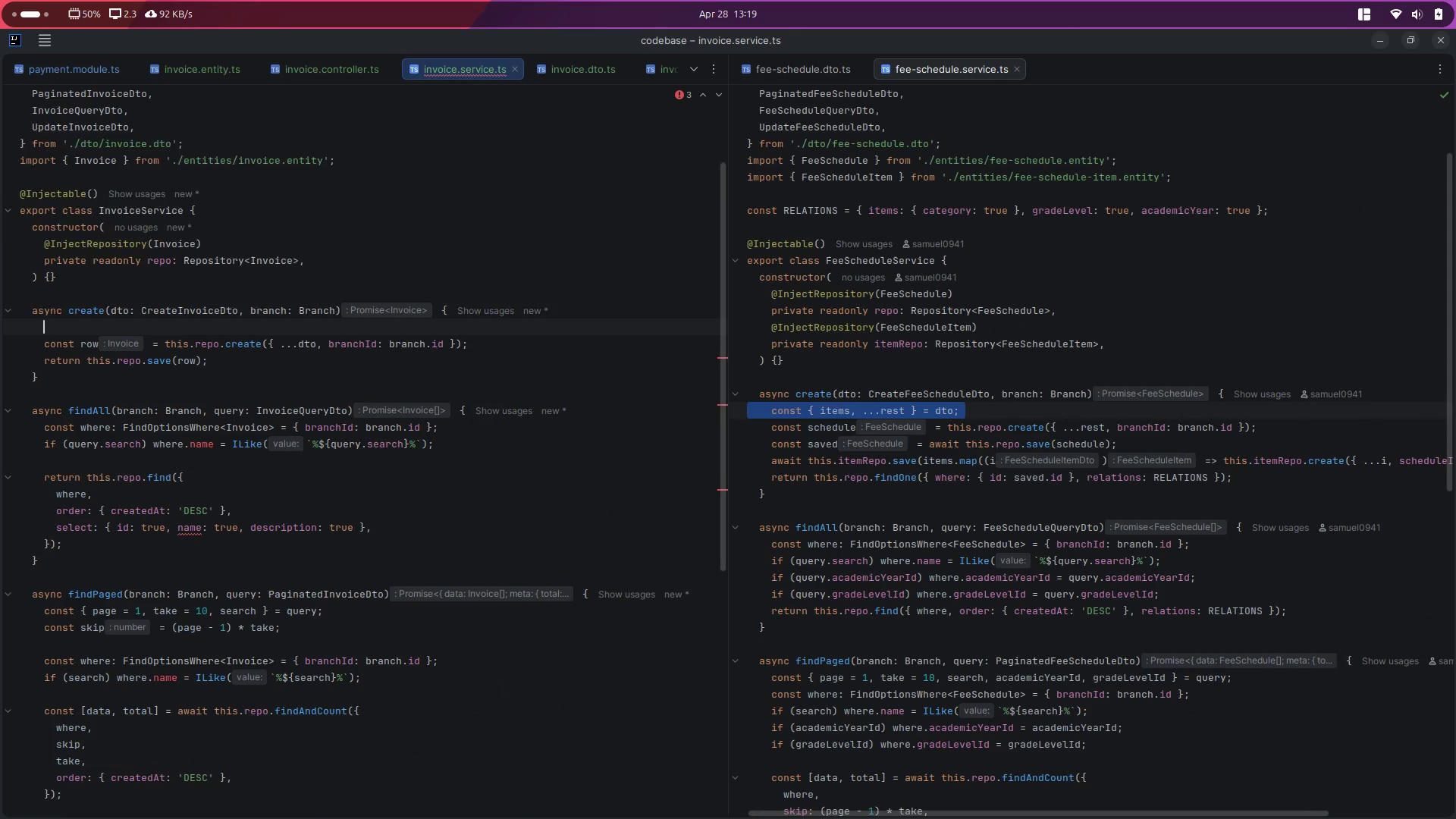 
key(Control+V)
 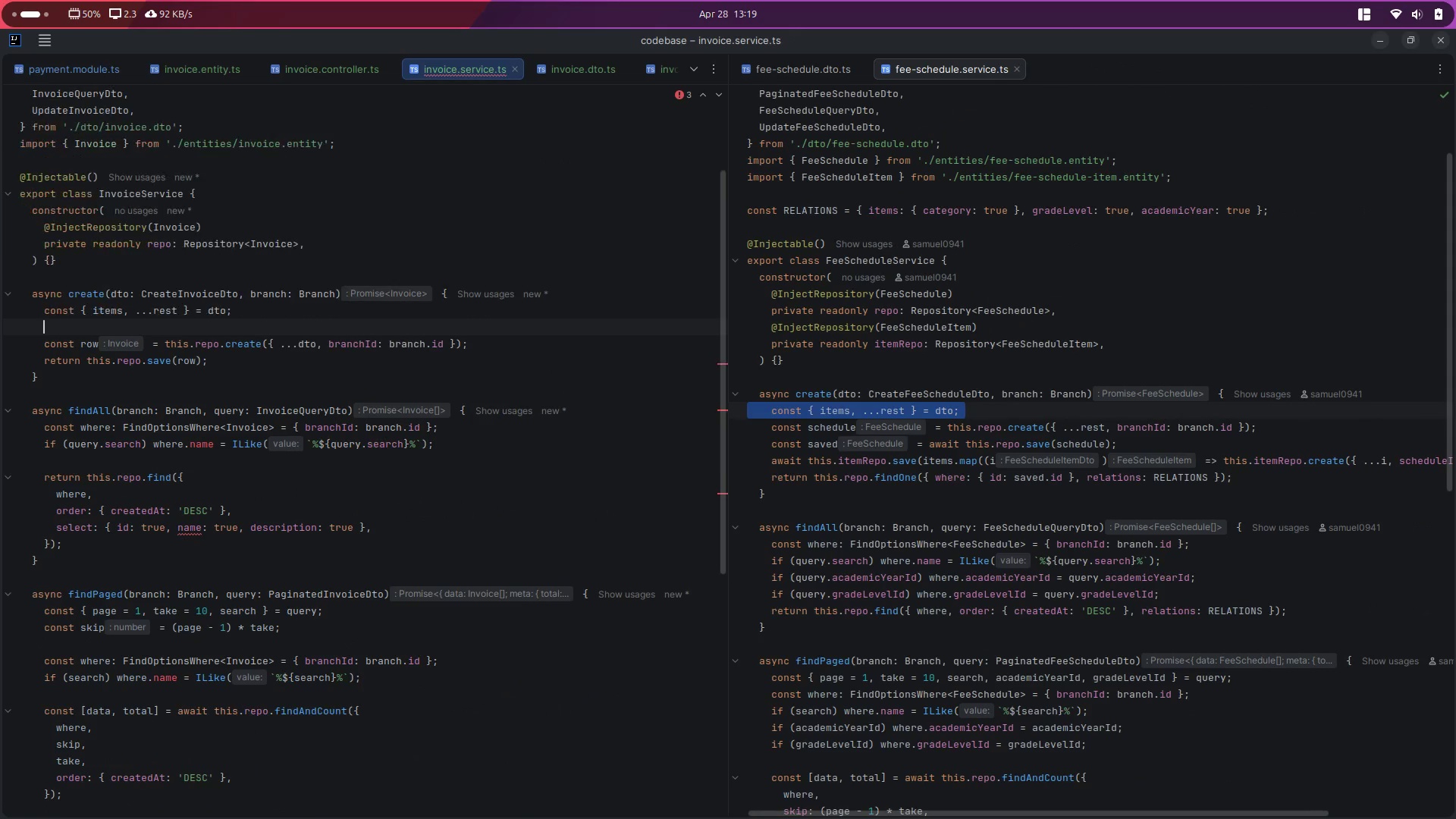 
key(Enter)
 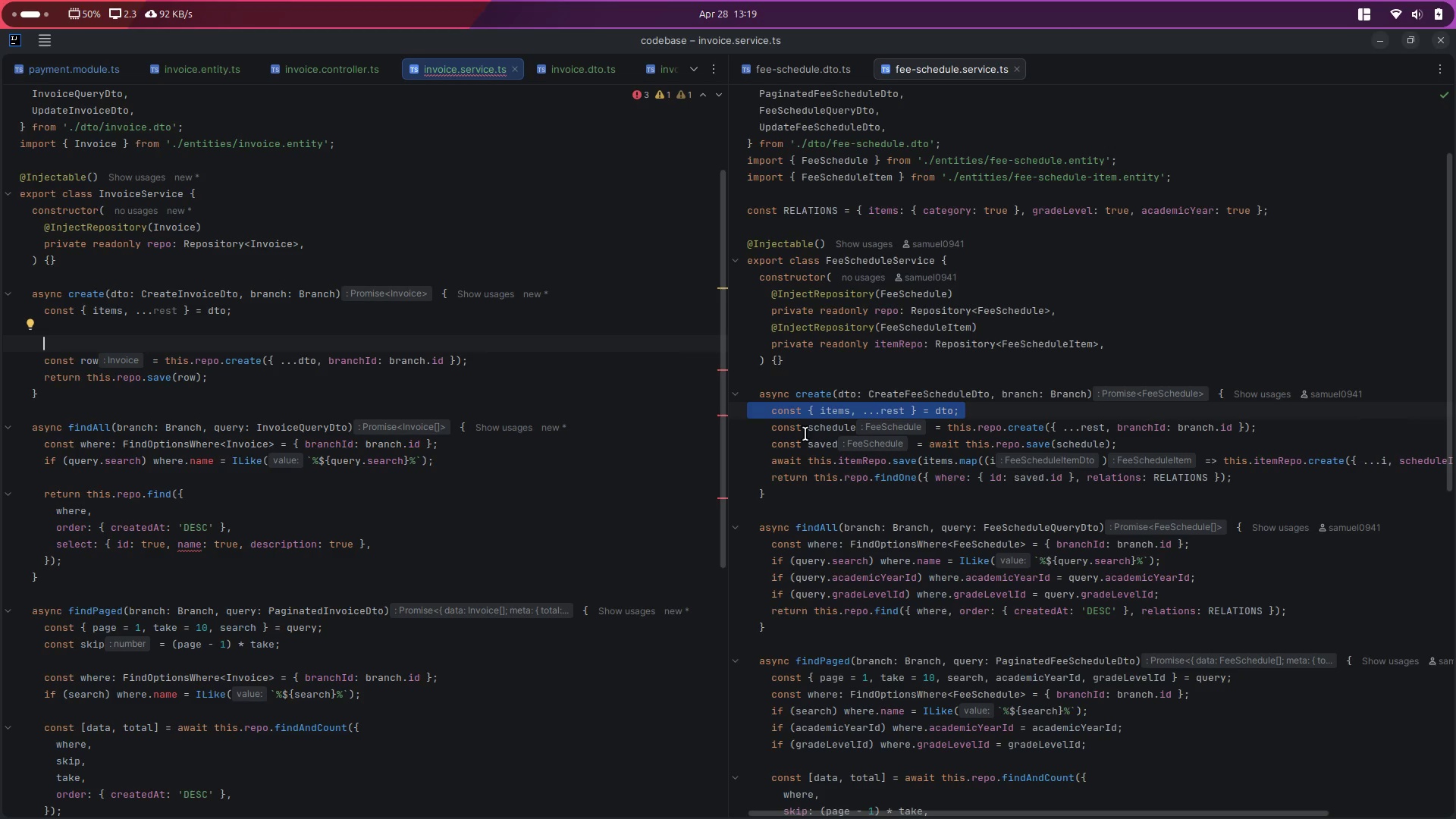 
left_click([811, 428])
 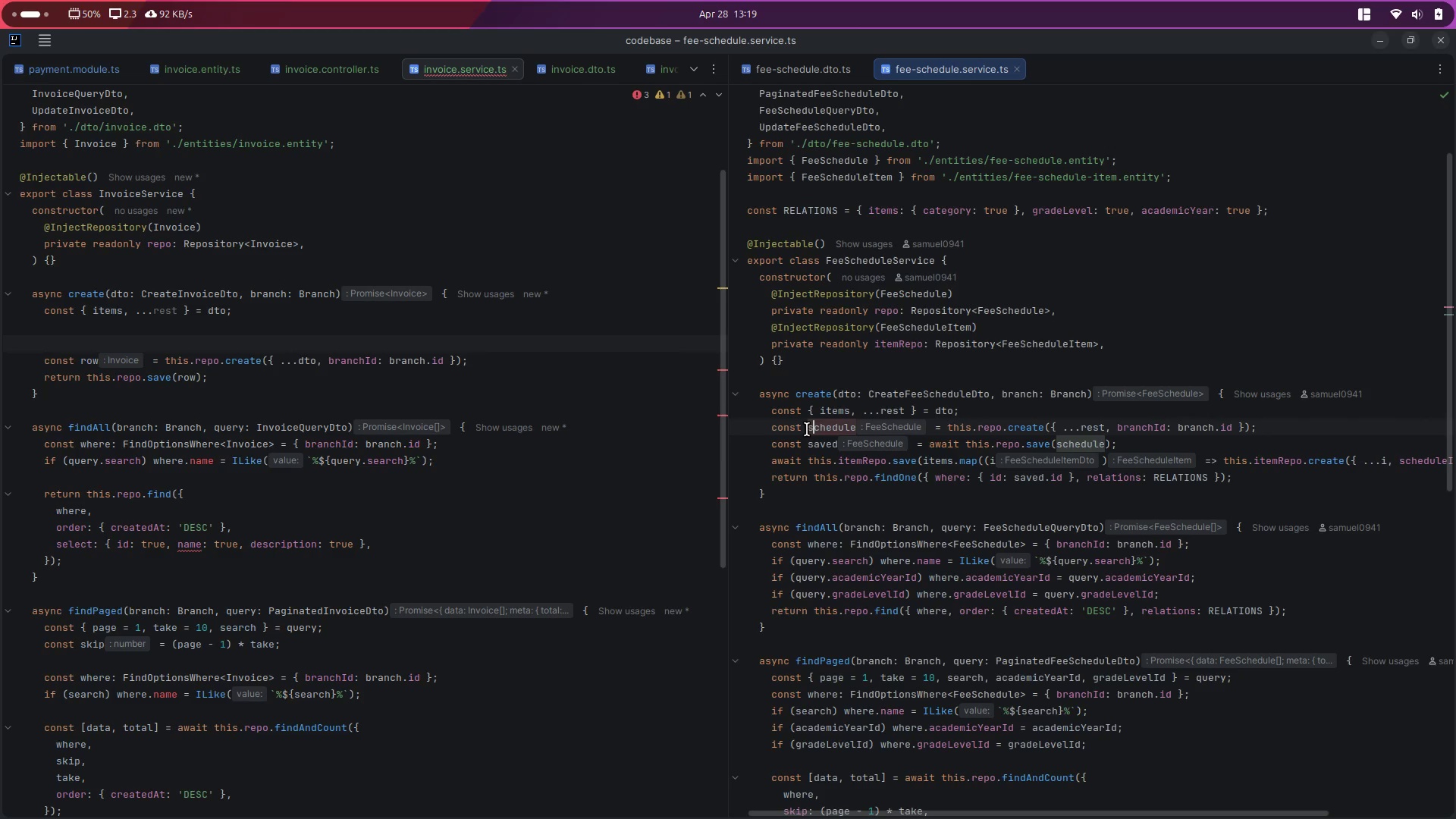 
key(Control+C)
 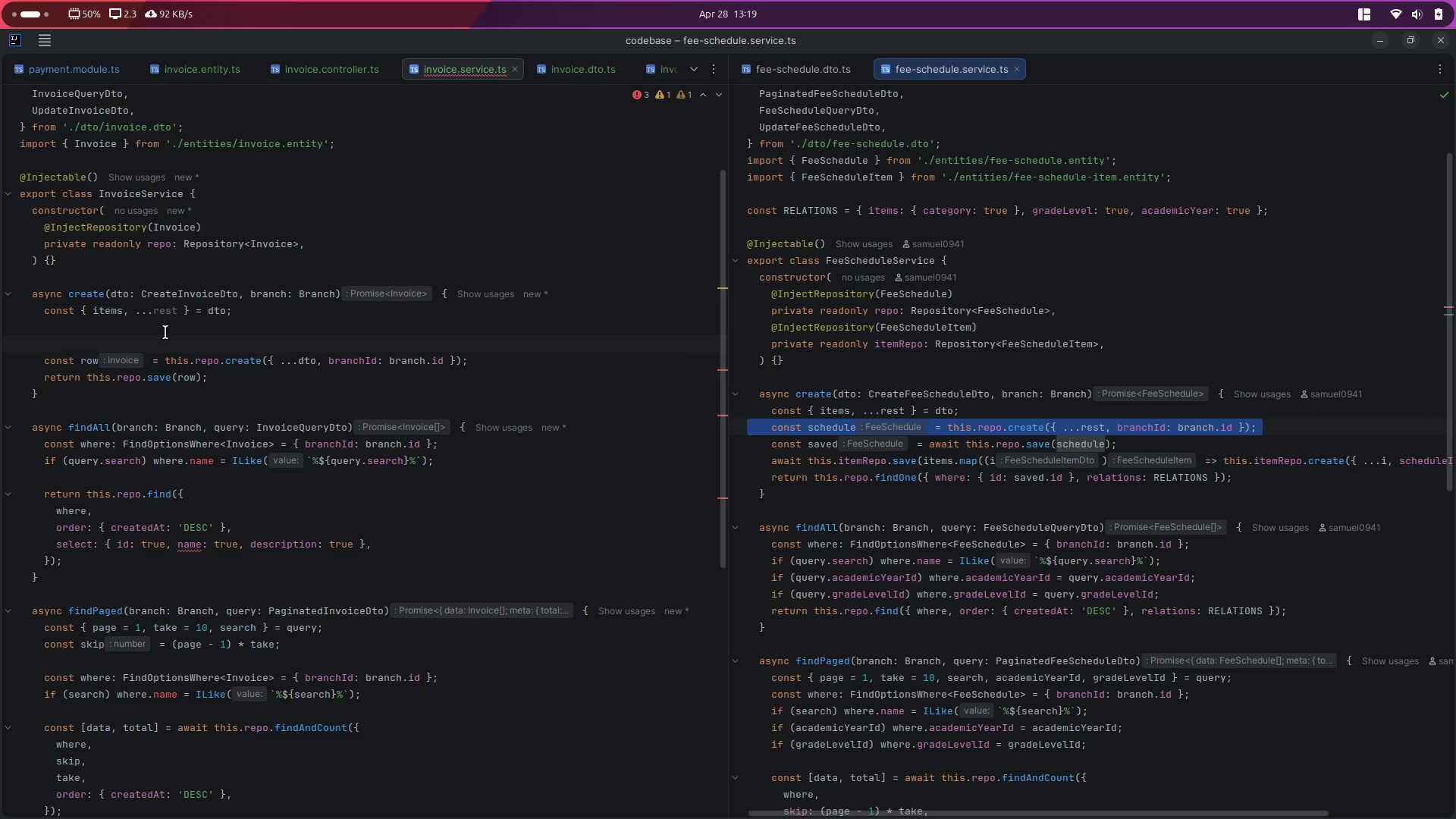 
left_click([173, 325])
 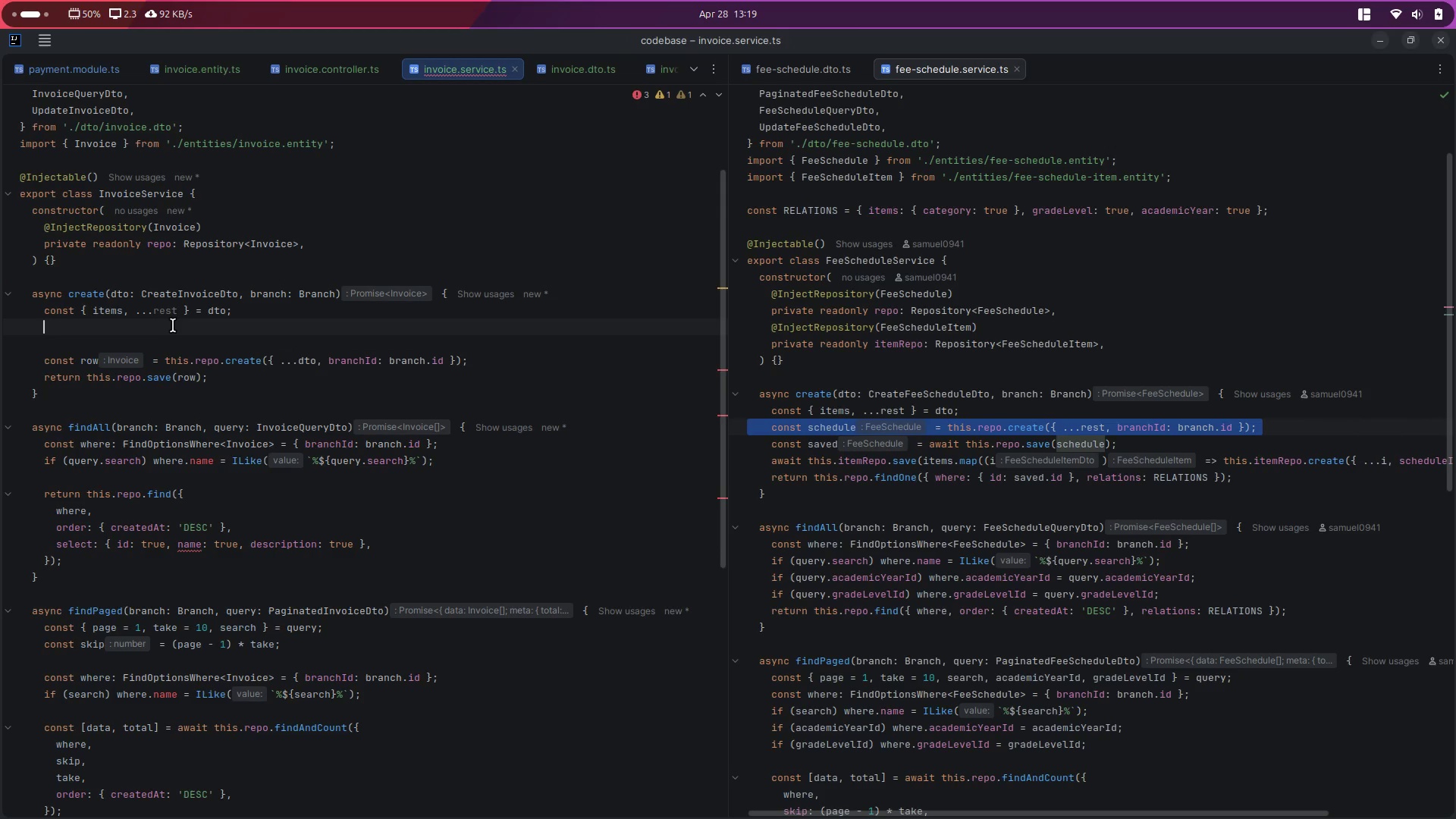 
key(Control+V)
 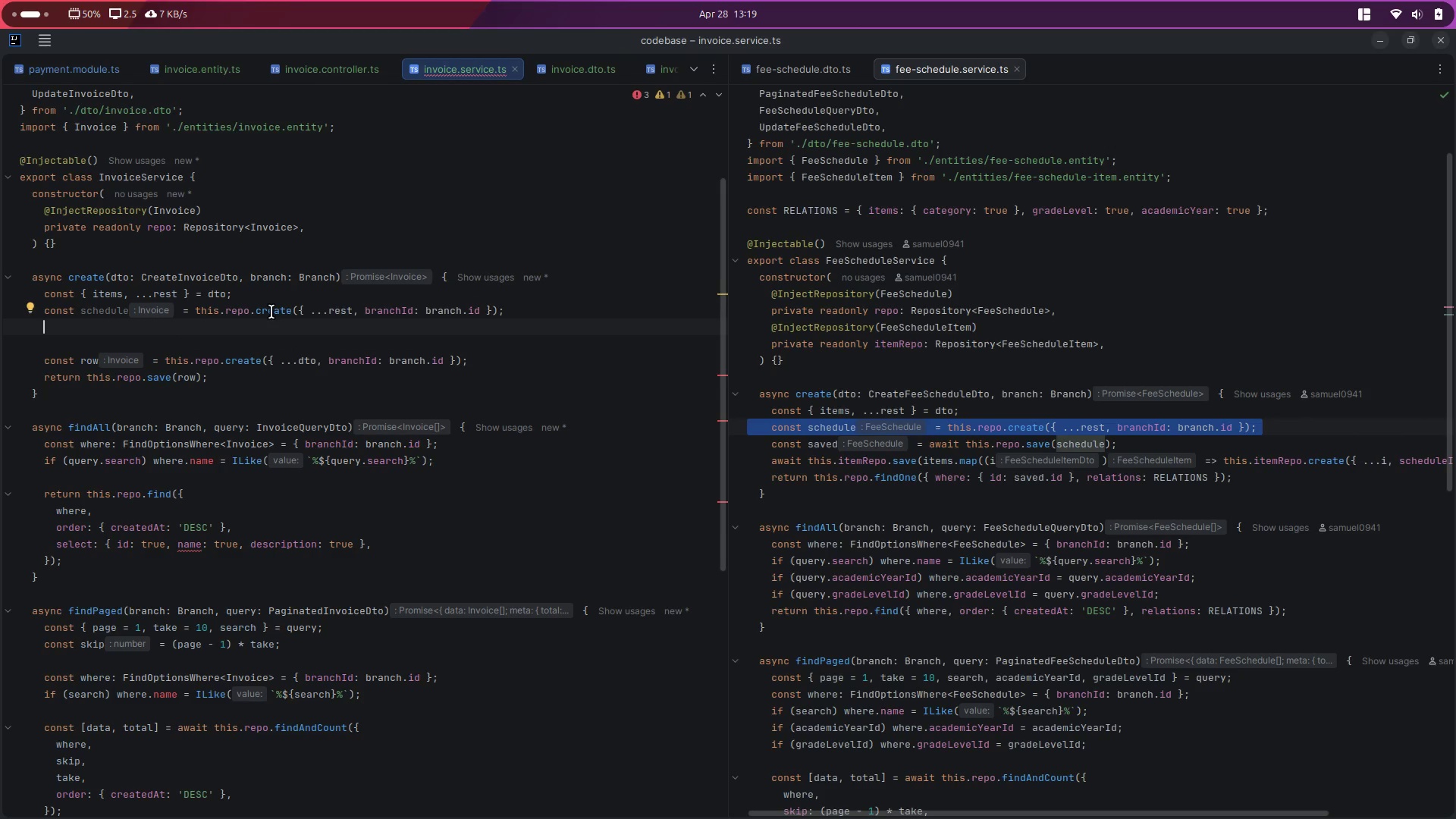 
double_click([246, 315])
 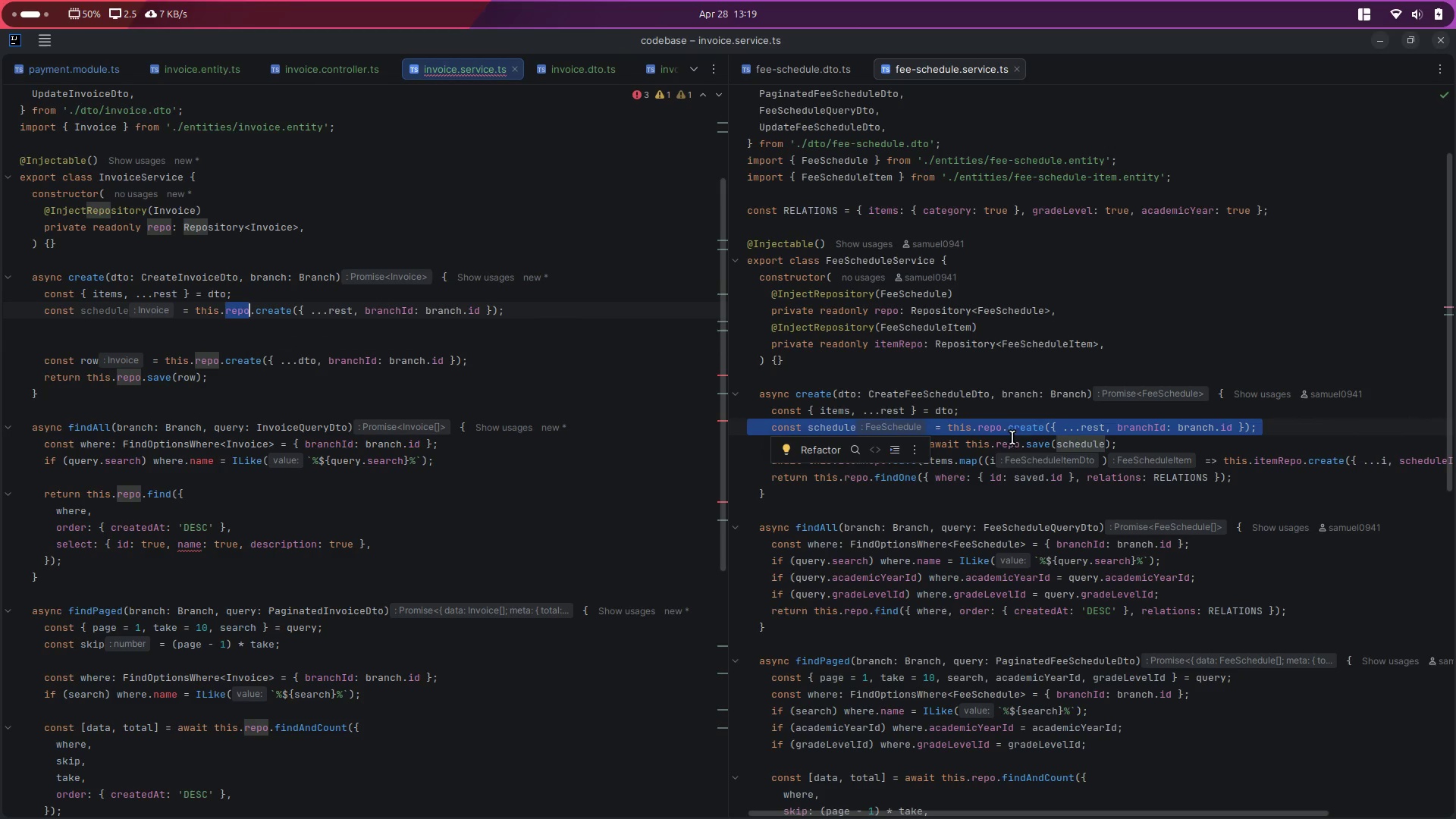 
double_click([988, 424])
 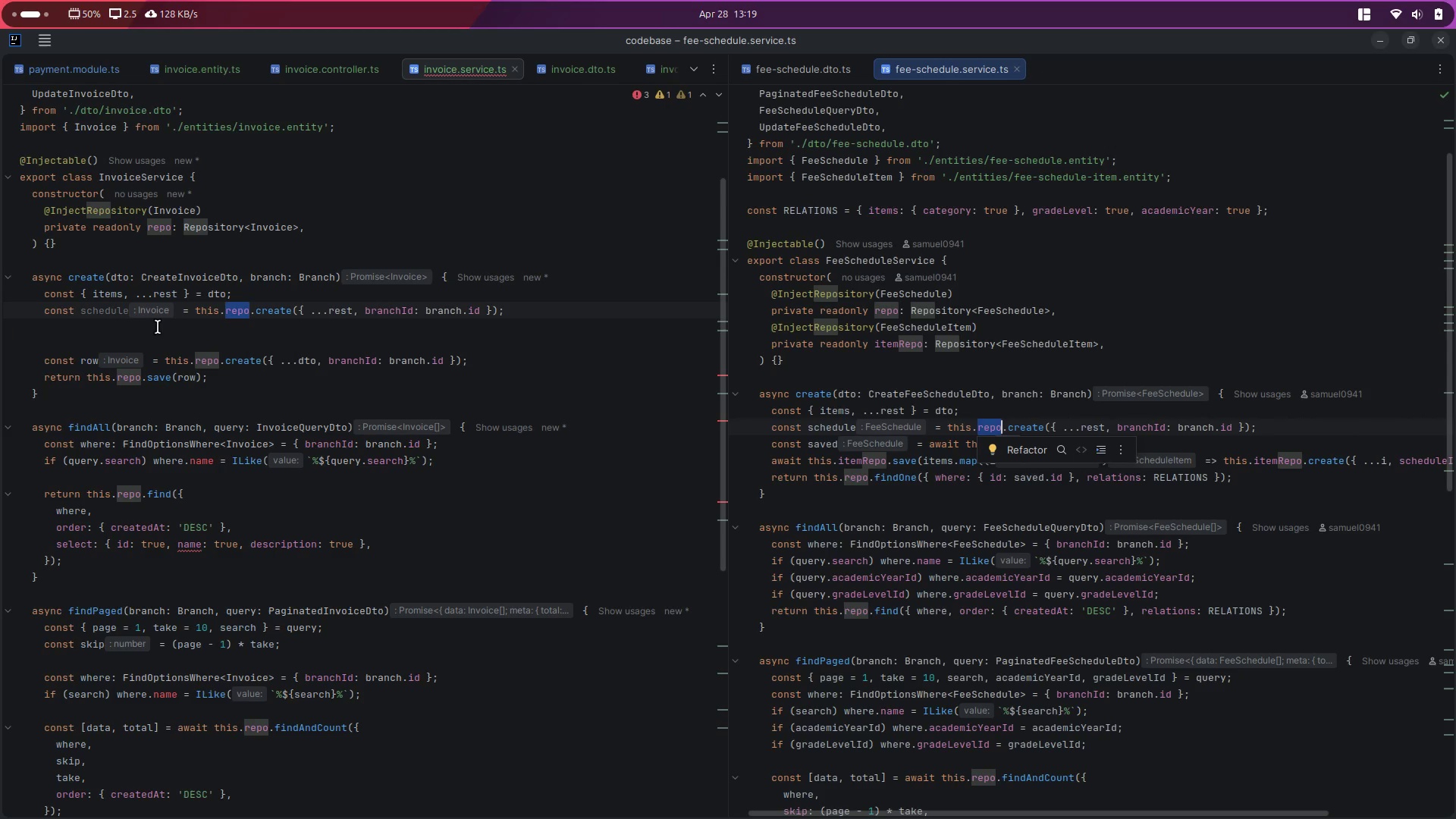 
double_click([111, 314])
 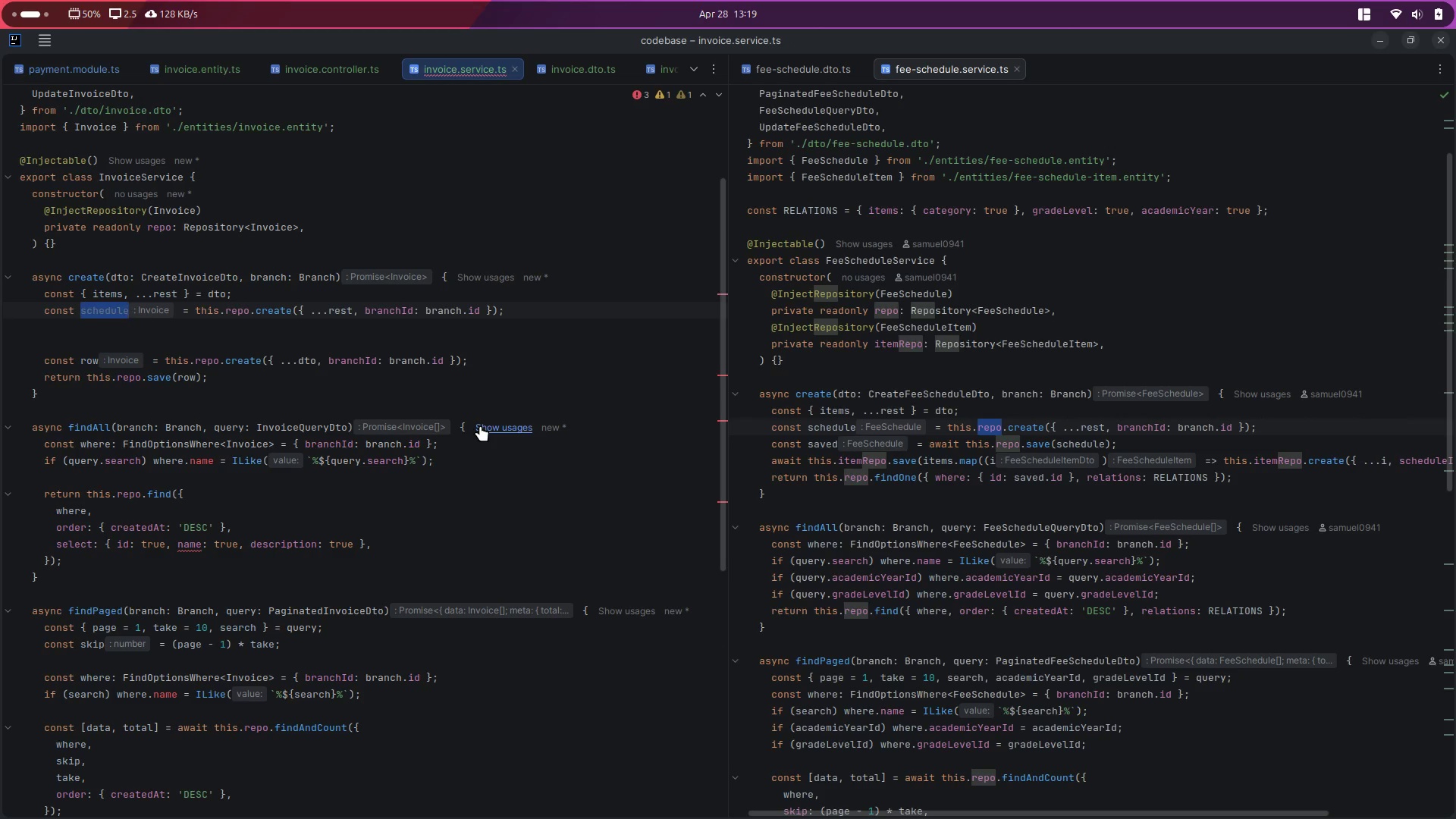 
type(invoice)
 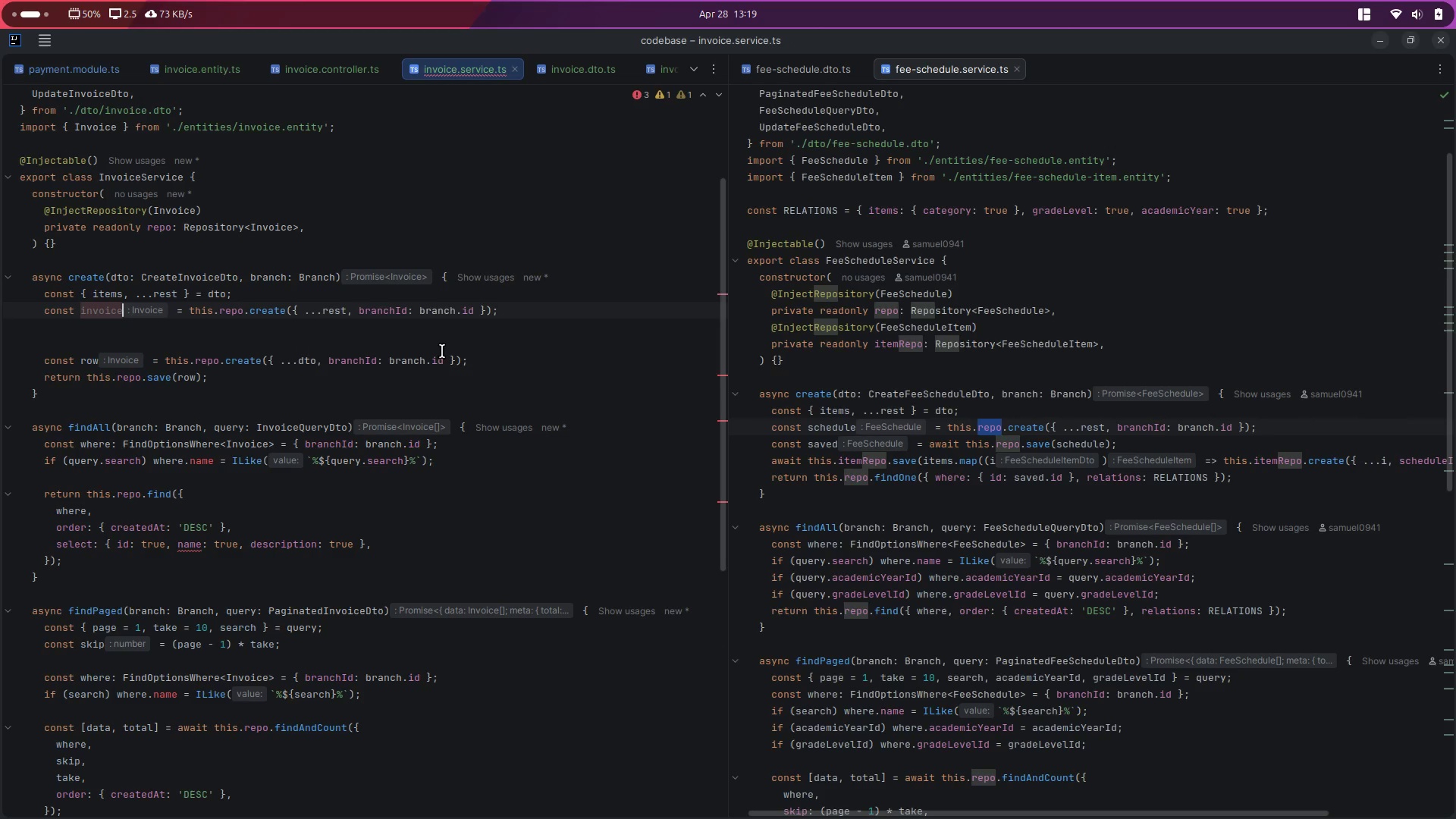 
left_click([440, 342])
 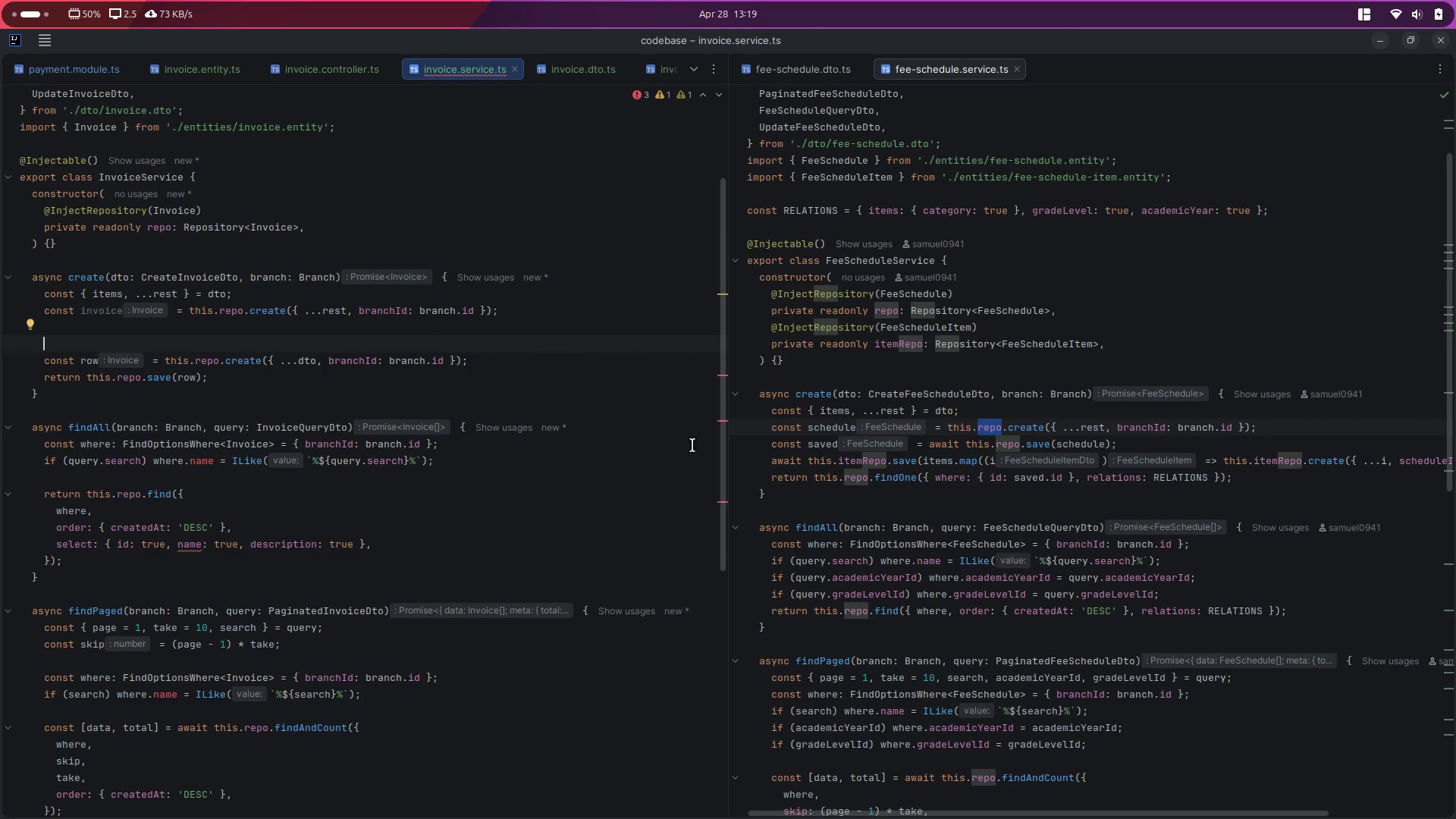 
left_click([808, 446])
 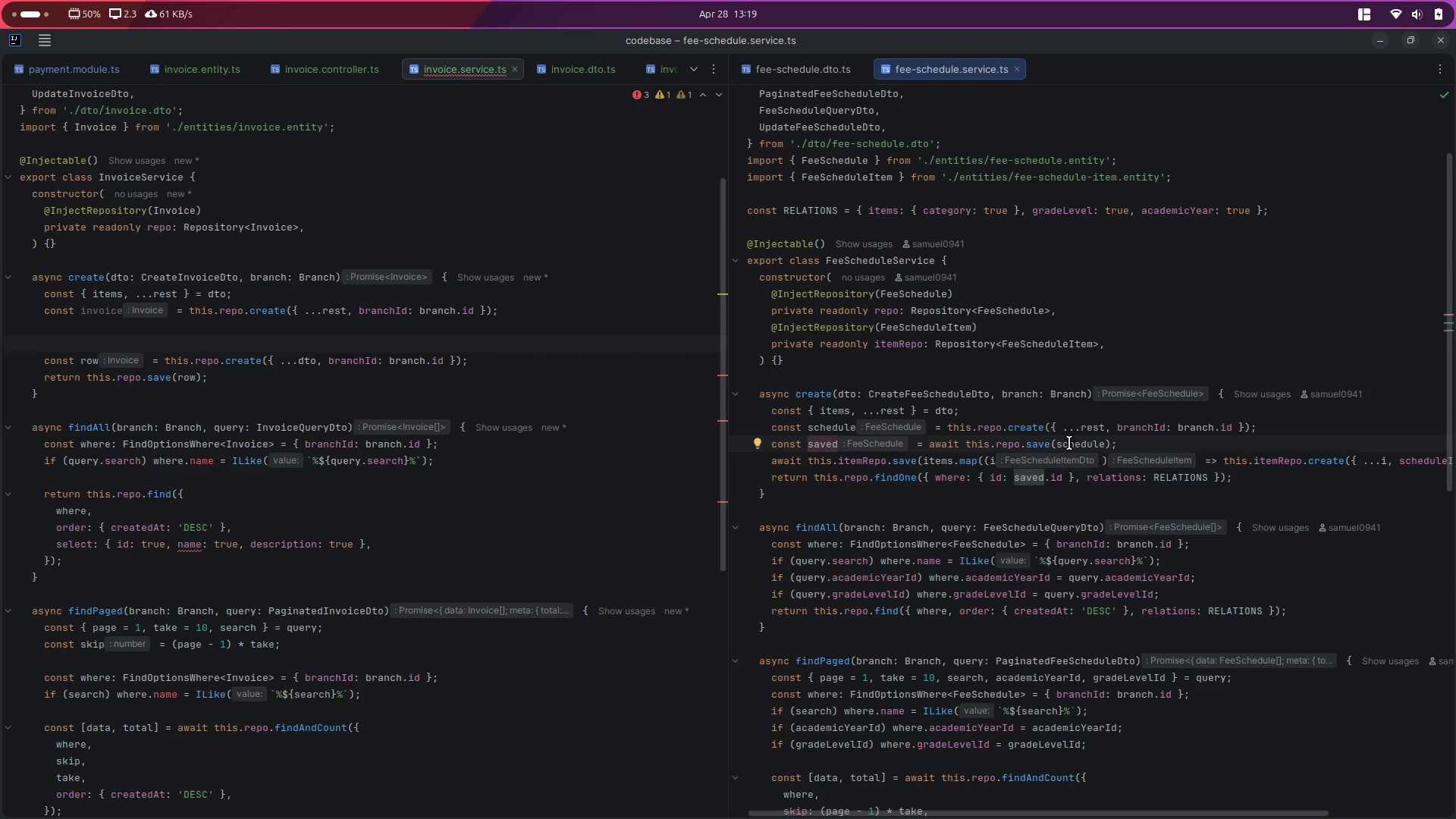 
key(Control+C)
 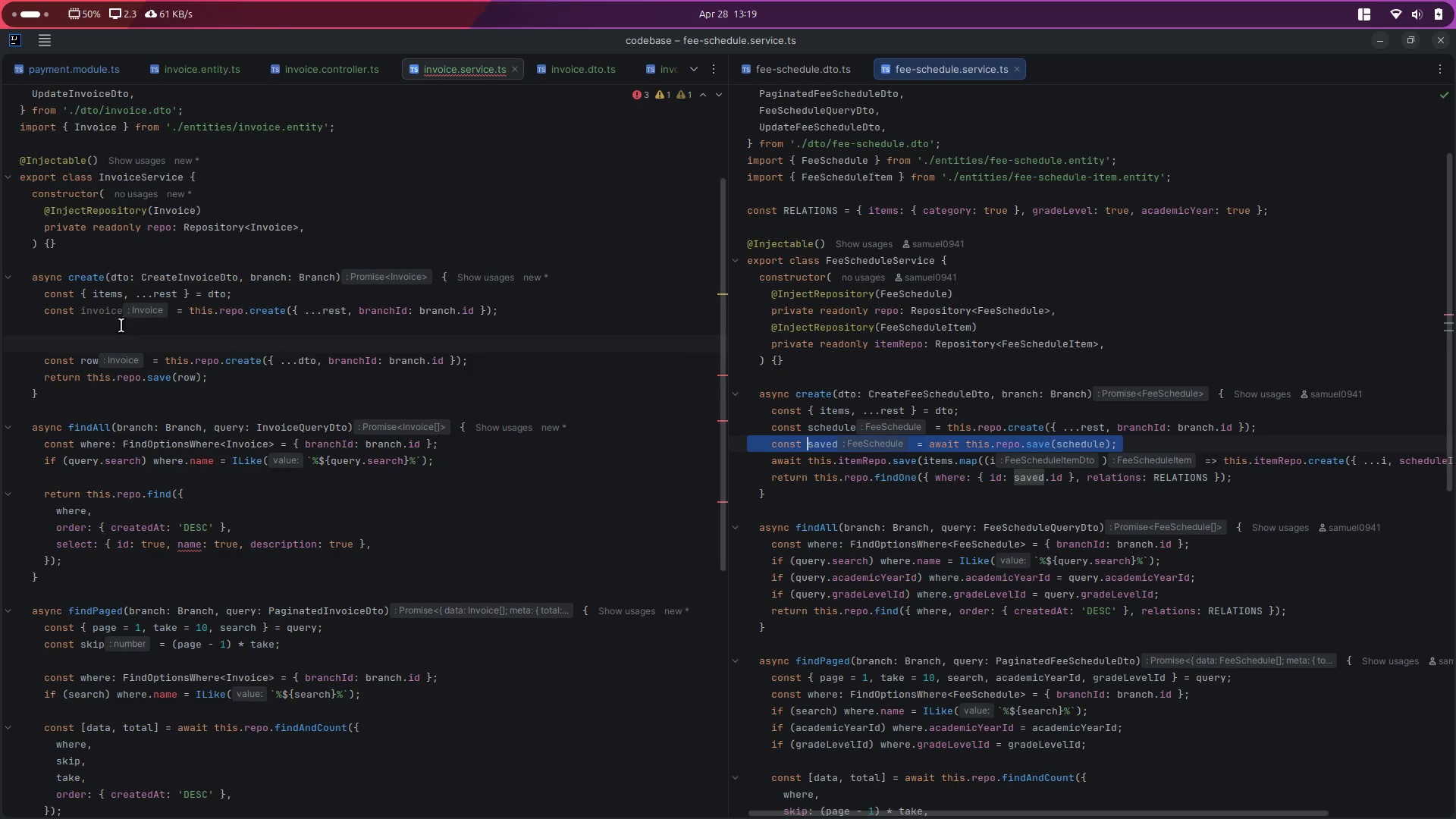 
left_click([114, 325])
 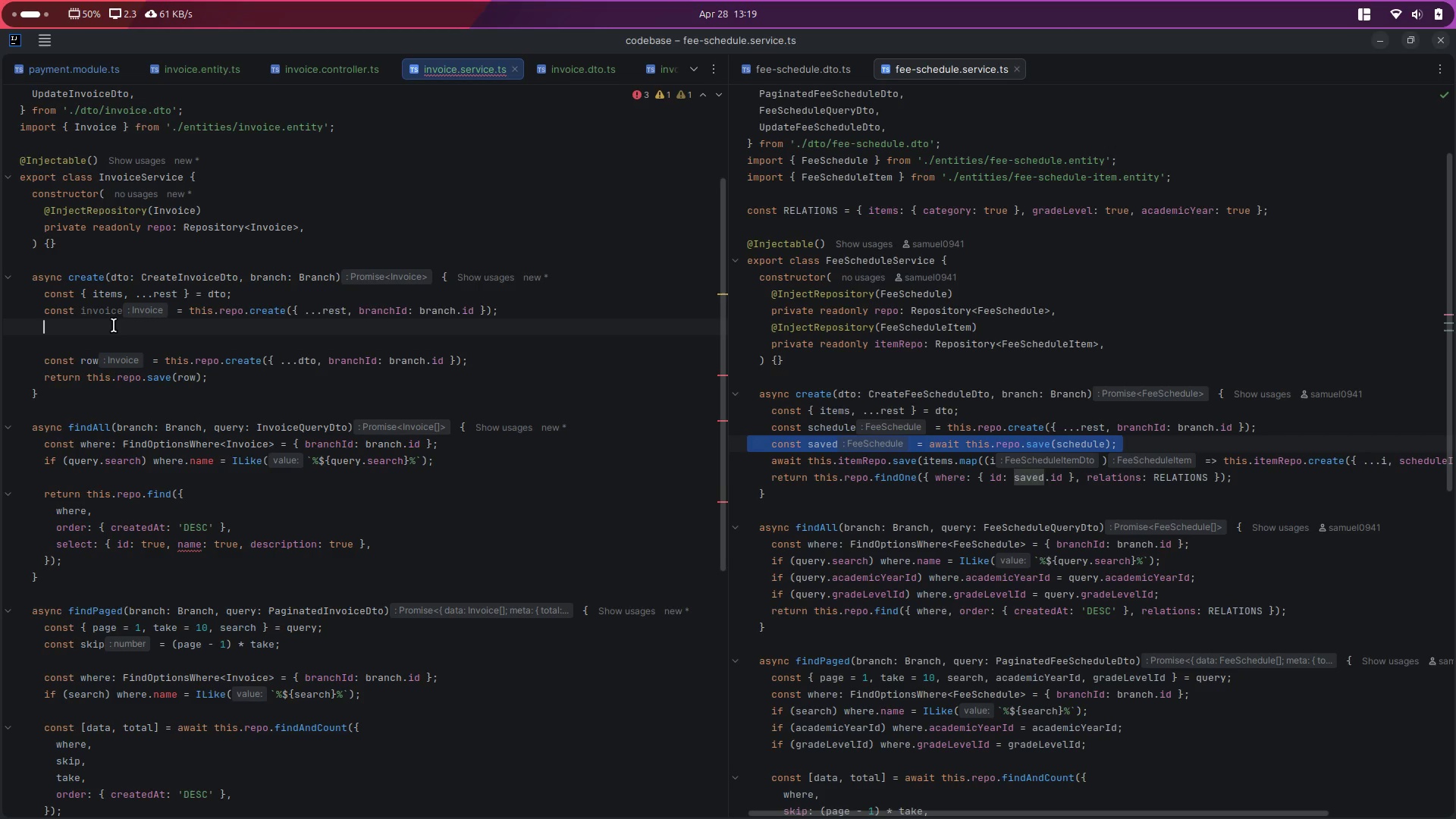 
key(Control+ControlLeft)
 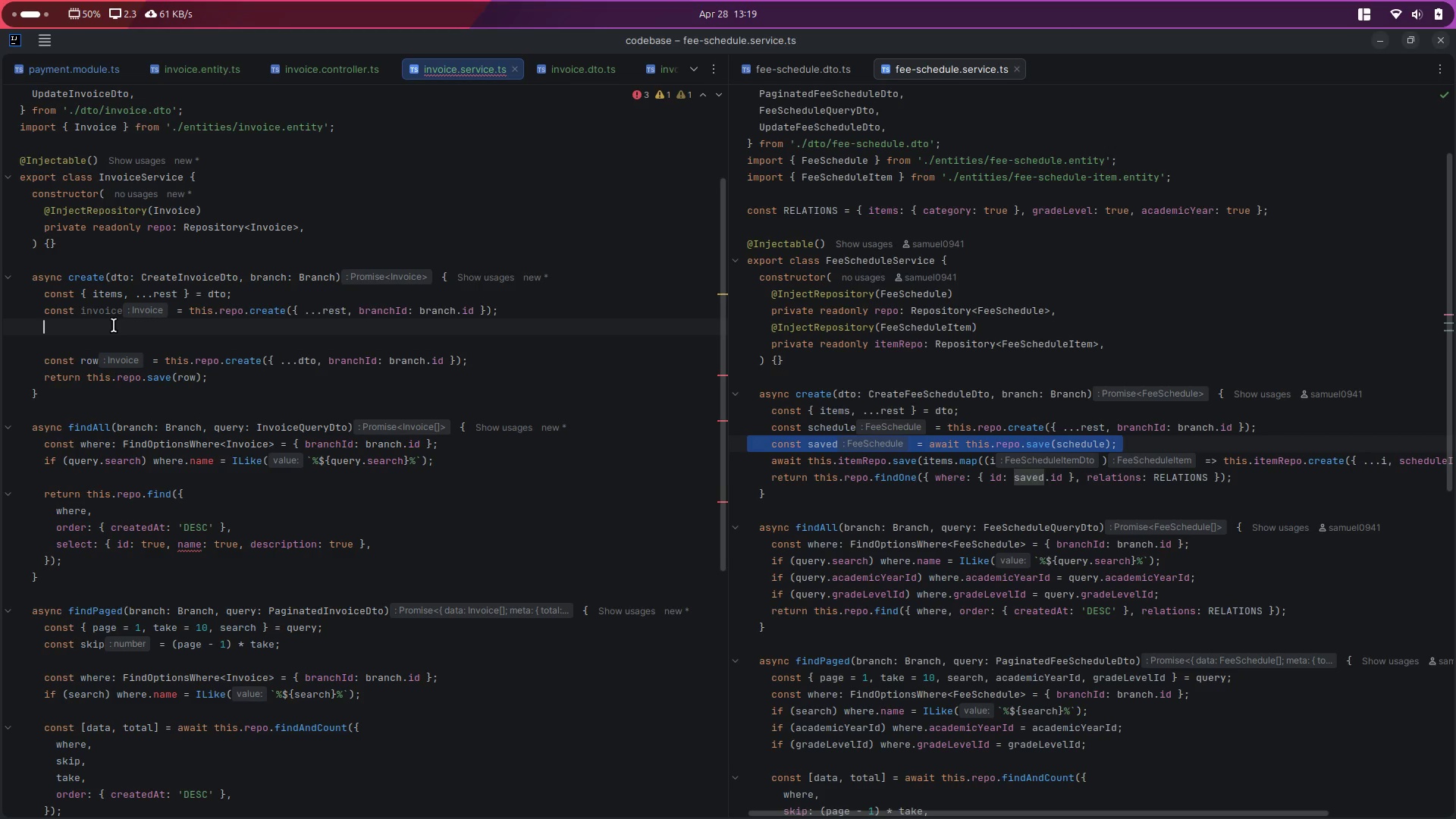 
key(Control+V)
 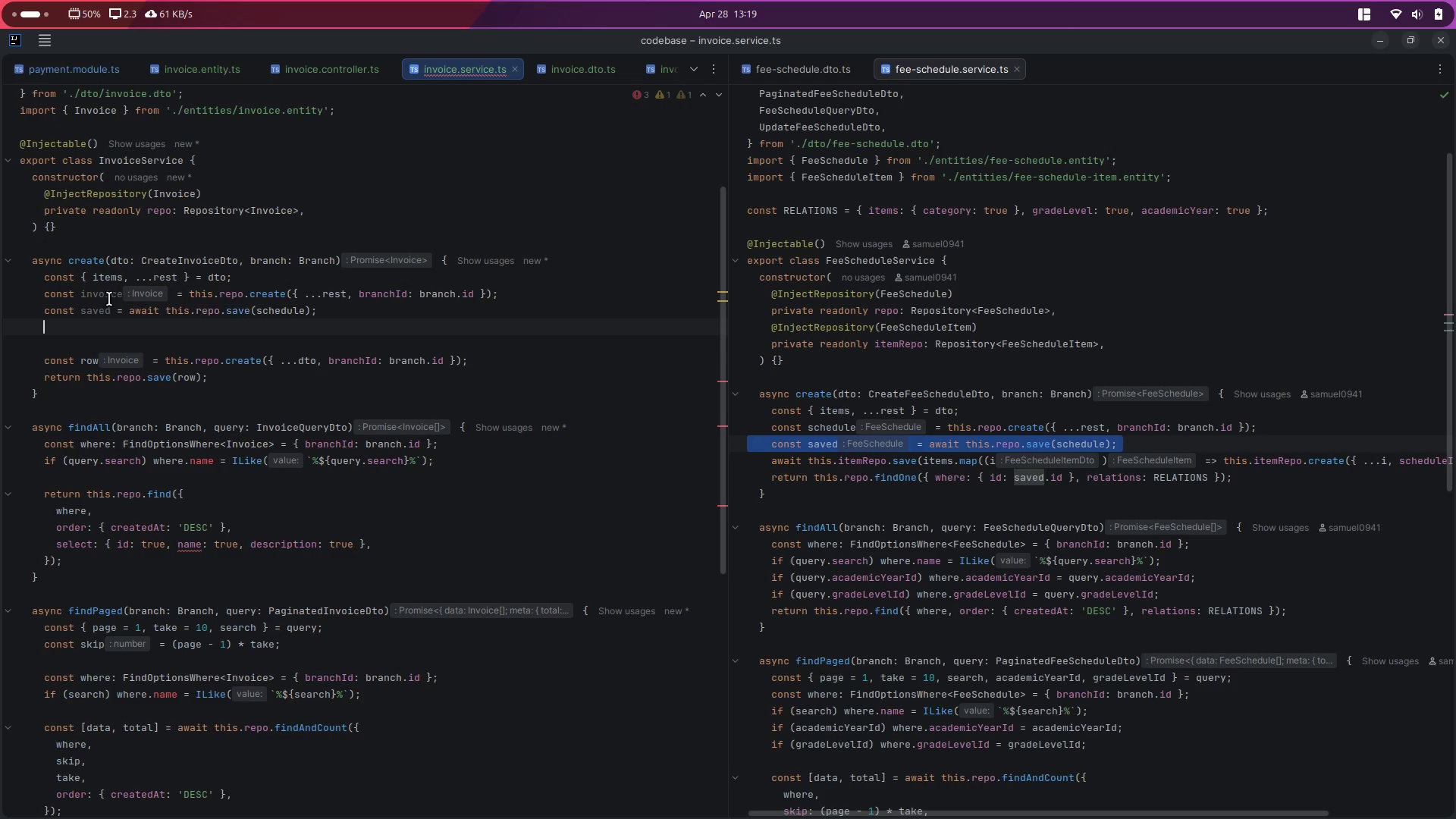 
double_click([109, 299])
 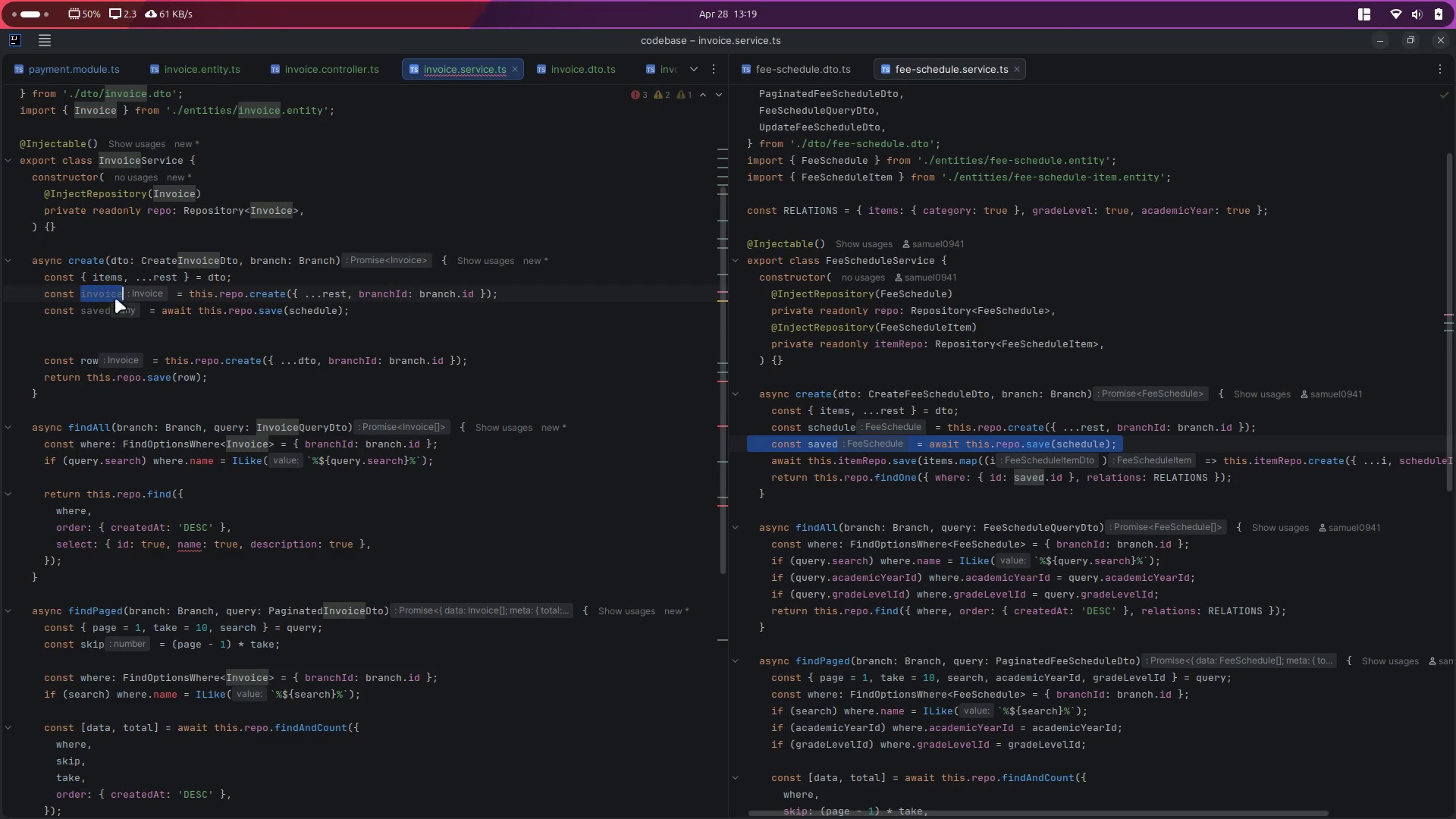 
key(Control+ControlLeft)
 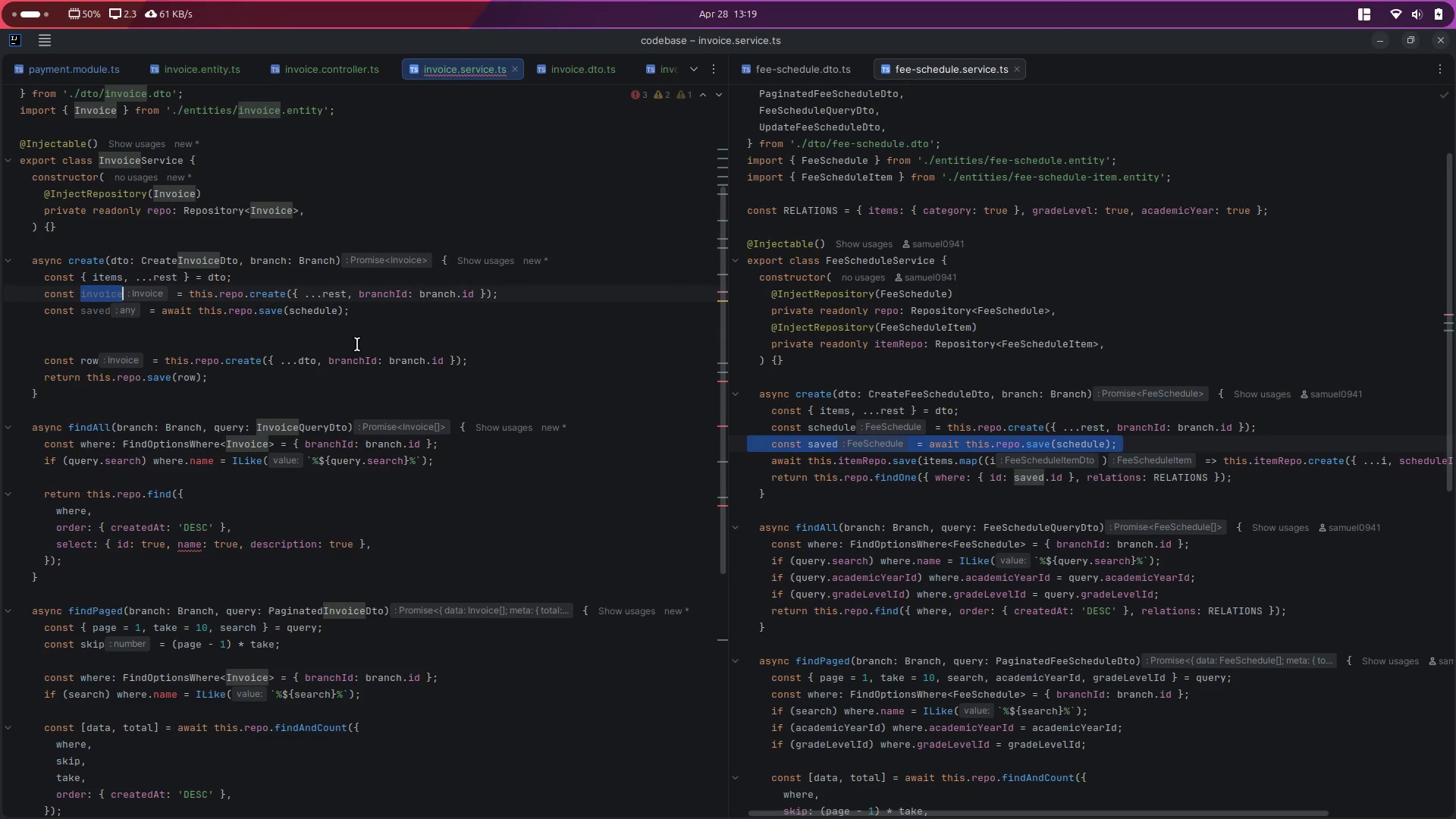 
key(Control+C)
 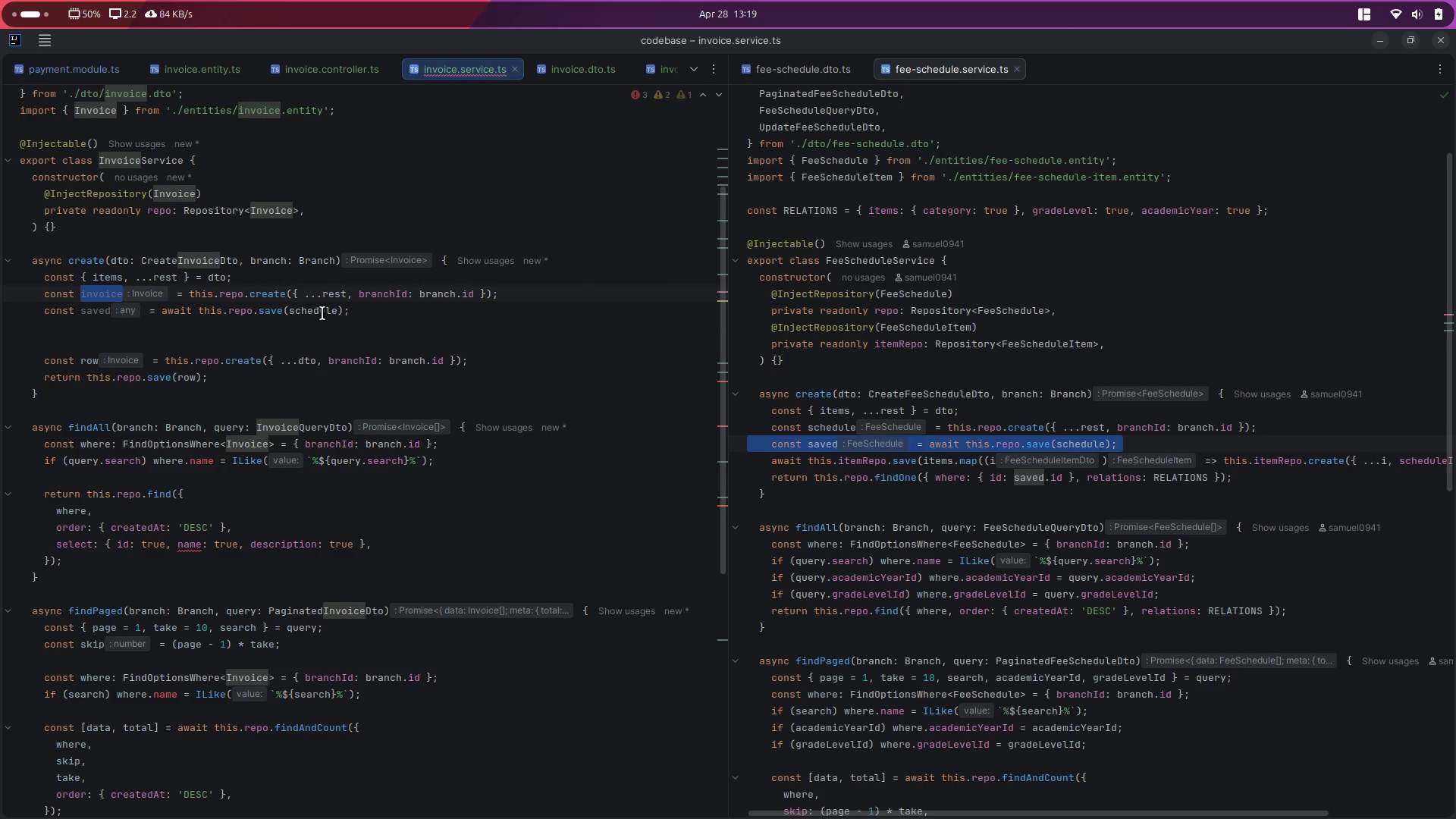 
double_click([322, 313])
 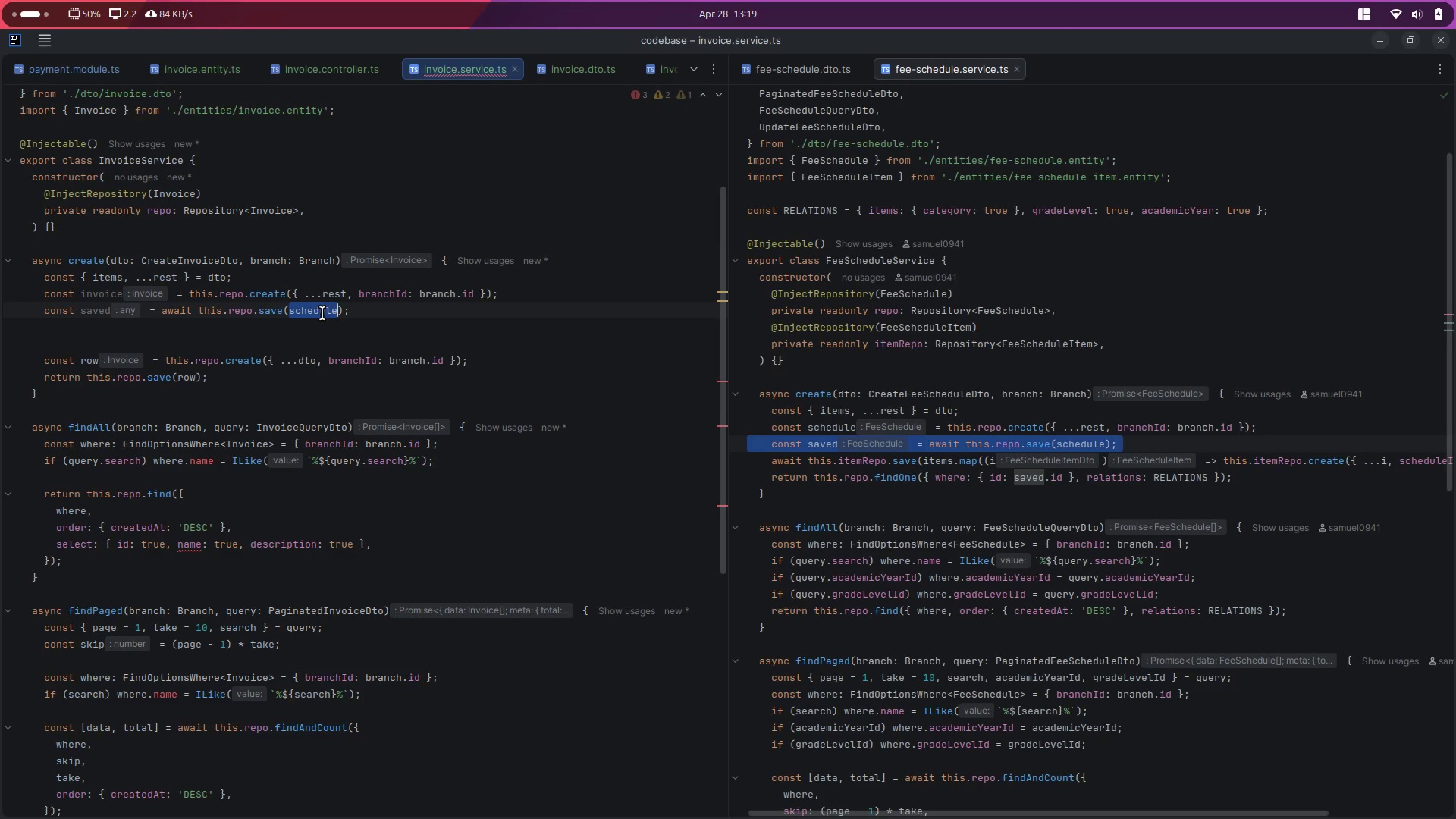 
key(Control+ControlLeft)
 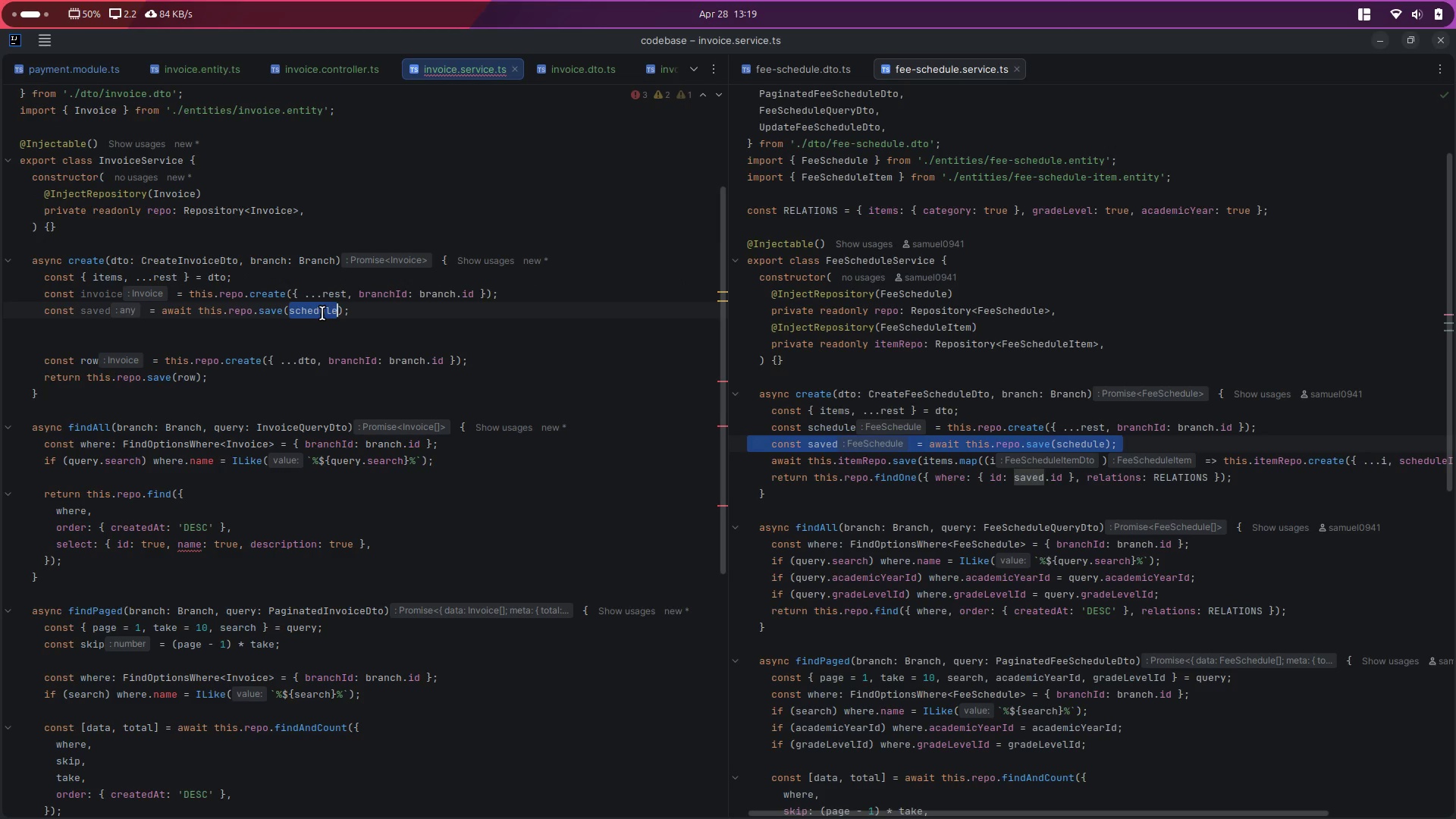 
key(Control+V)
 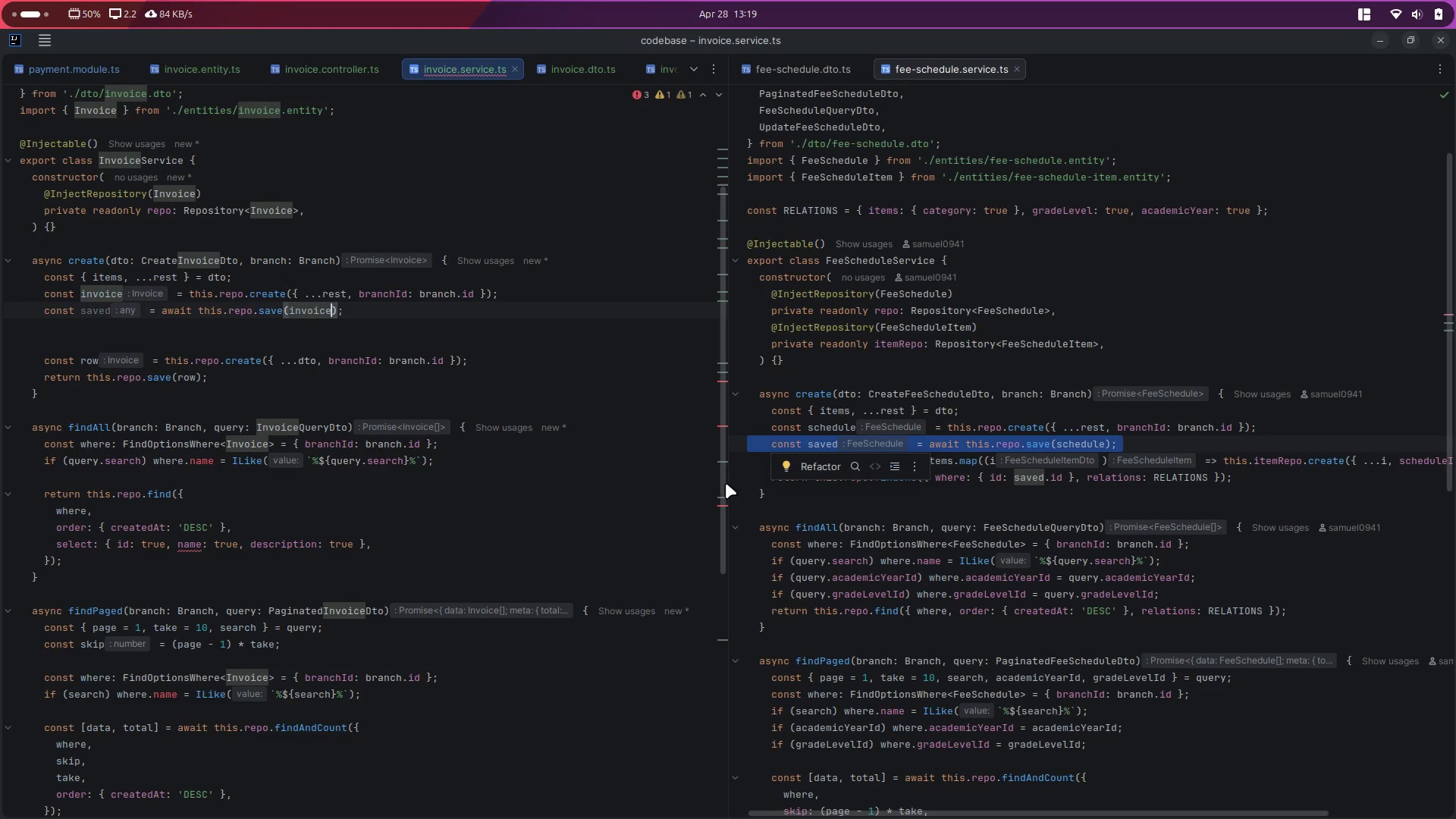 
left_click([1190, 453])
 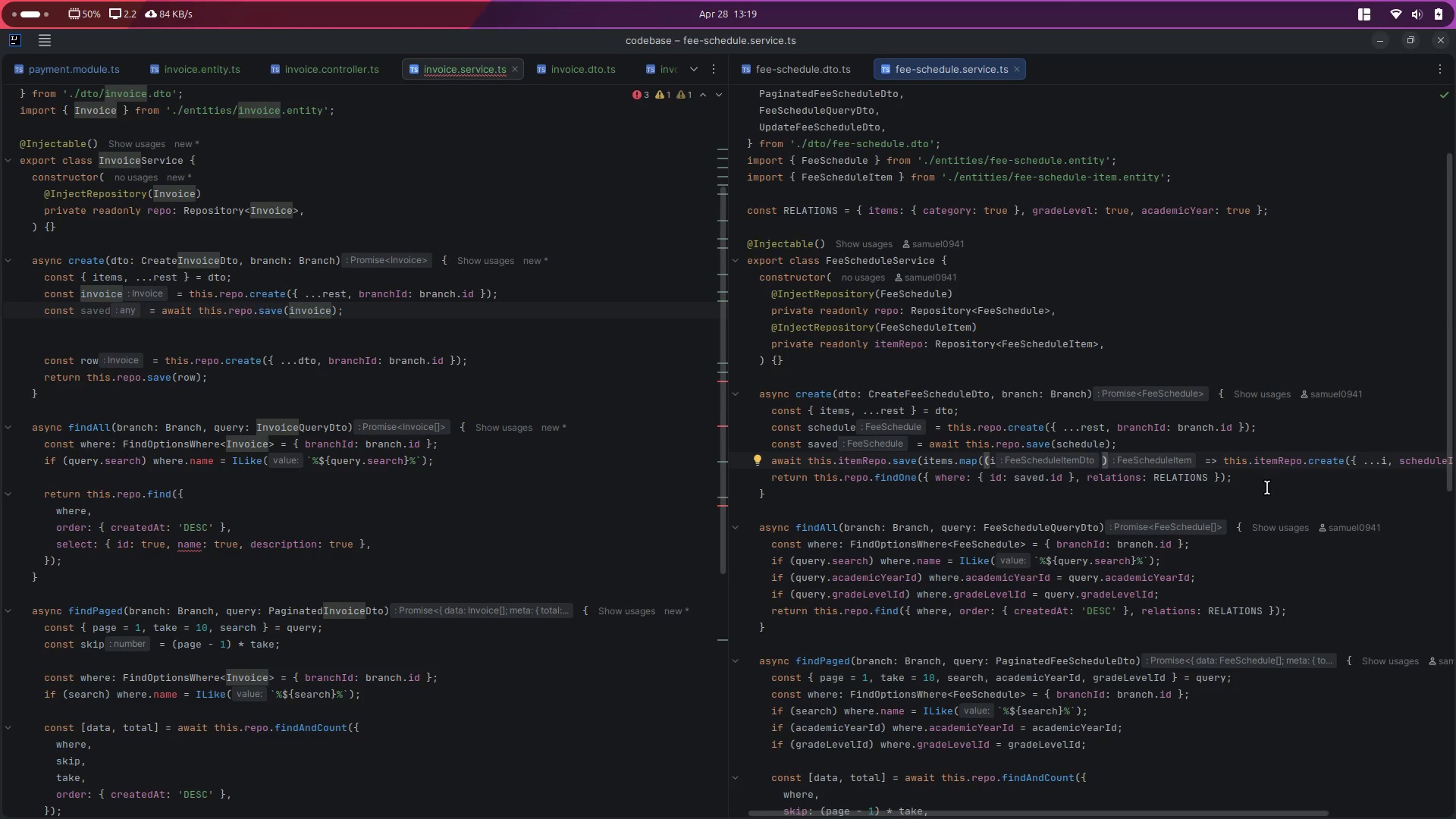 
left_click_drag(start_coordinate=[1243, 479], to_coordinate=[1232, 453])
 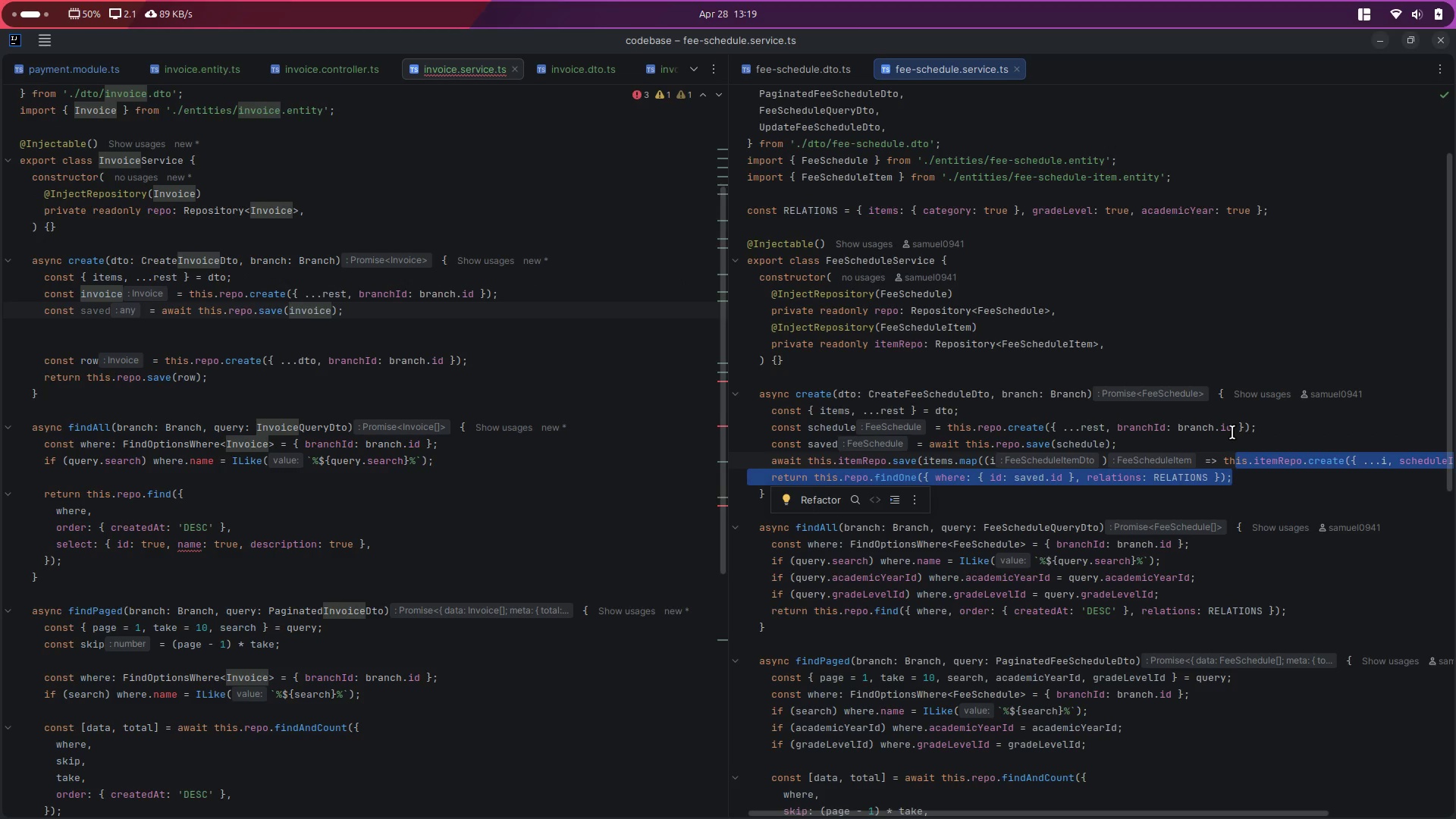 
key(Shift+ArrowUp)
 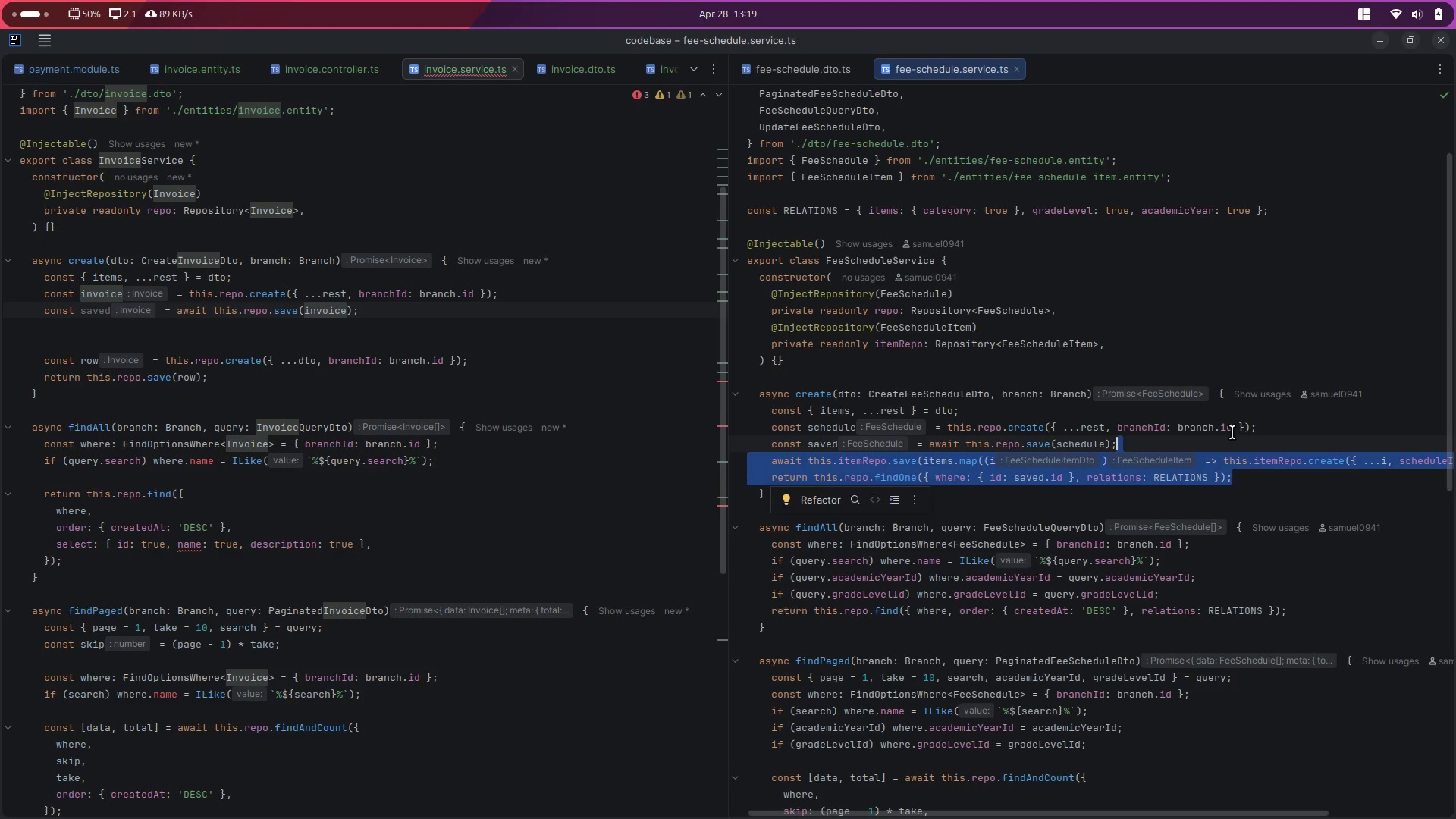 
key(Shift+ArrowRight)
 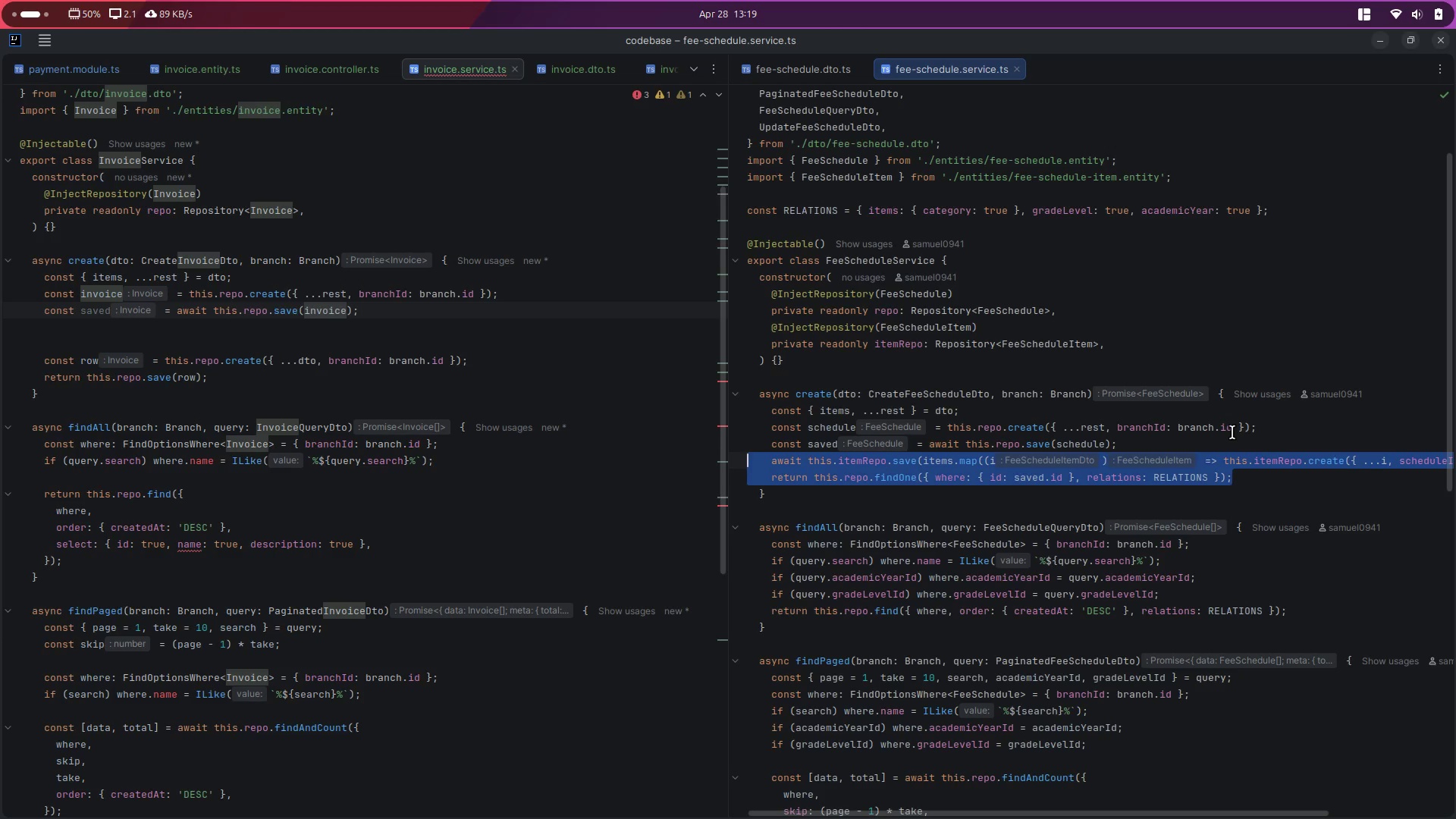 
key(Control+C)
 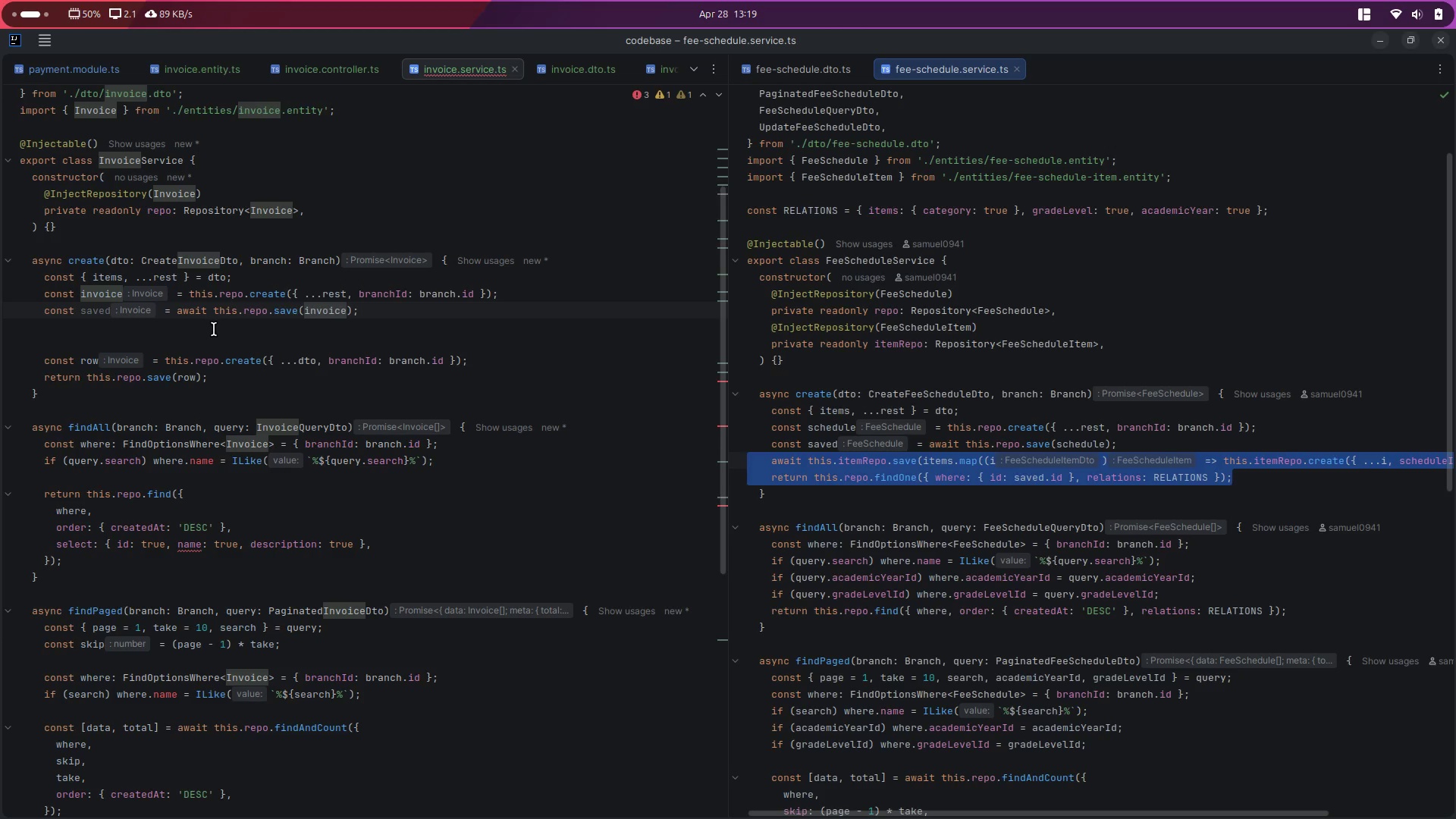 
left_click([174, 328])
 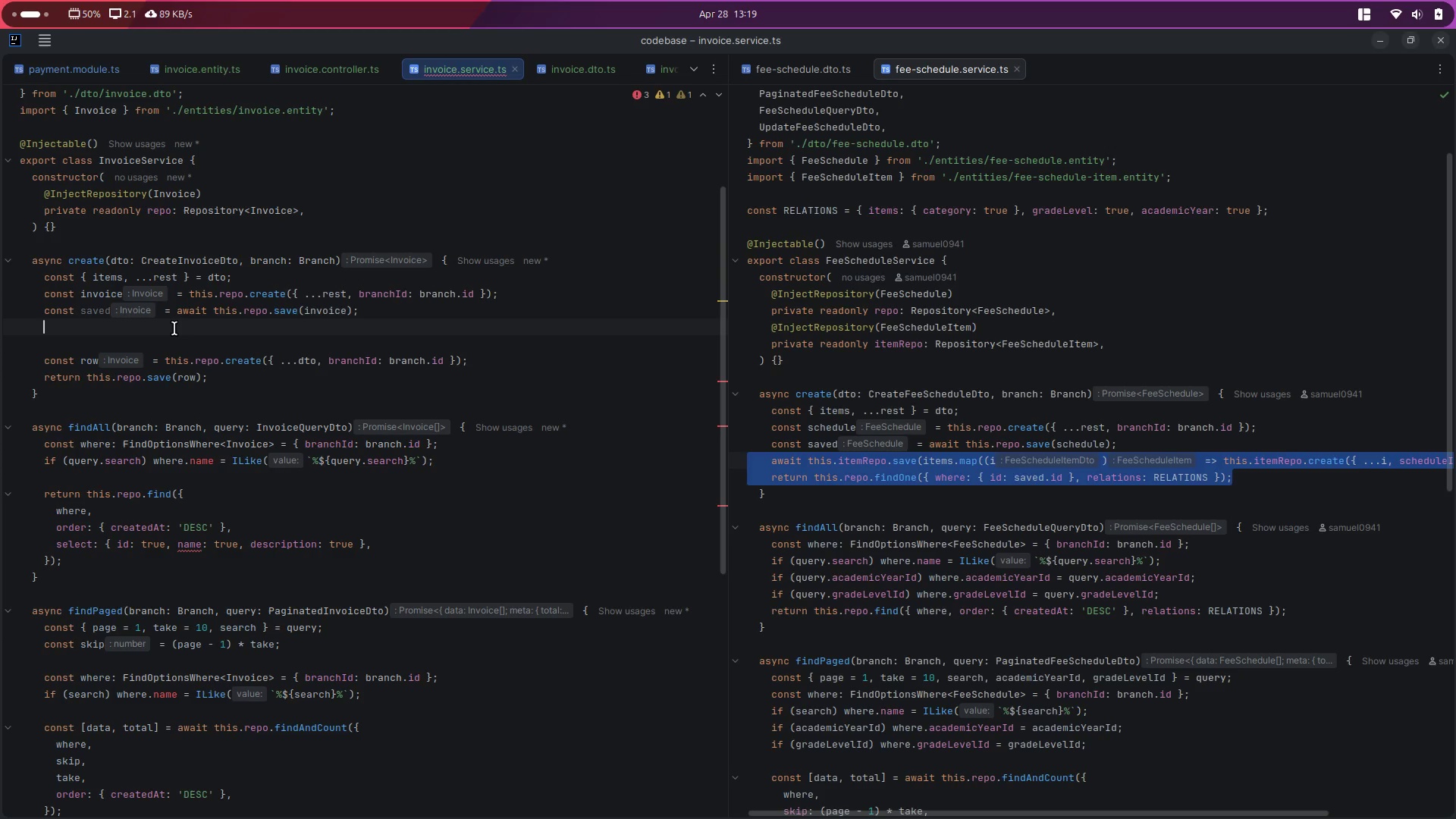 
key(Control+V)
 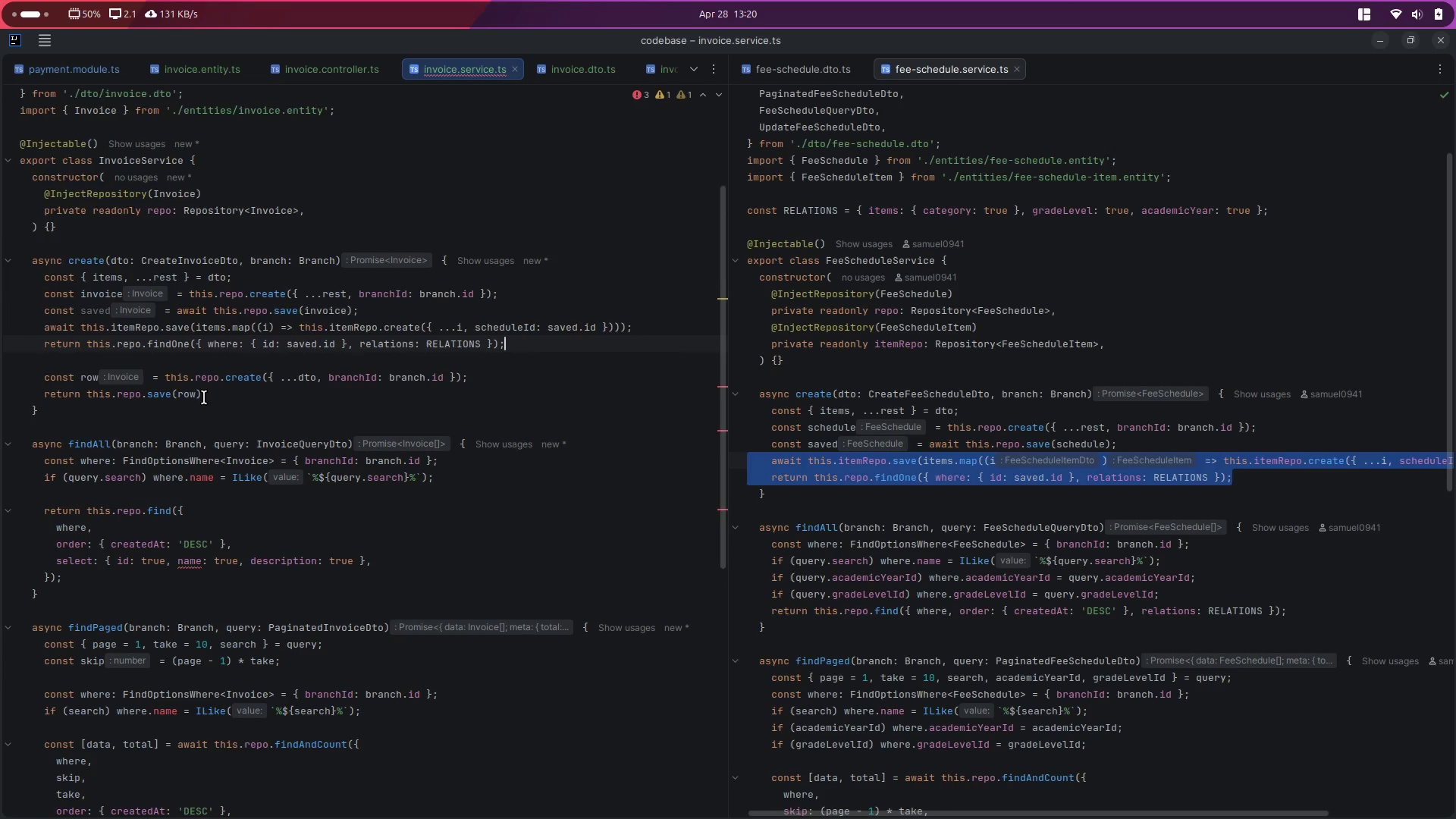 
left_click([215, 393])
 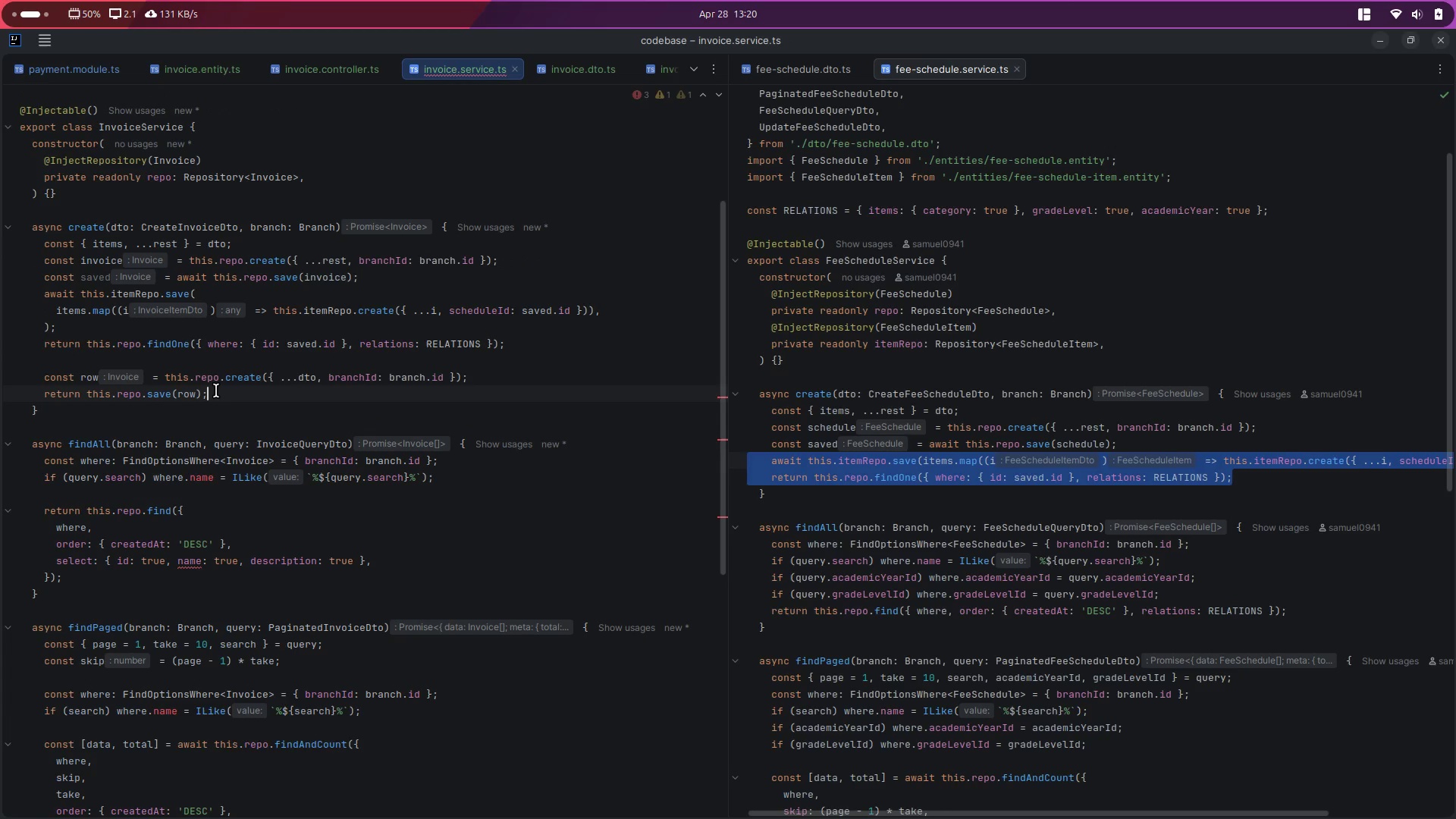 
key(Shift+ArrowUp)
 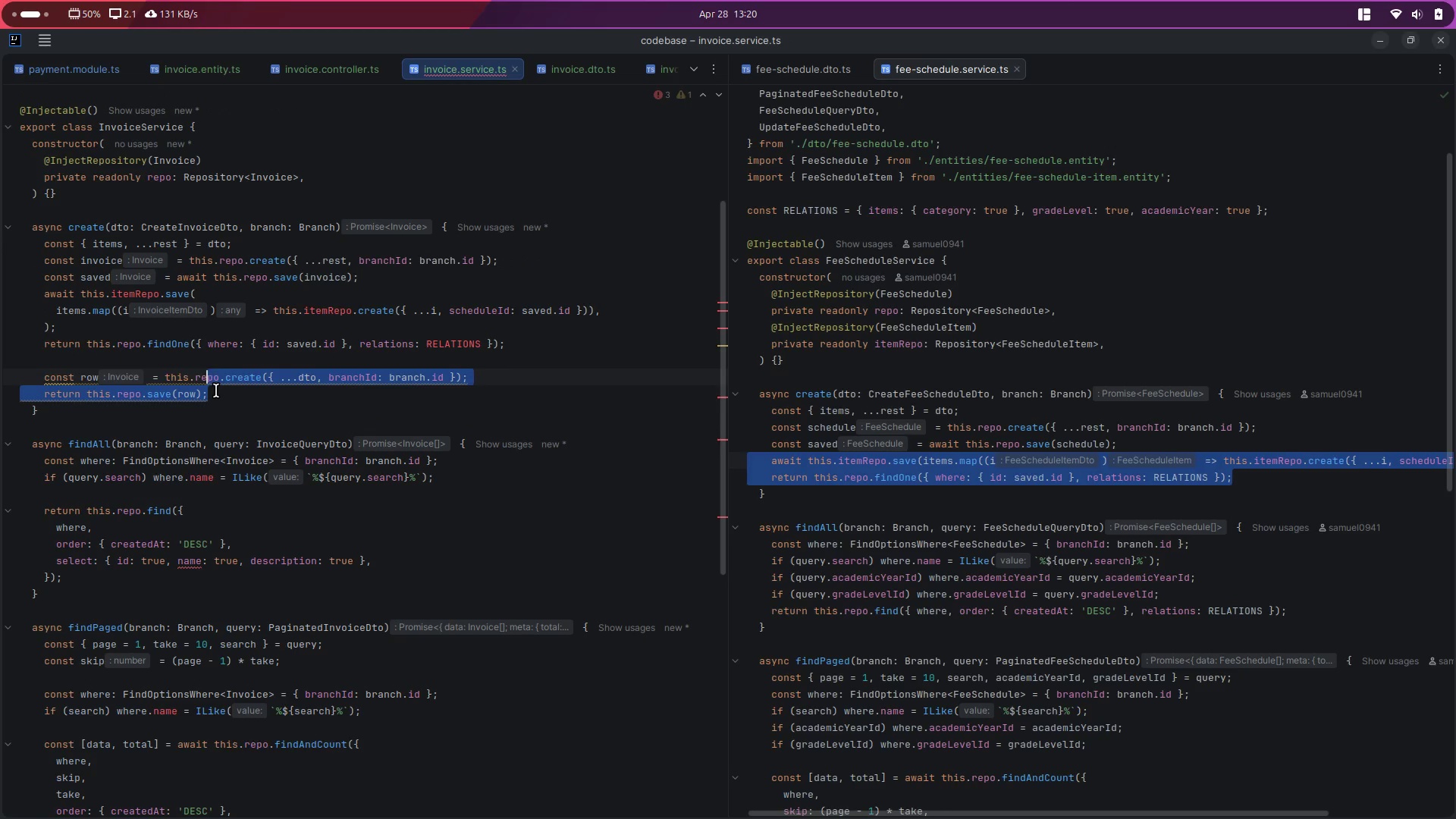 
key(Shift+ArrowUp)
 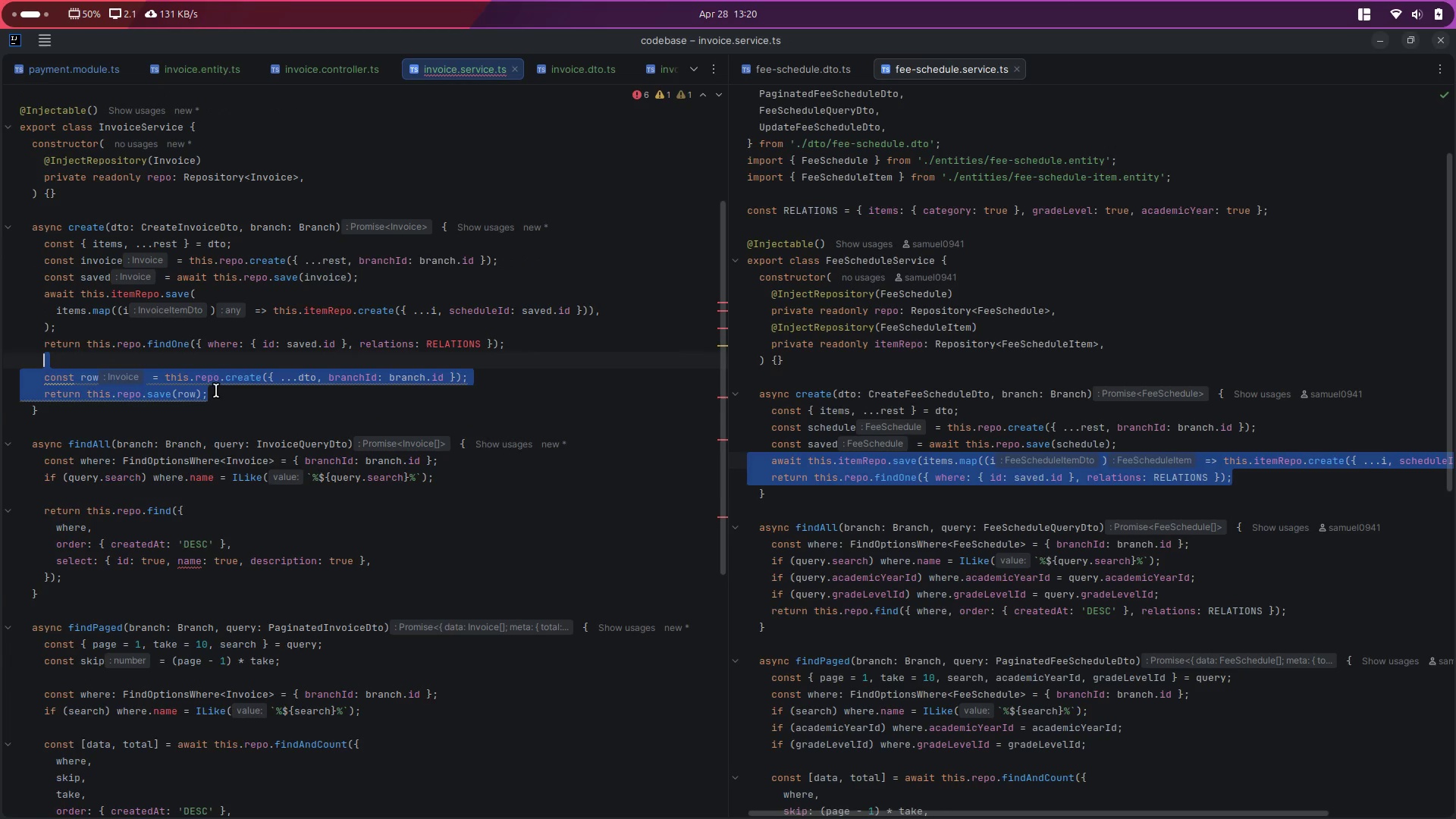 
key(Backspace)
 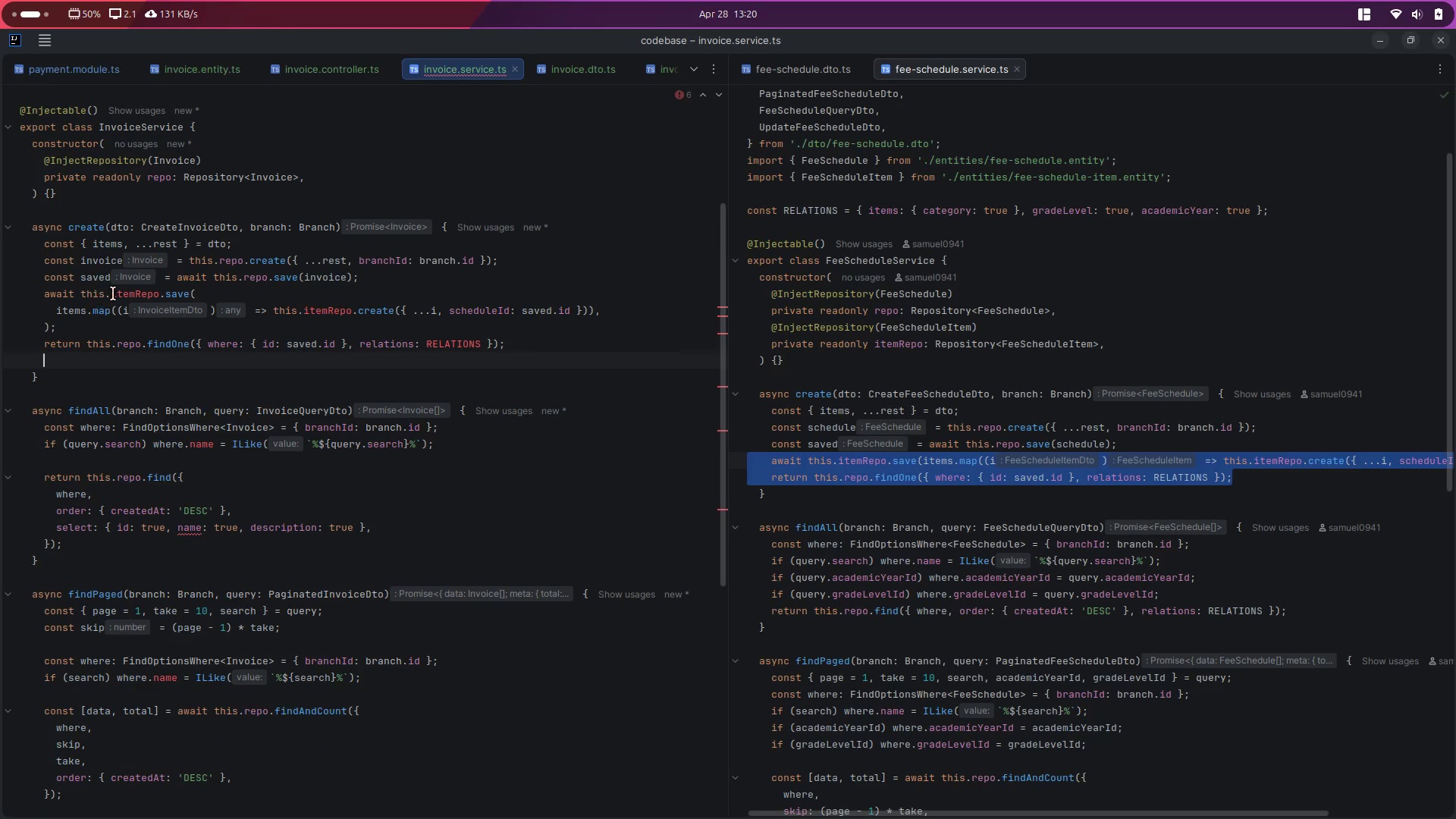 
double_click([124, 293])
 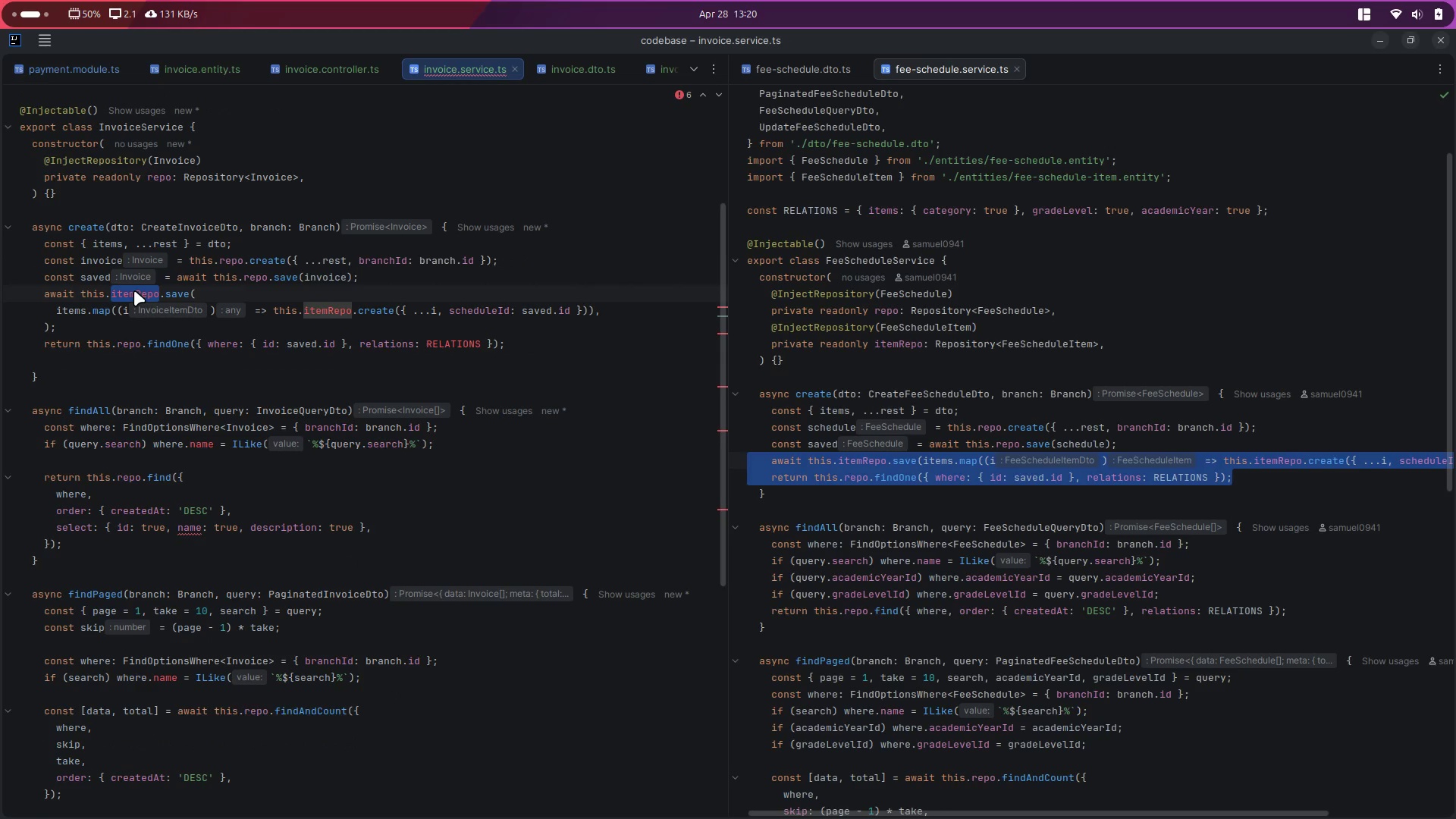 
left_click([134, 290])
 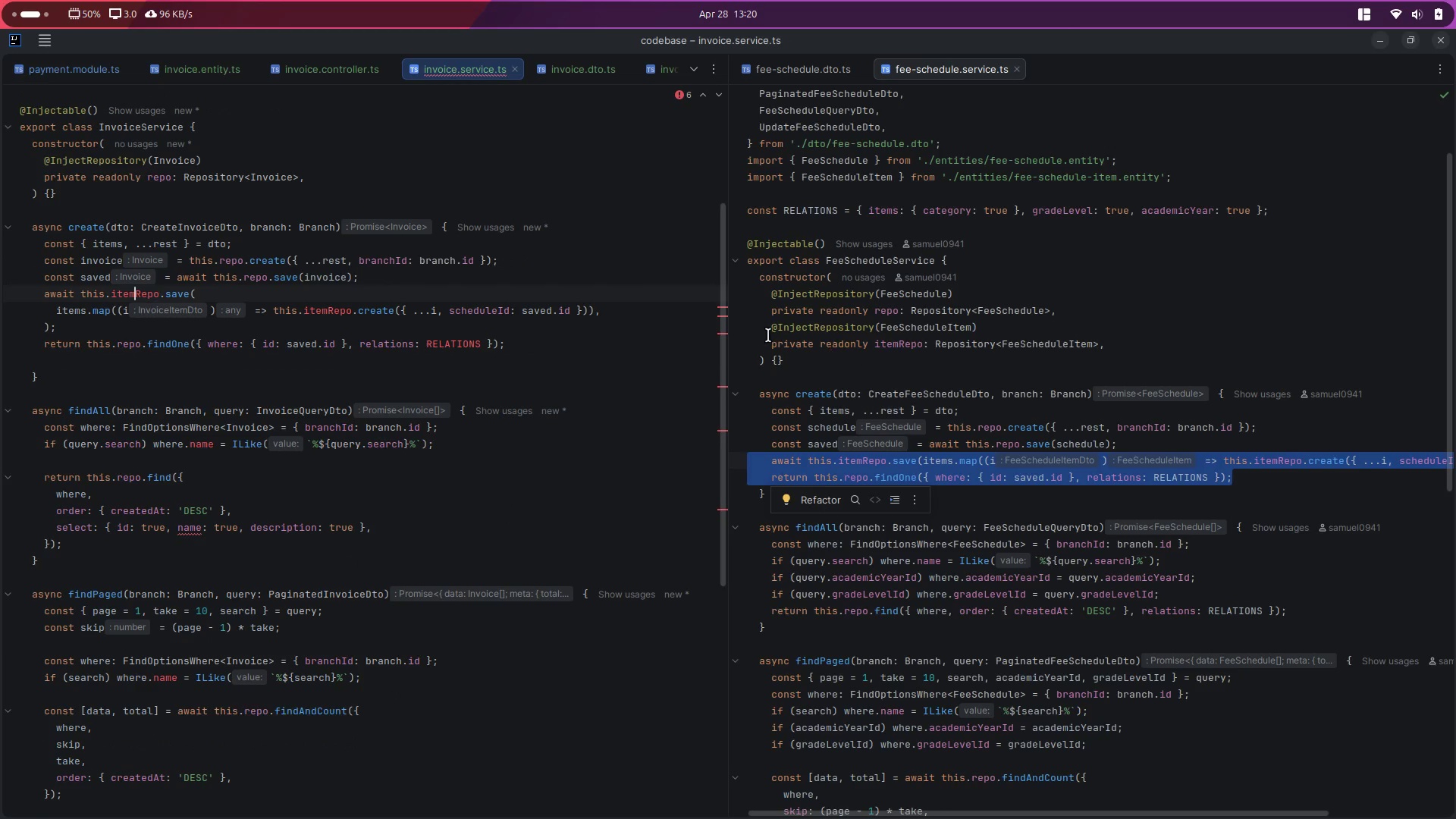 
left_click_drag(start_coordinate=[772, 332], to_coordinate=[1112, 345])
 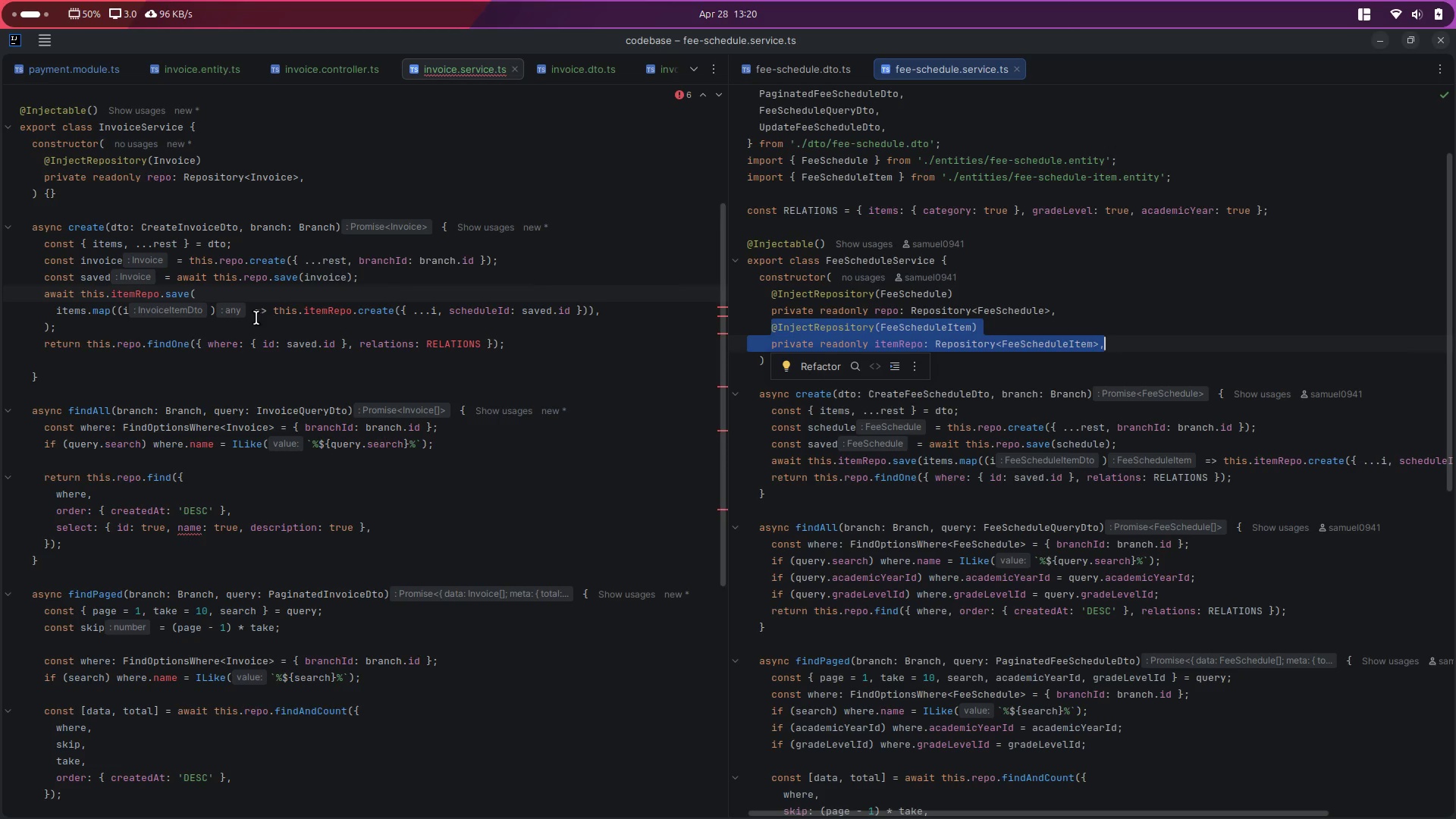 
key(Control+C)
 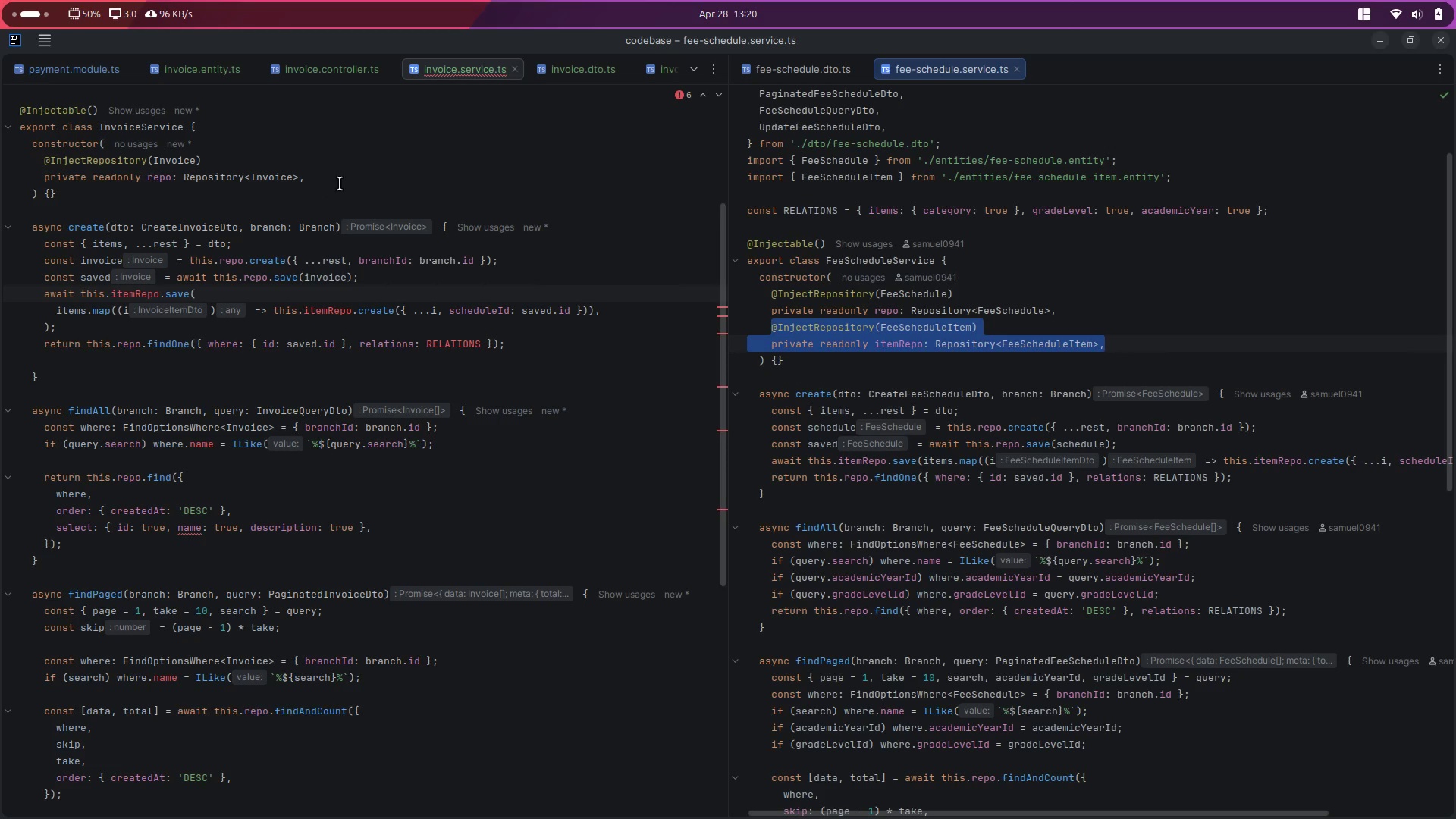 
left_click([343, 179])
 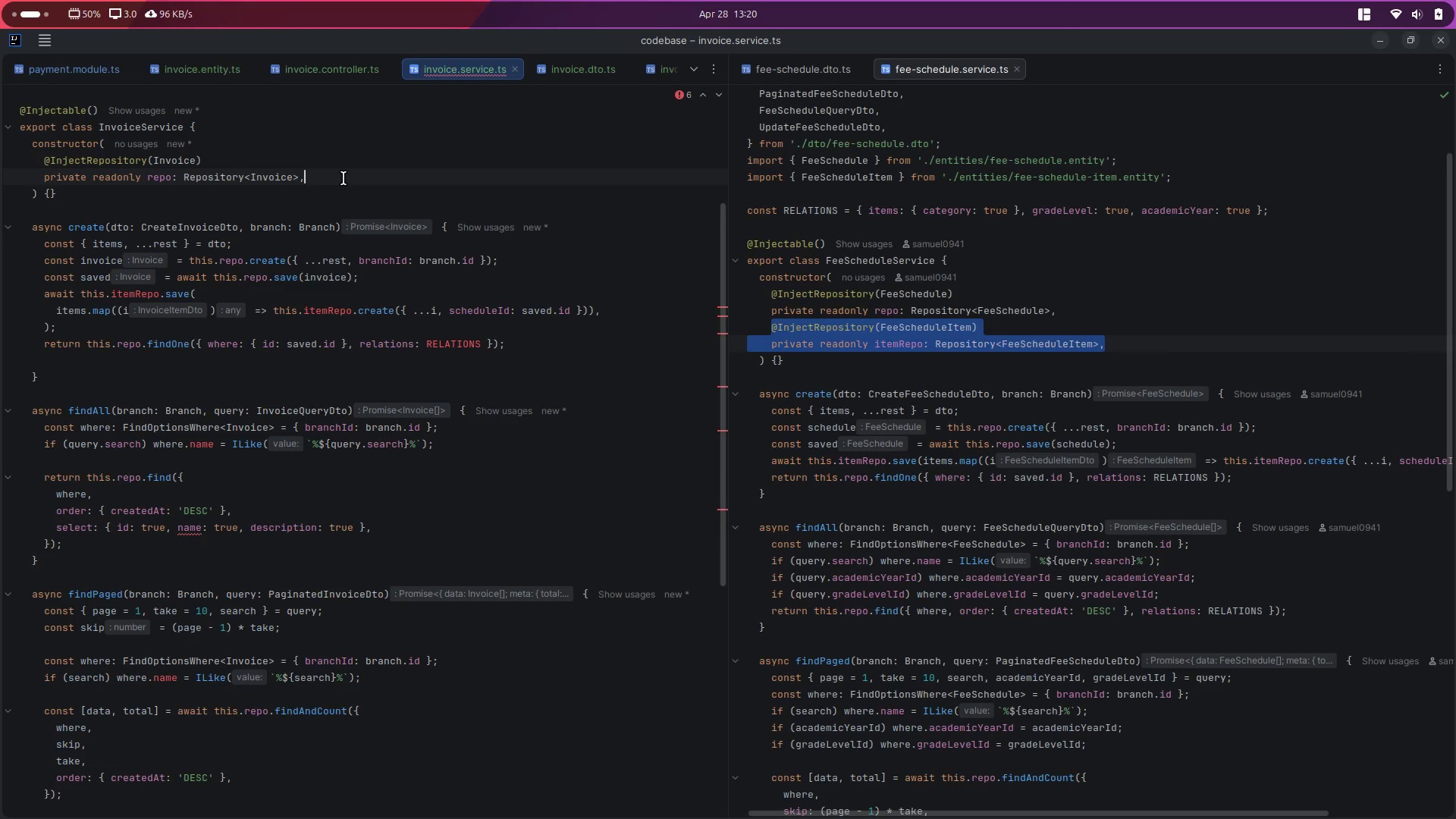 
key(Enter)
 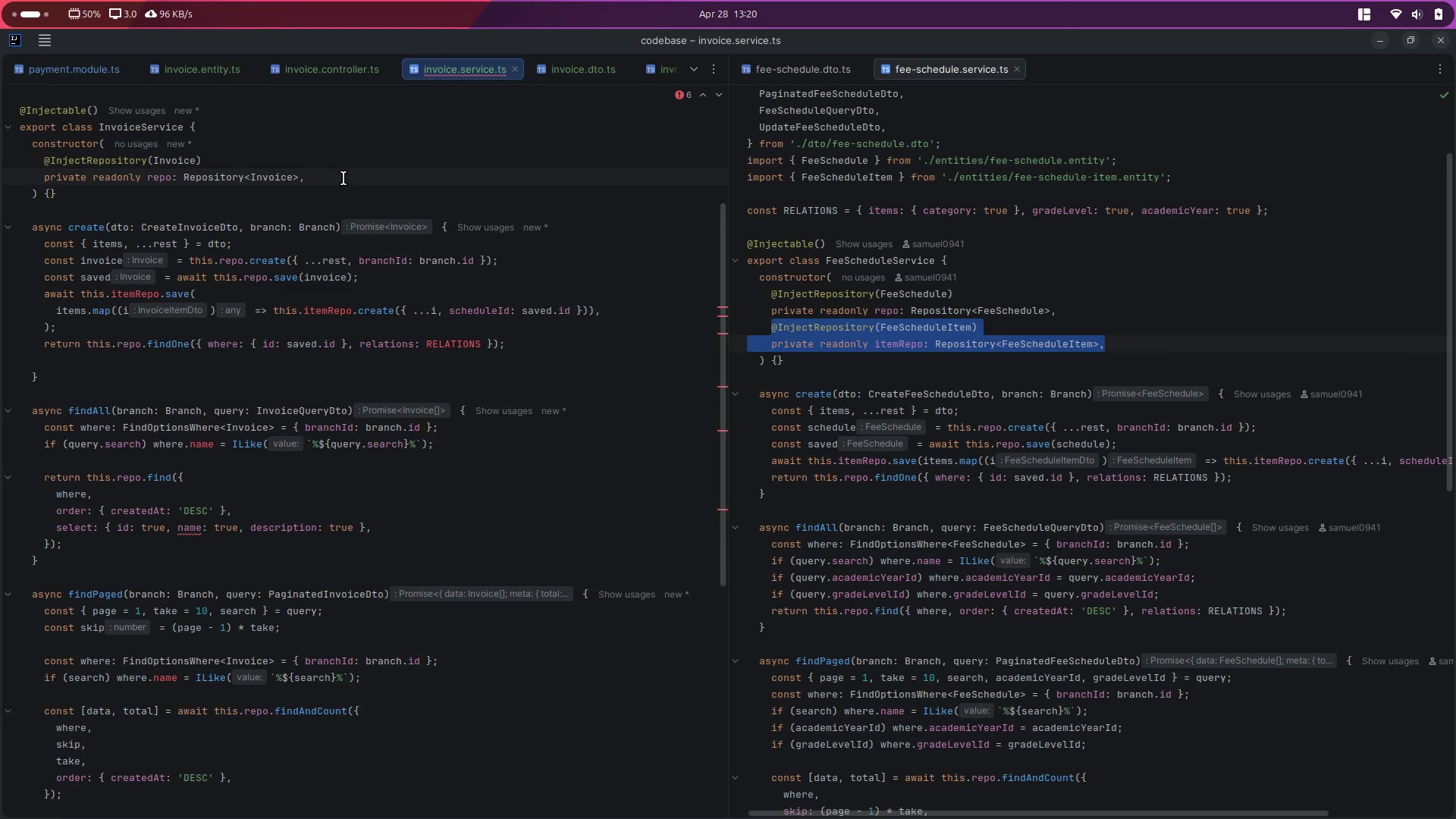 
key(Control+ControlLeft)
 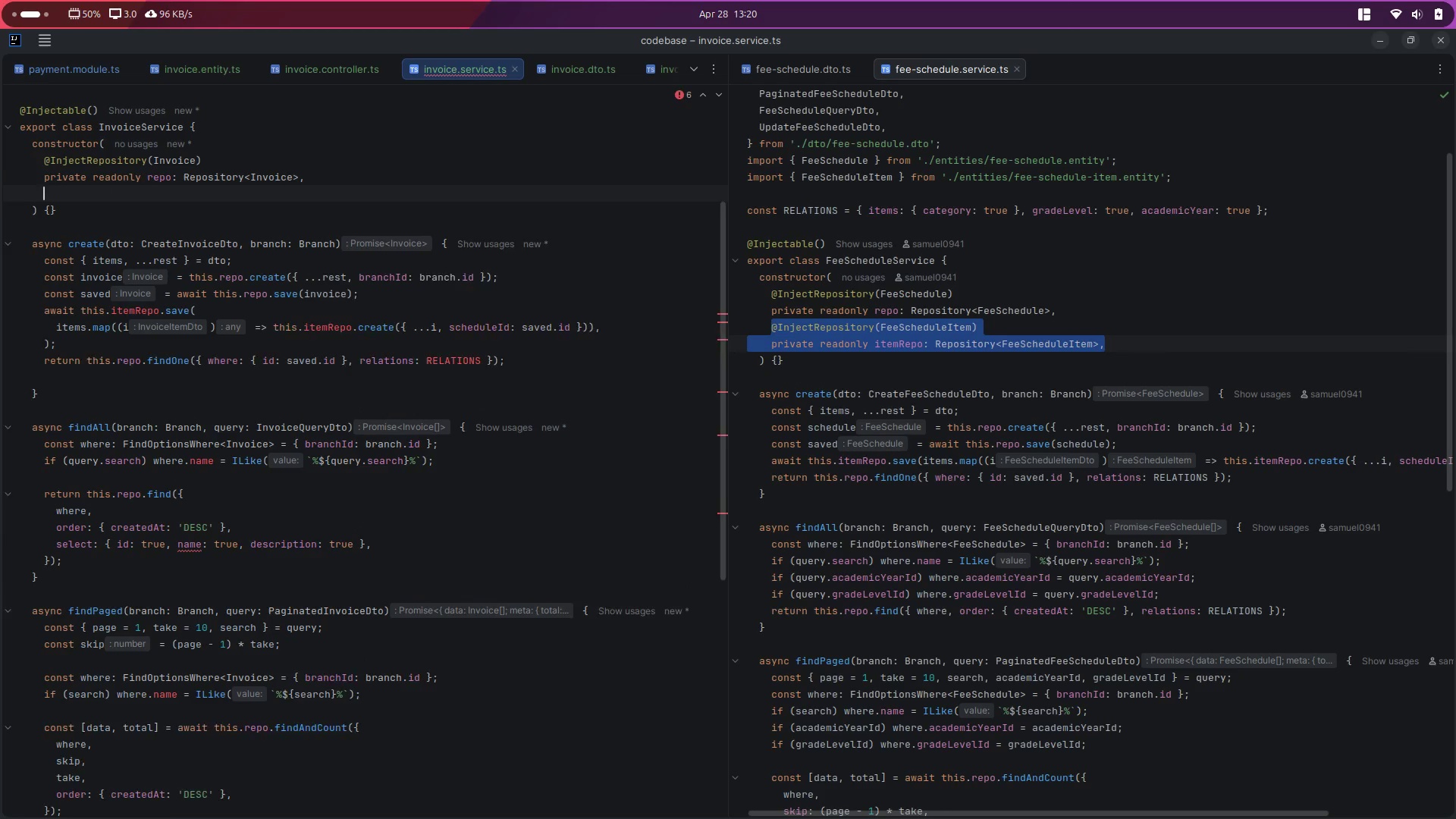 
key(Control+V)
 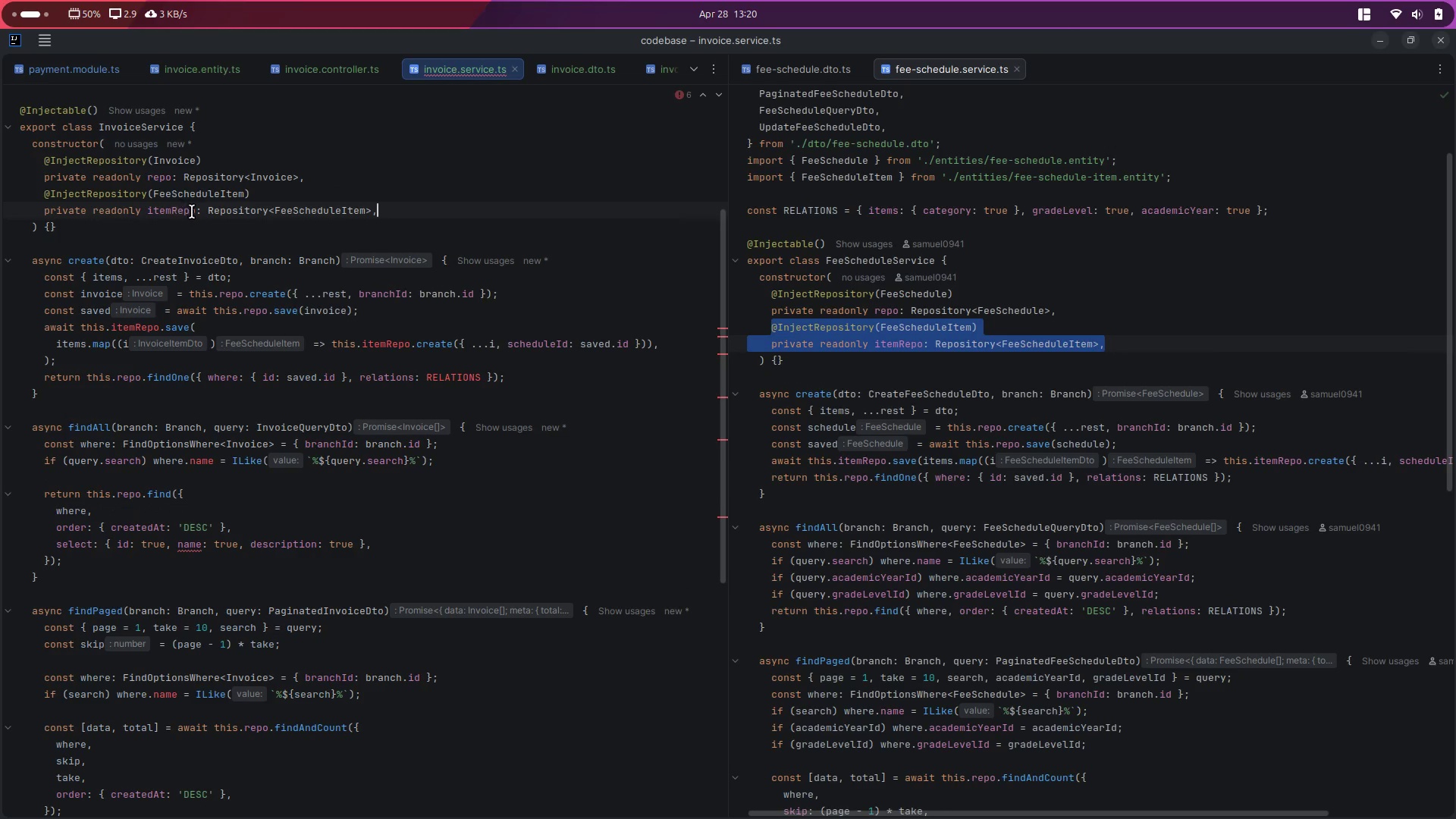 
mouse_move([218, 203])
 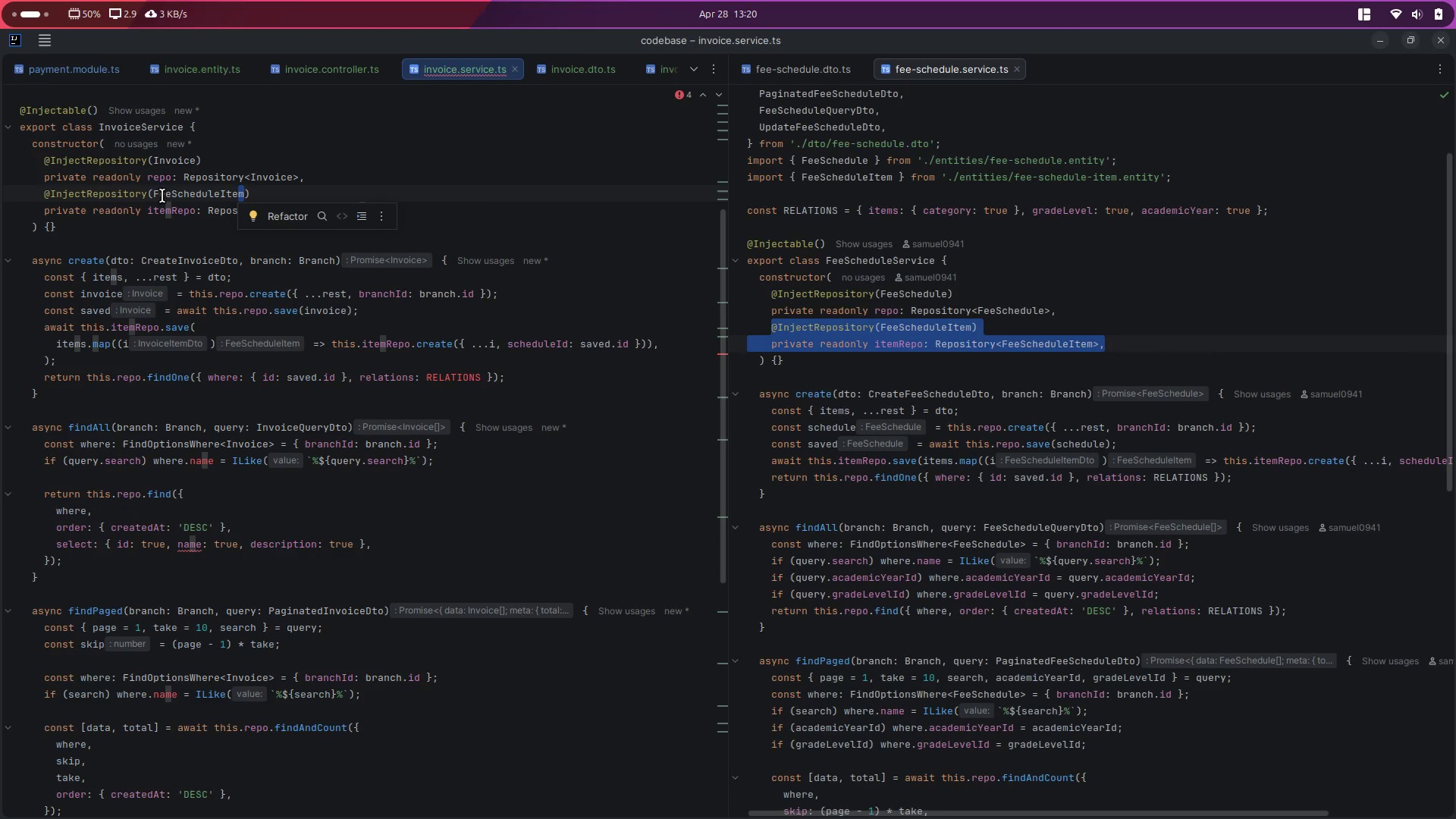 
left_click([165, 193])
 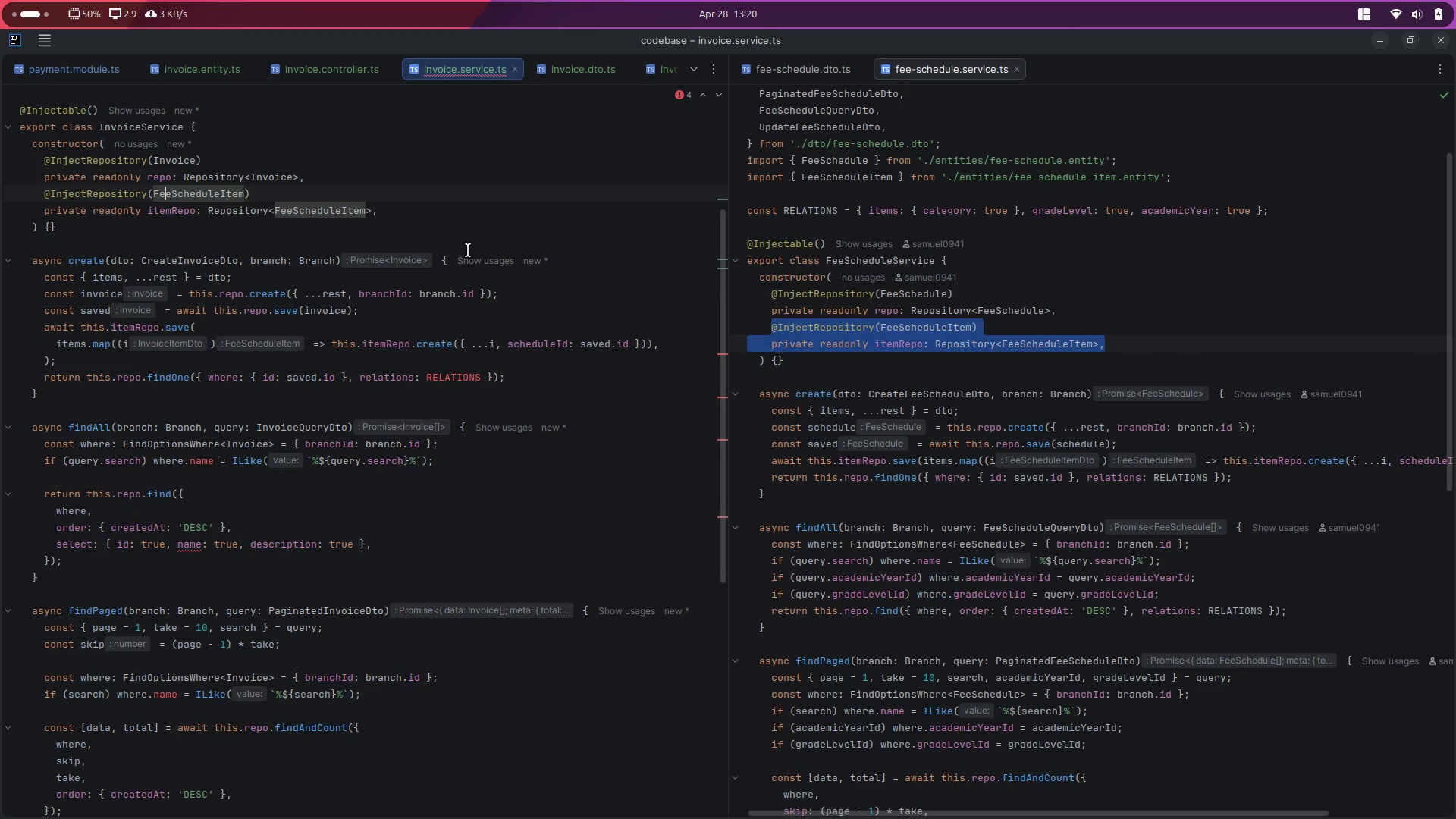 
key(ArrowLeft)
 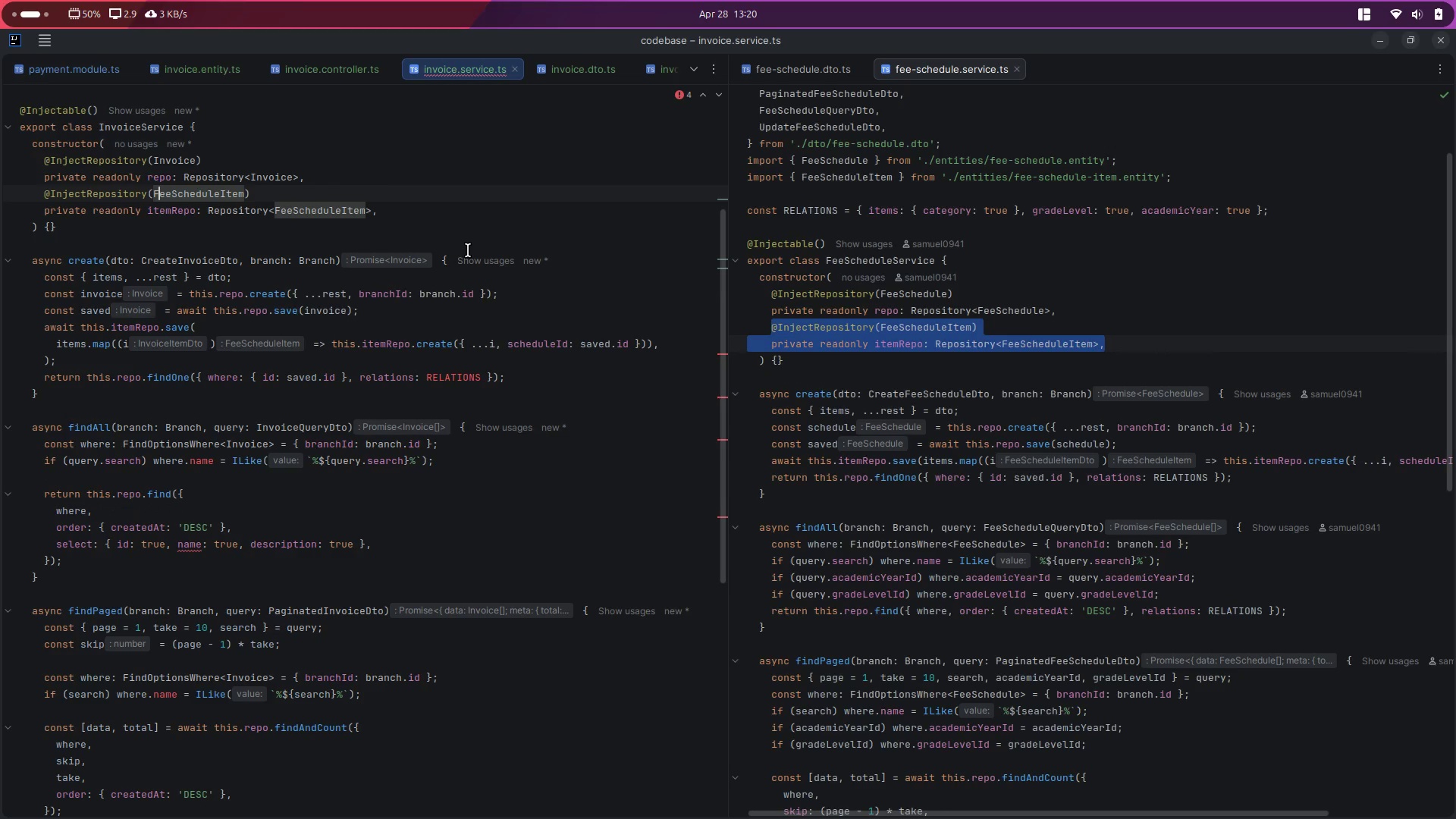 
key(ArrowLeft)
 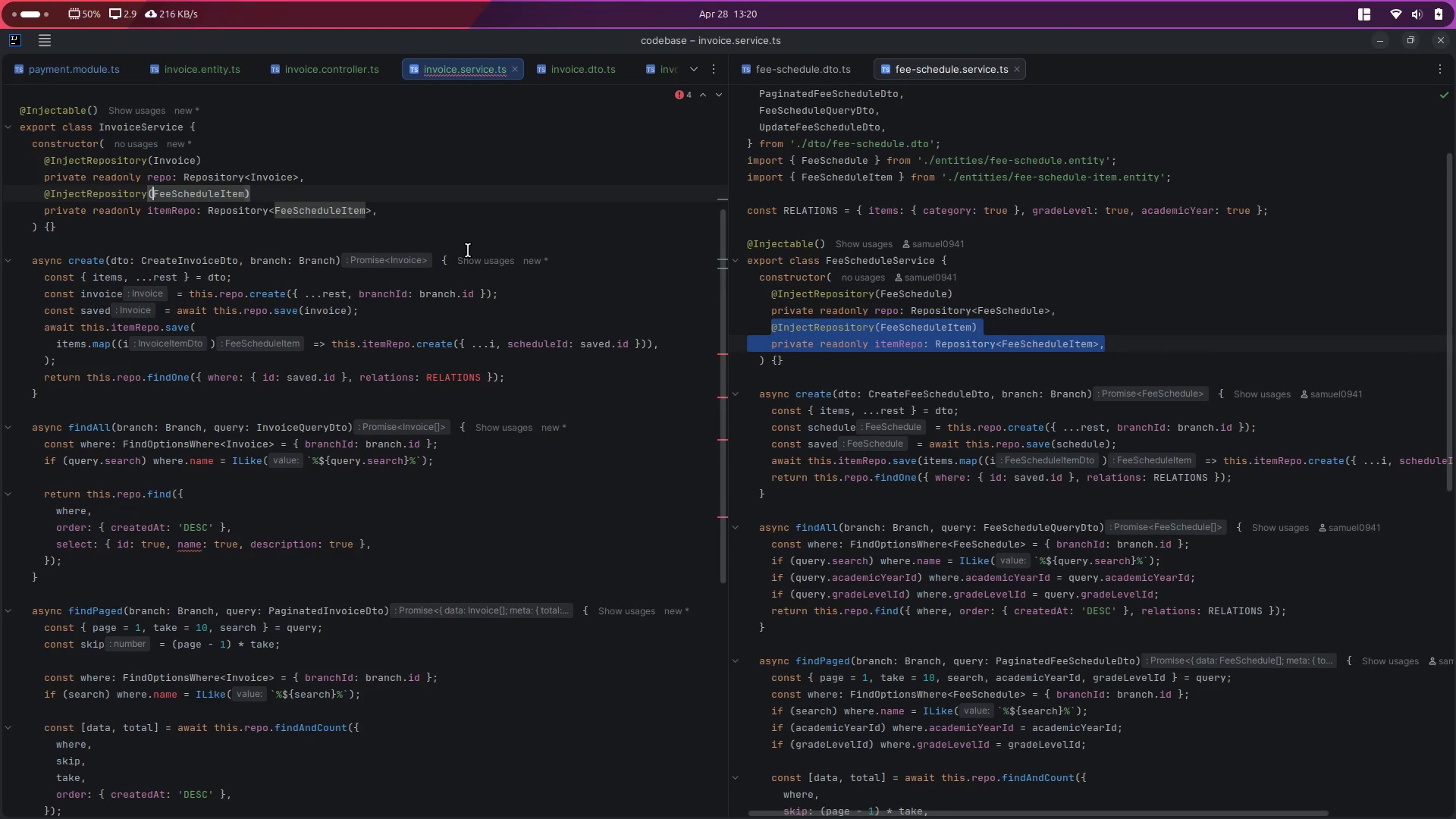 
hold_key(key=ArrowRight, duration=0.73)
 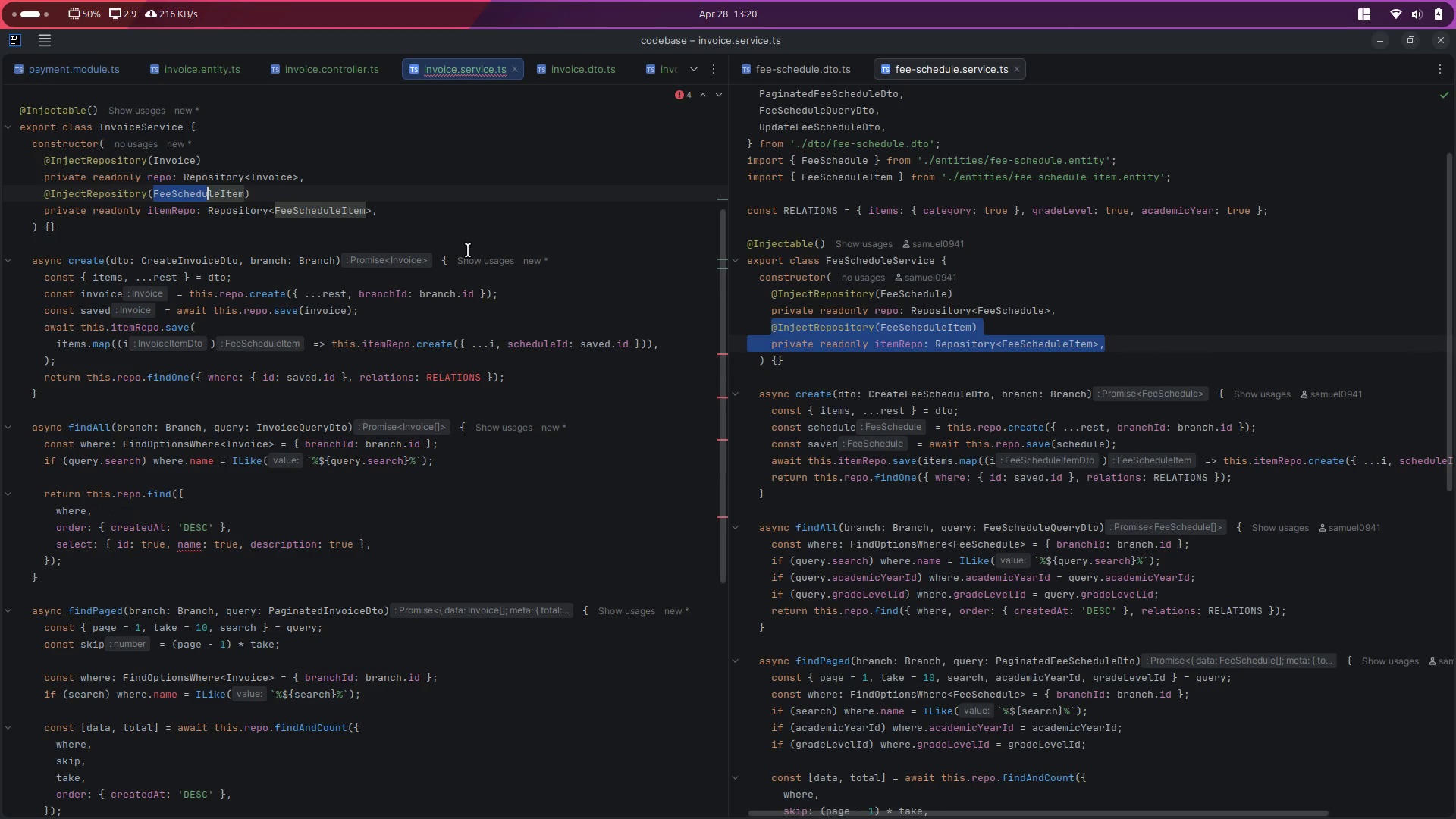 
key(Shift+ArrowRight)
 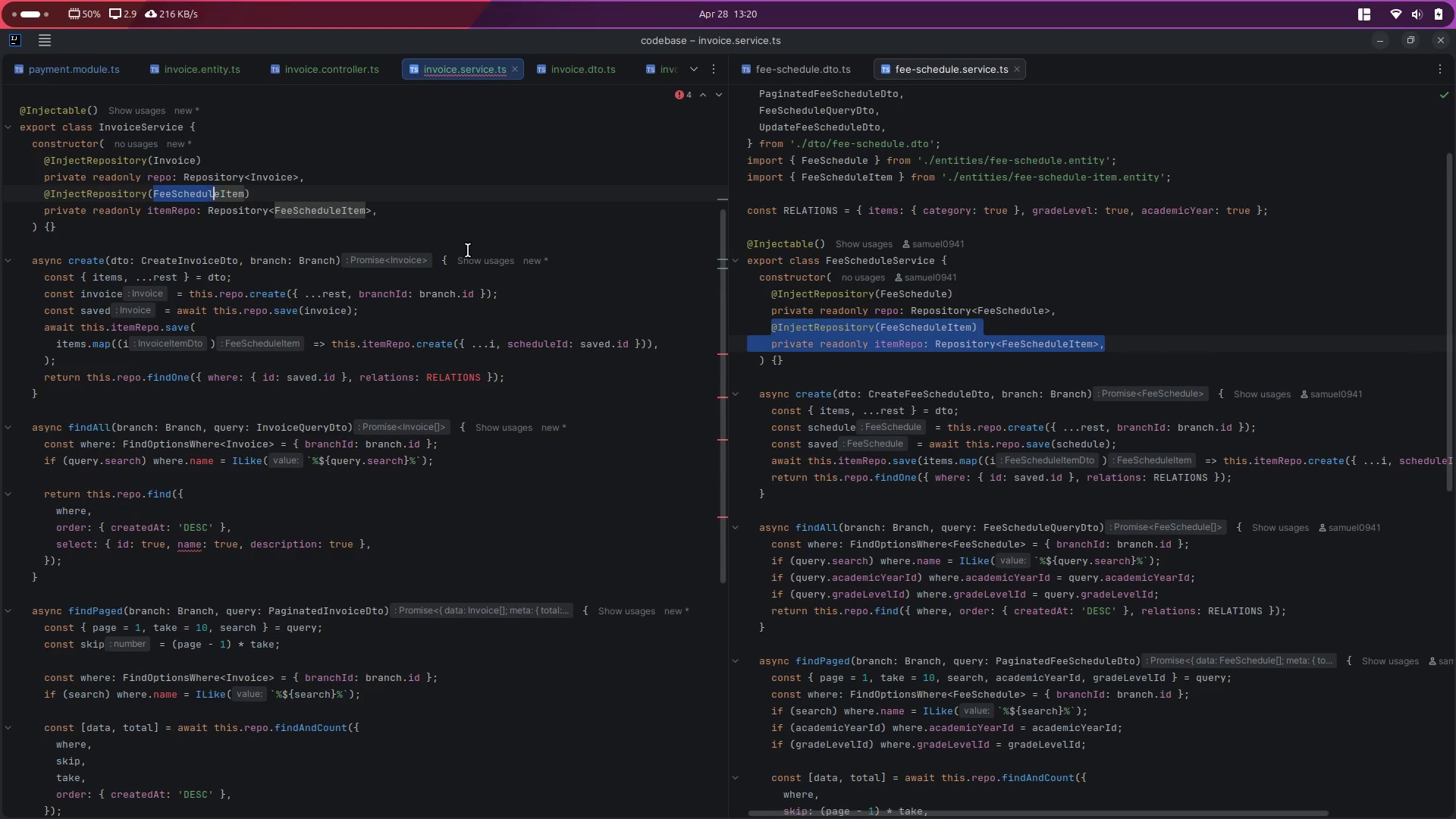 
key(Shift+ArrowRight)
 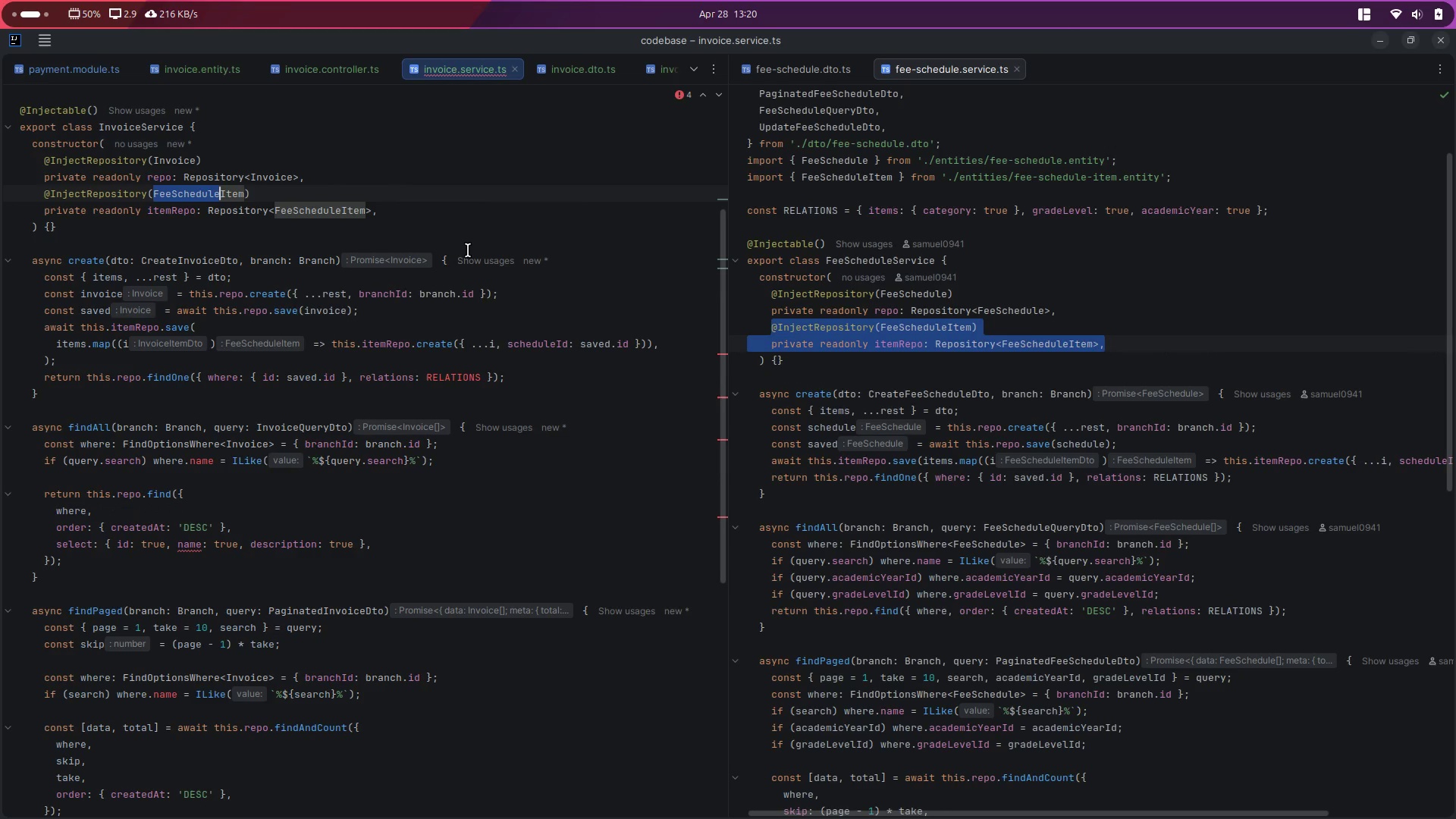 
key(Control+D)
 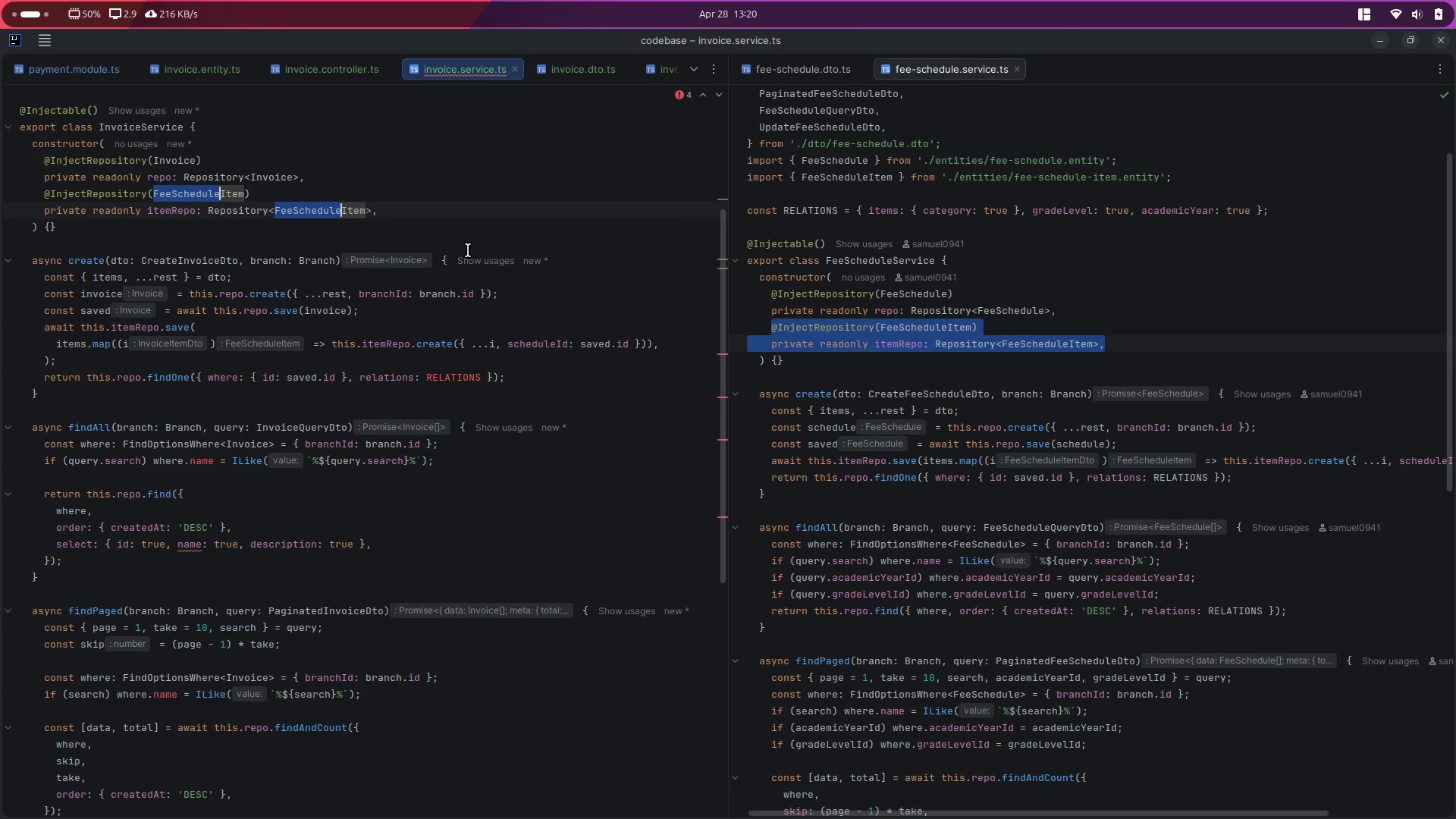 
type(Invoice)
 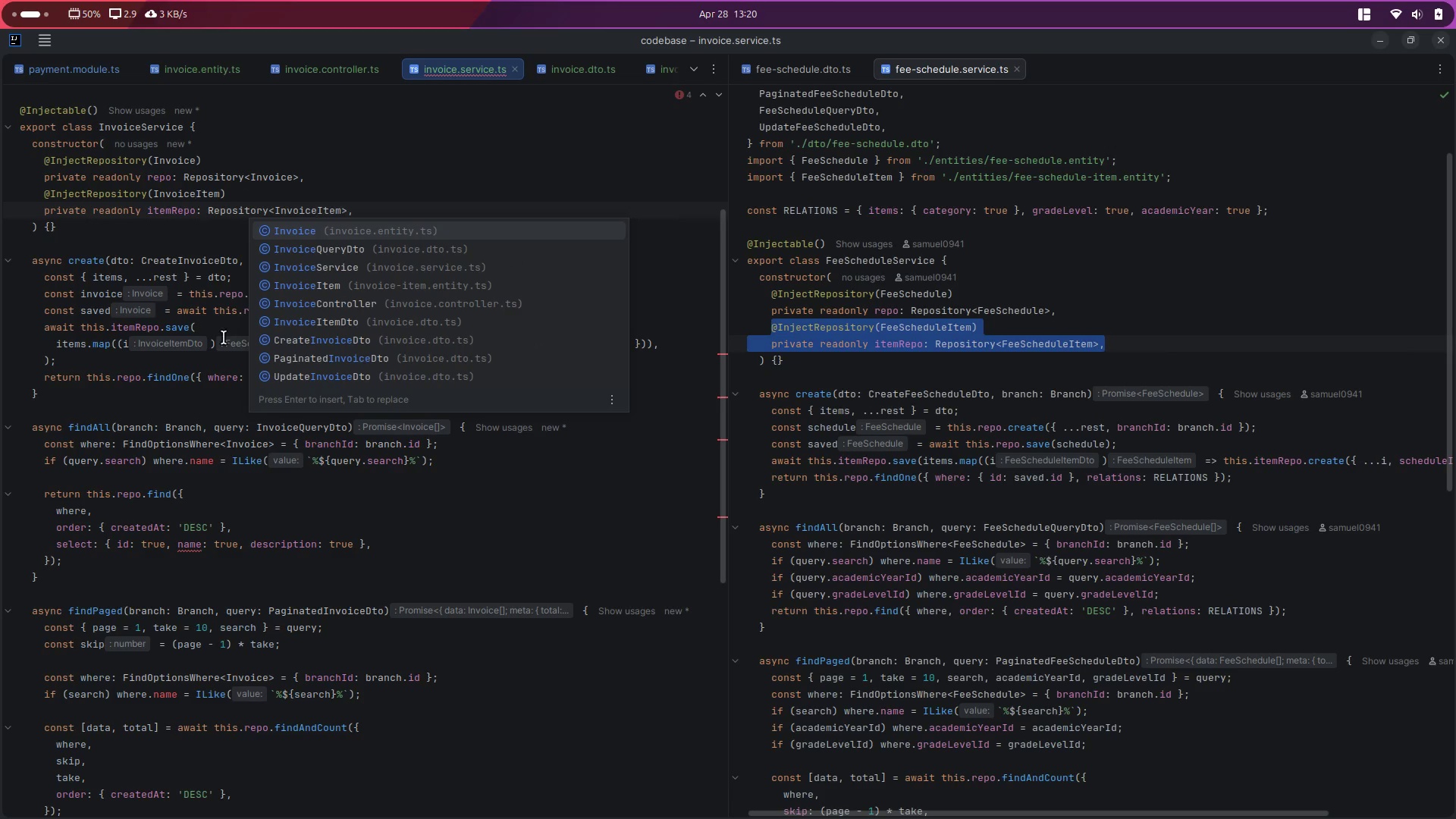 
left_click([162, 345])
 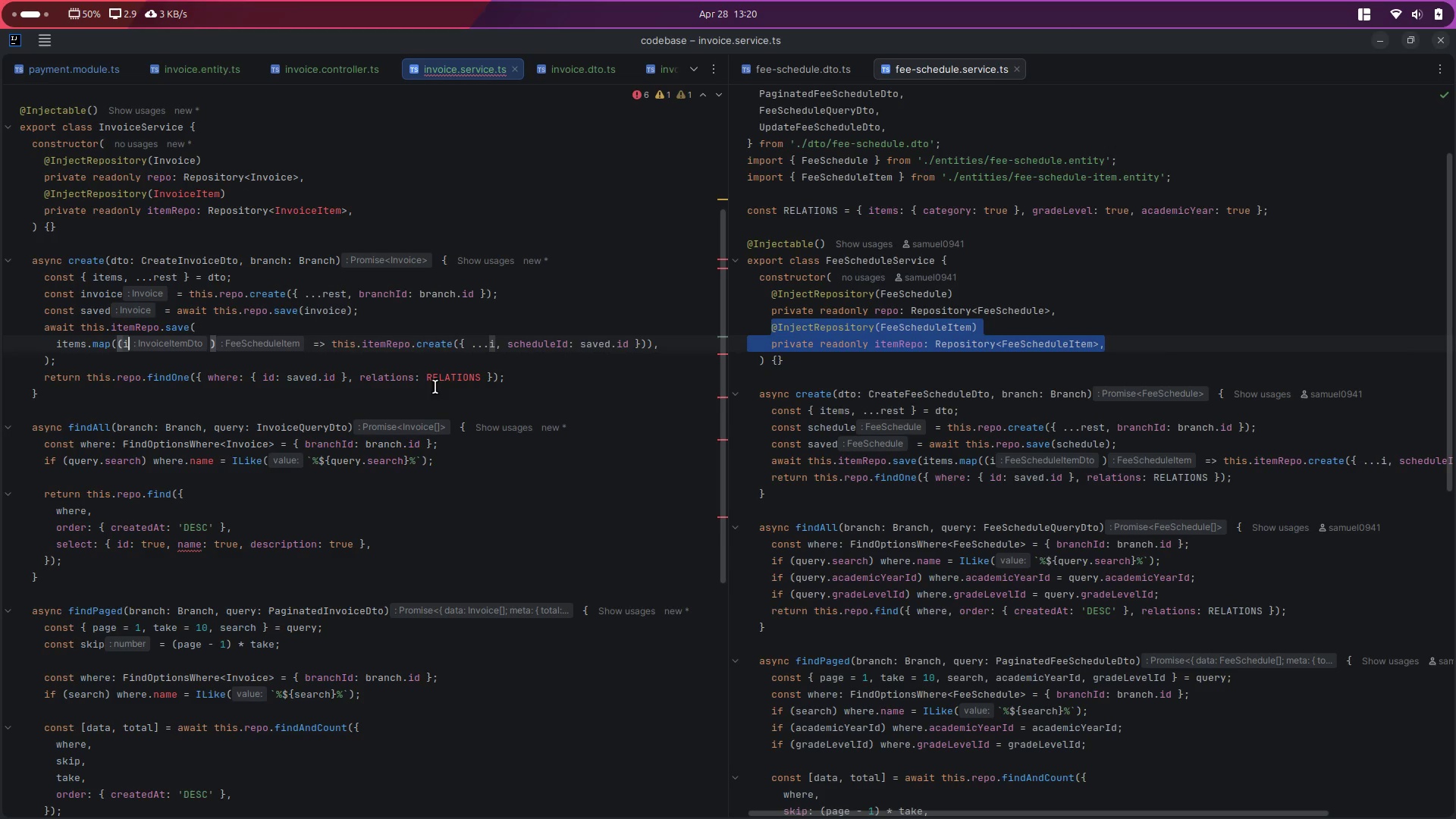 
double_click([379, 372])
 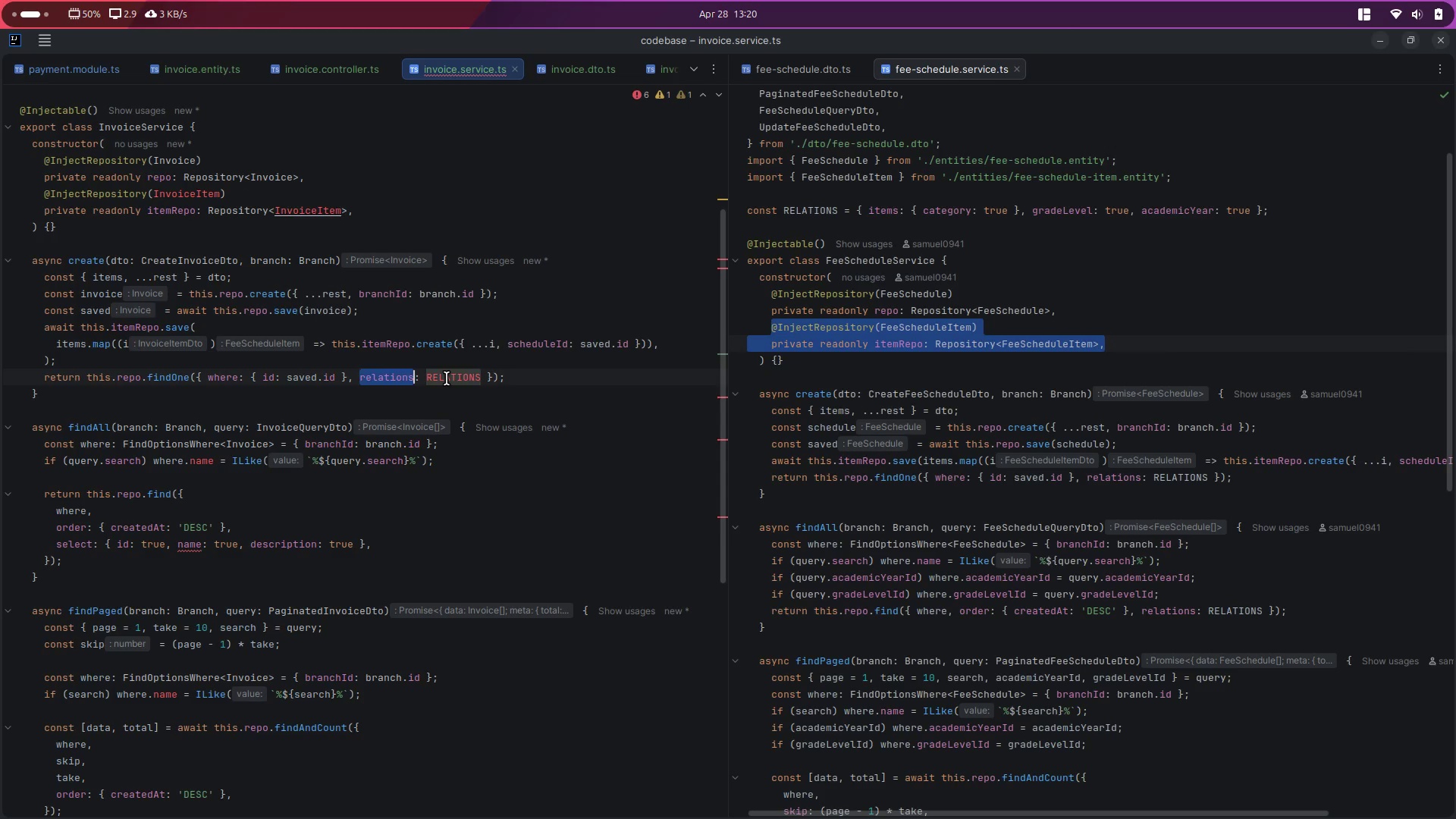 
double_click([447, 378])
 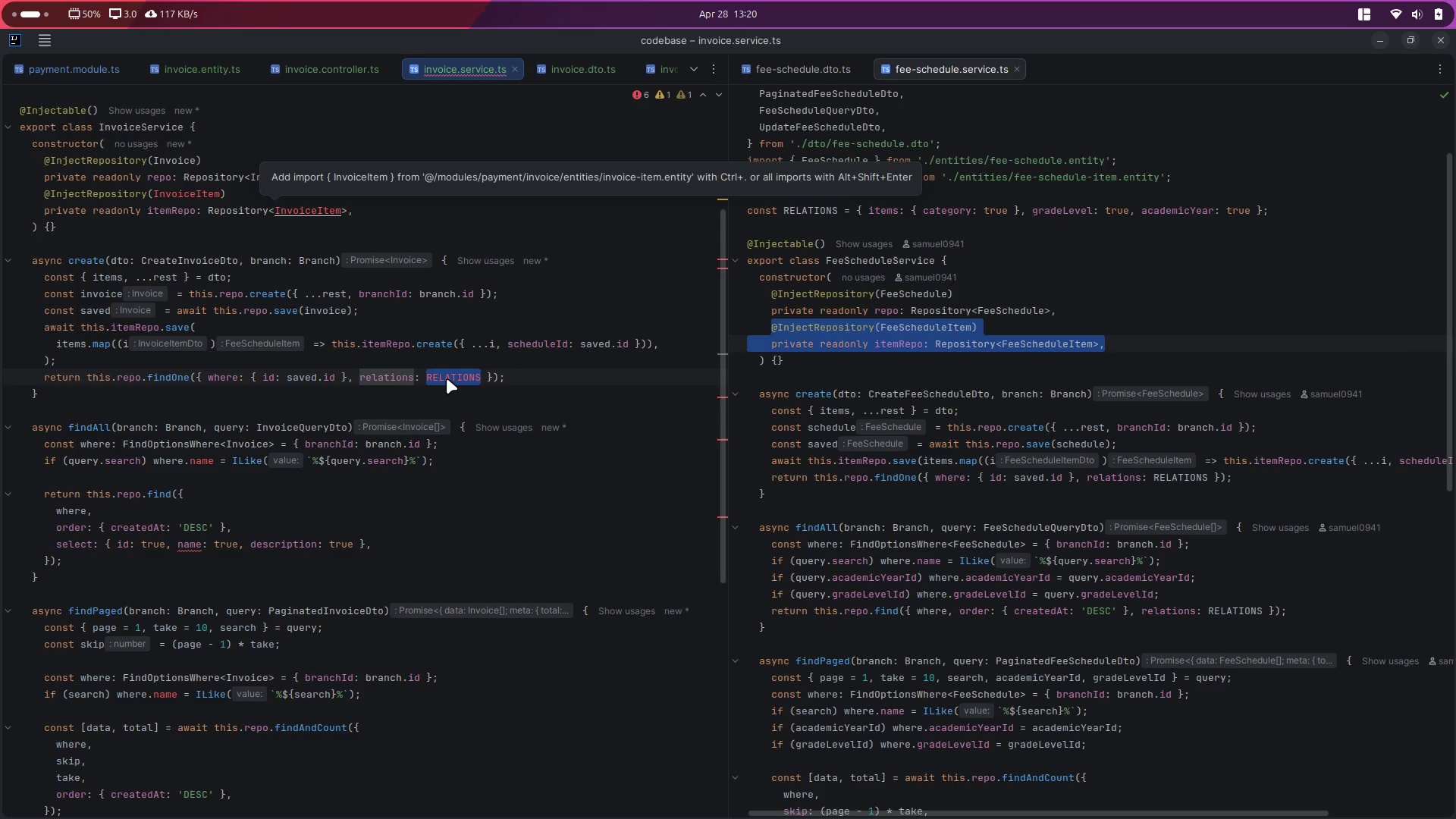 
wait(6.08)
 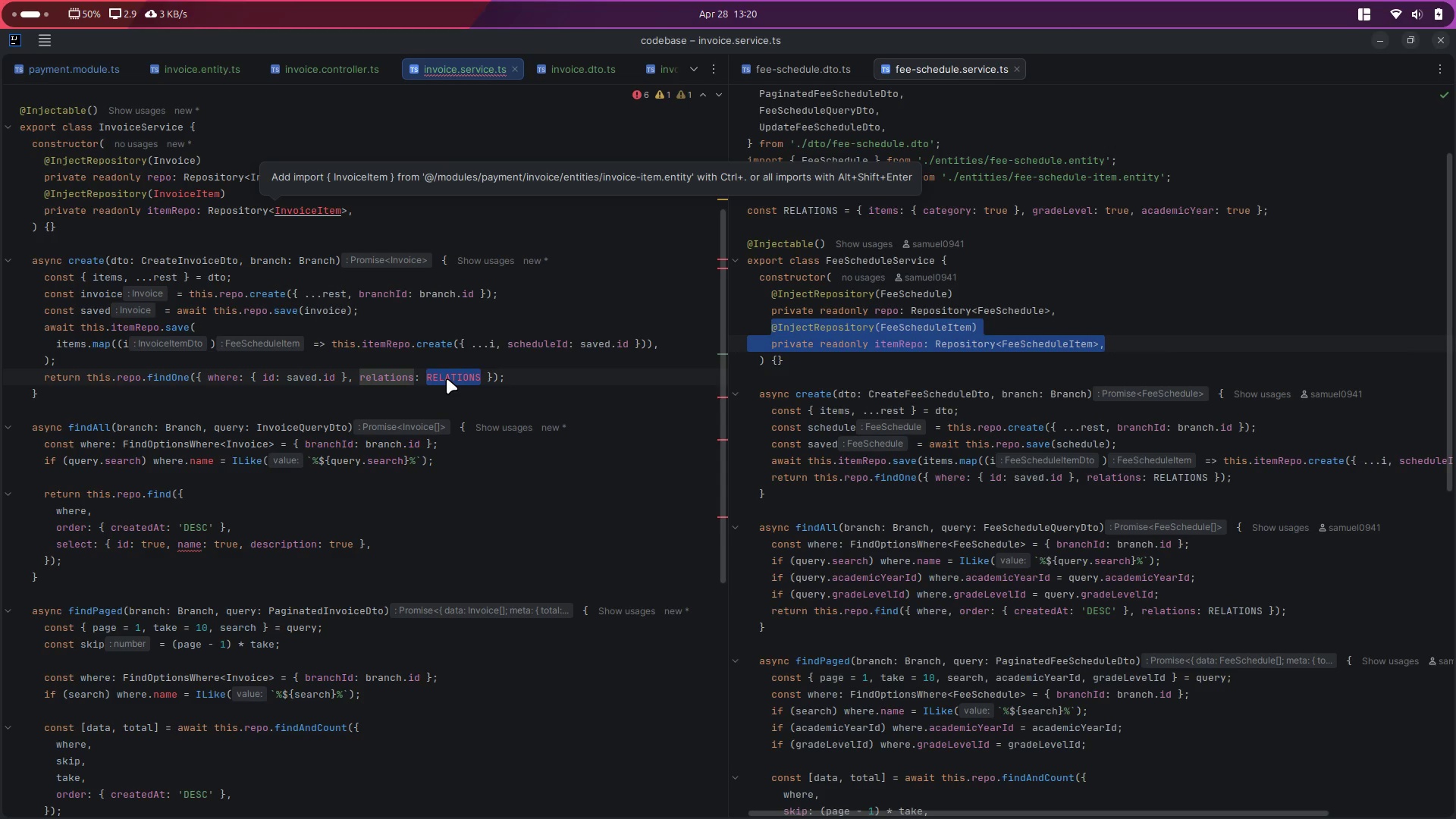 
double_click([1180, 475])
 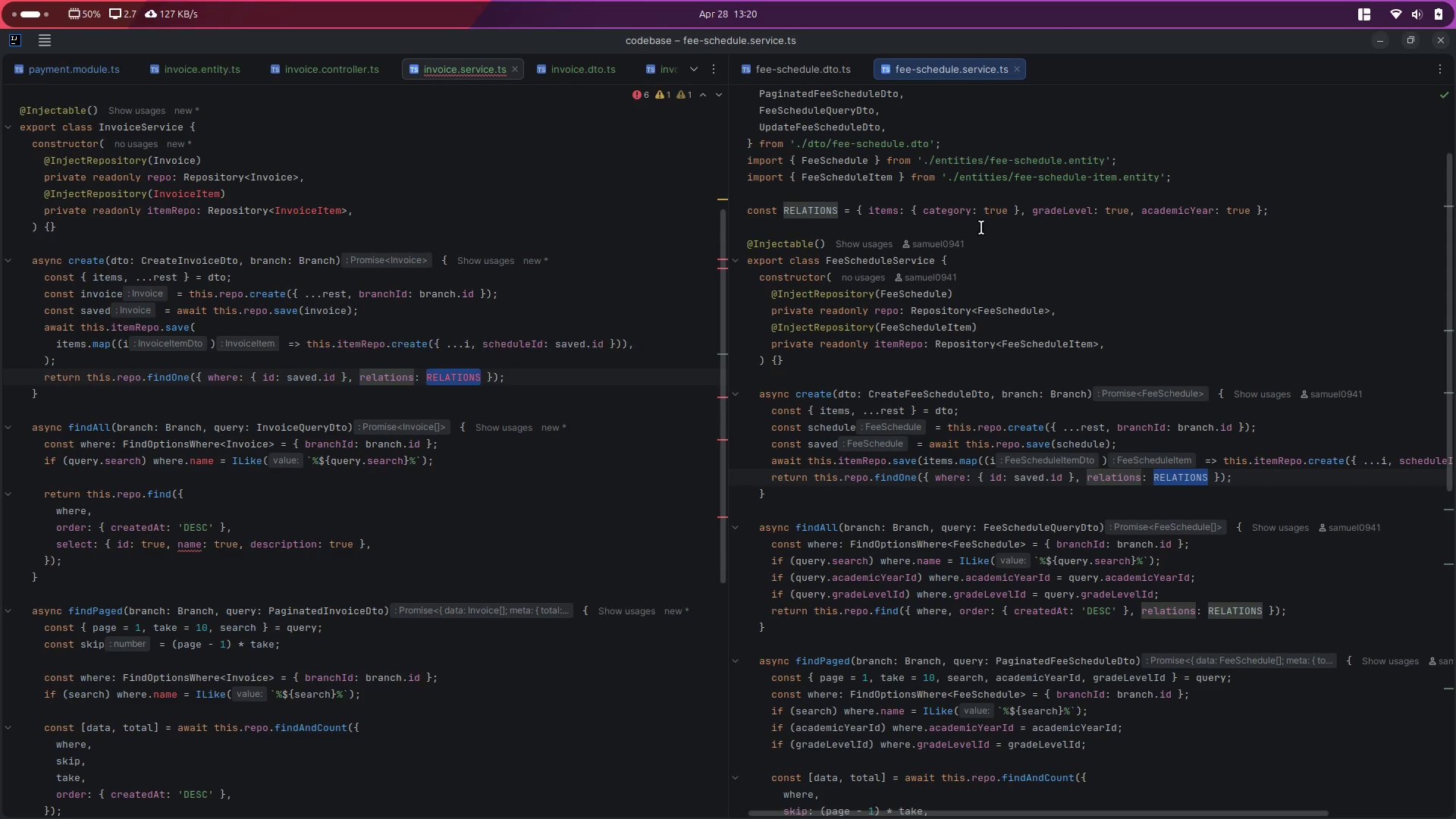 
left_click([990, 212])
 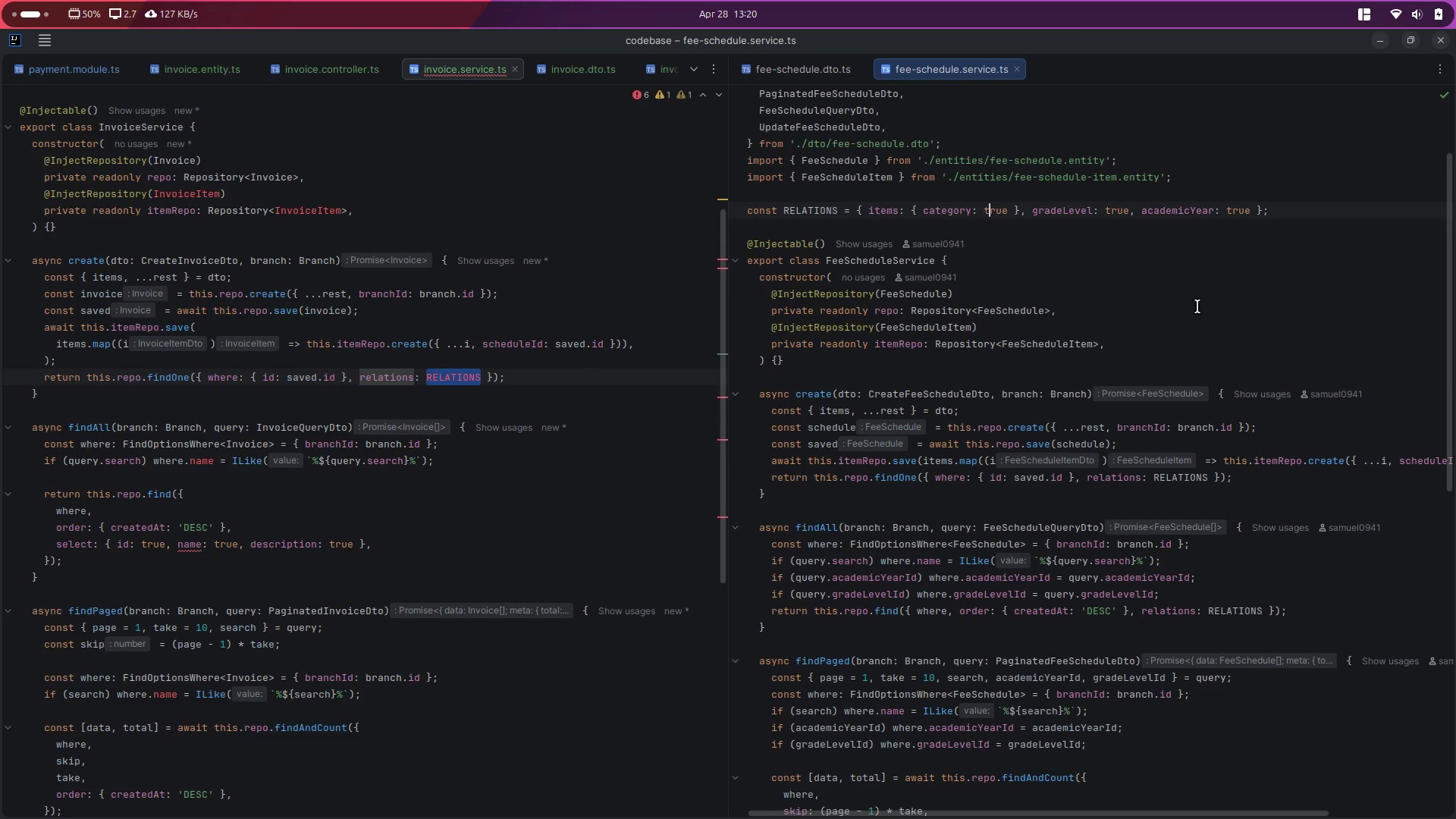 
hold_key(key=ControlLeft, duration=0.36)
 